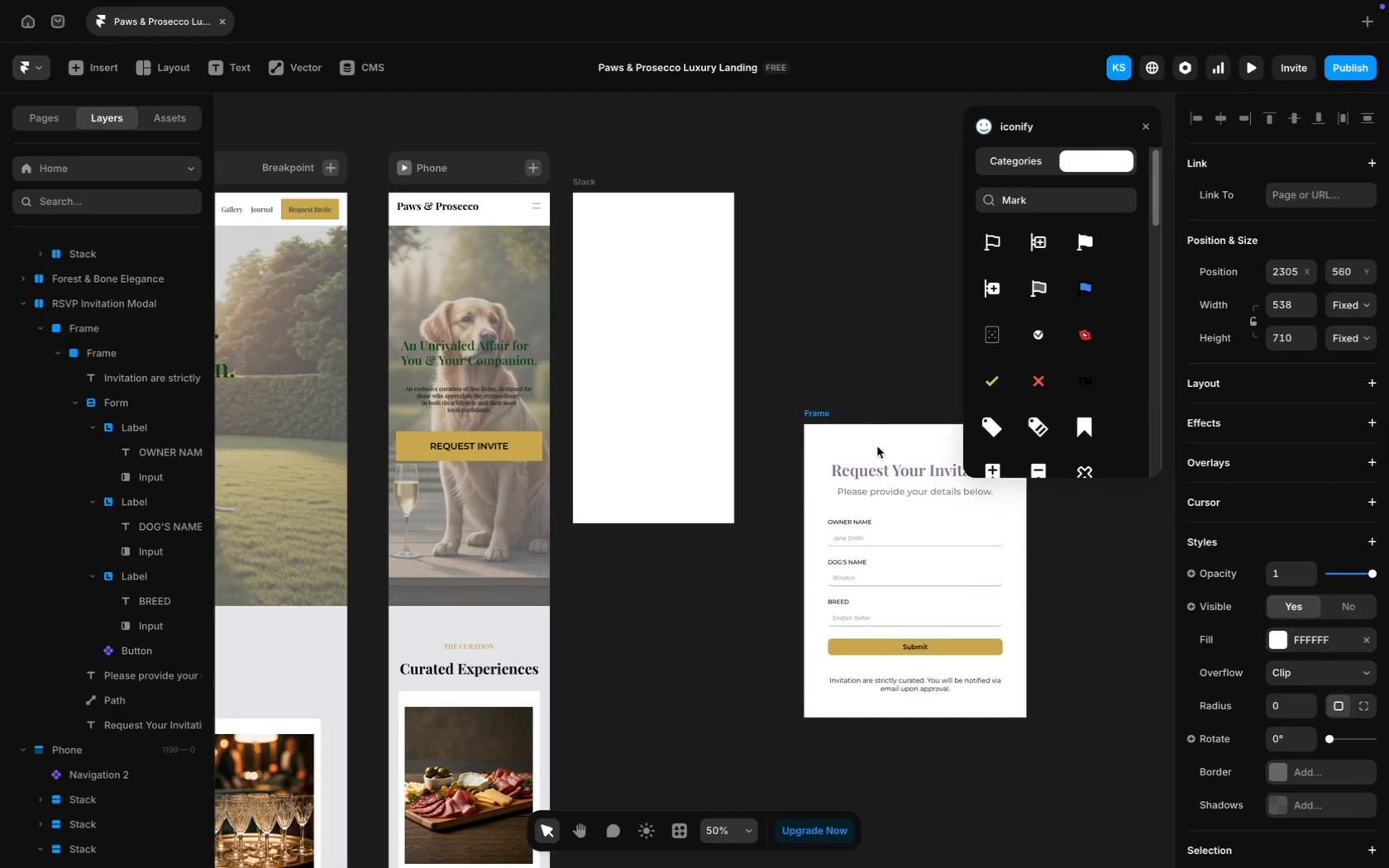 
scroll: coordinate [1012, 580], scroll_direction: down, amount: 19.0
 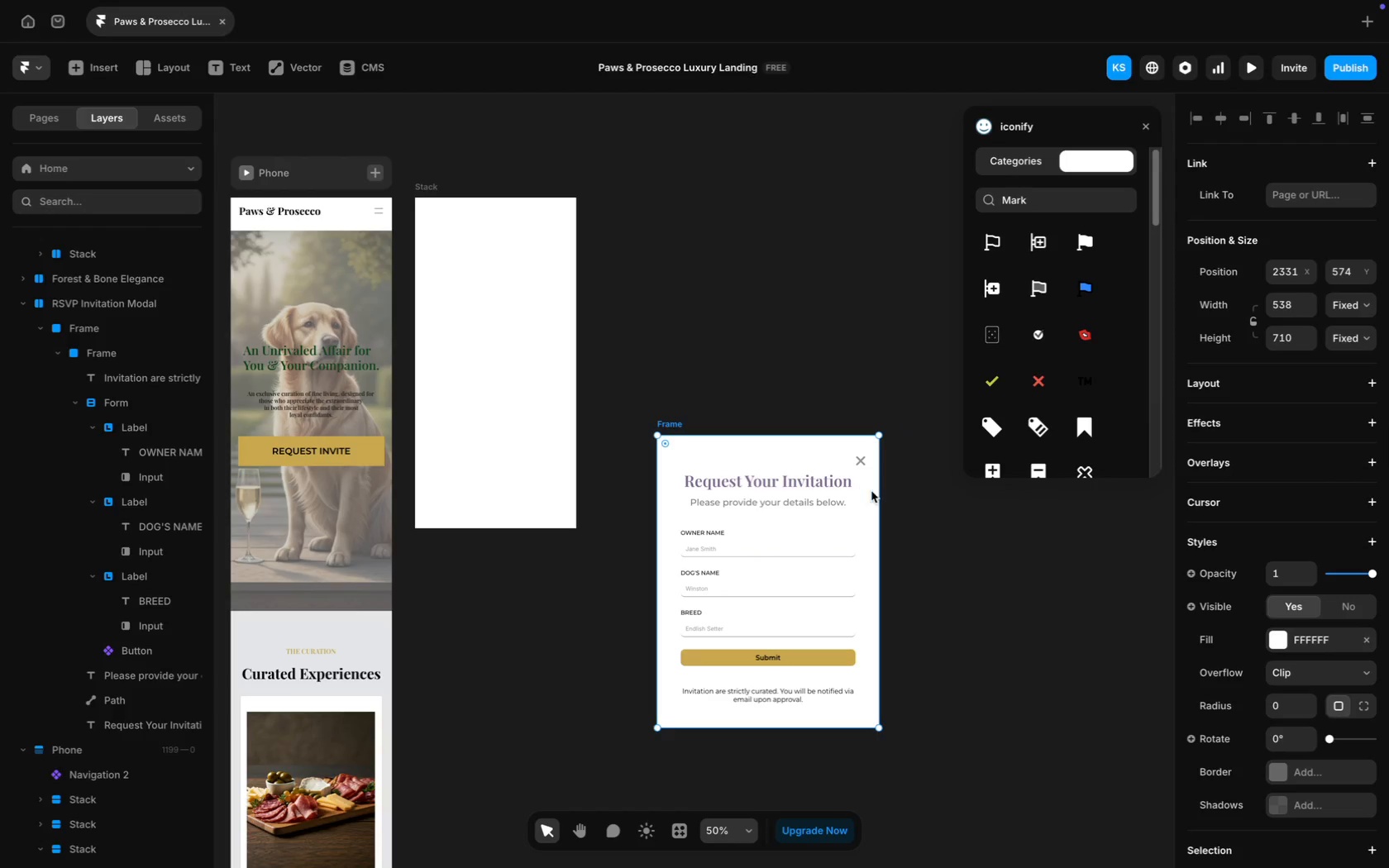 
left_click_drag(start_coordinate=[879, 494], to_coordinate=[864, 494])
 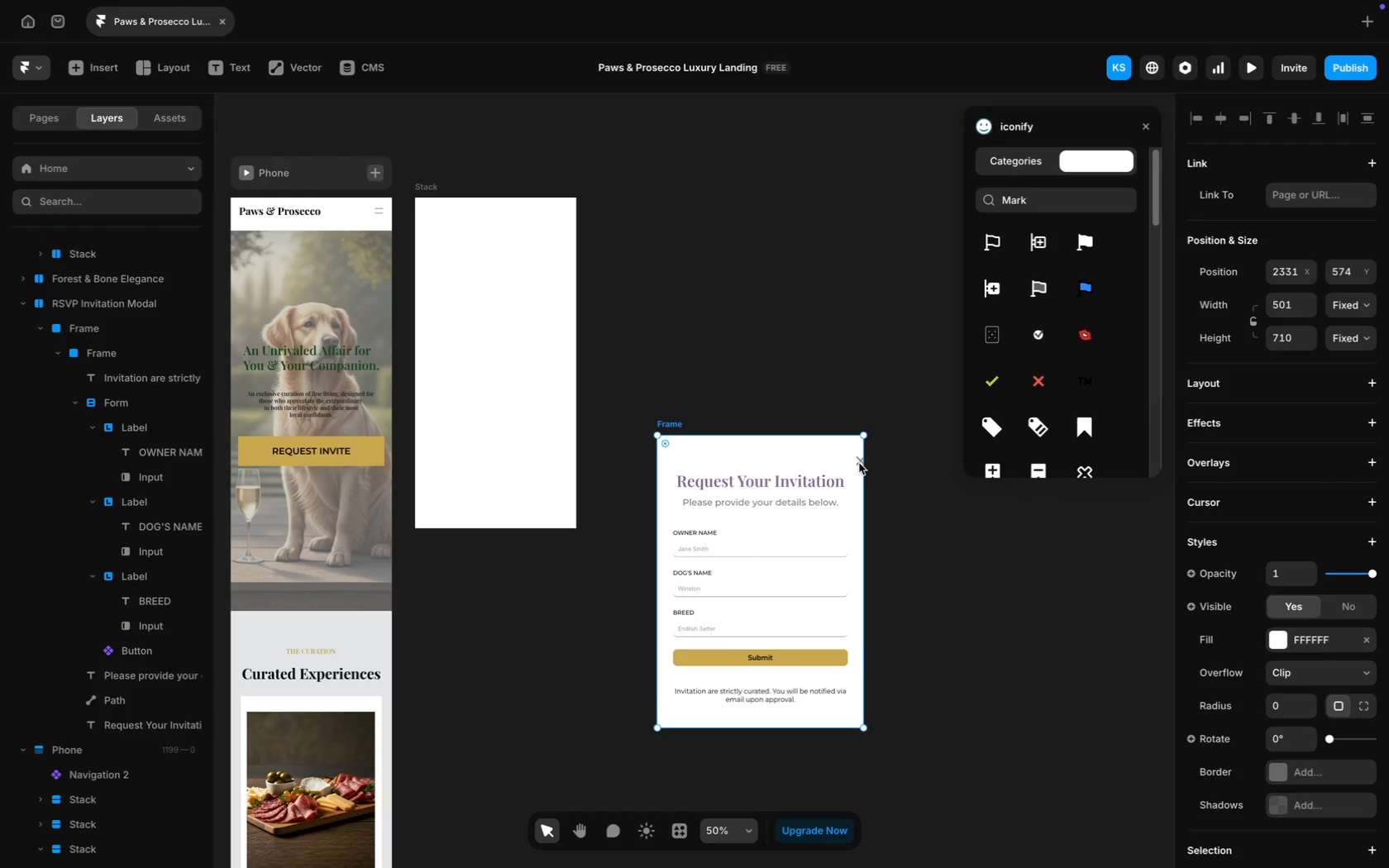 
left_click([916, 482])
 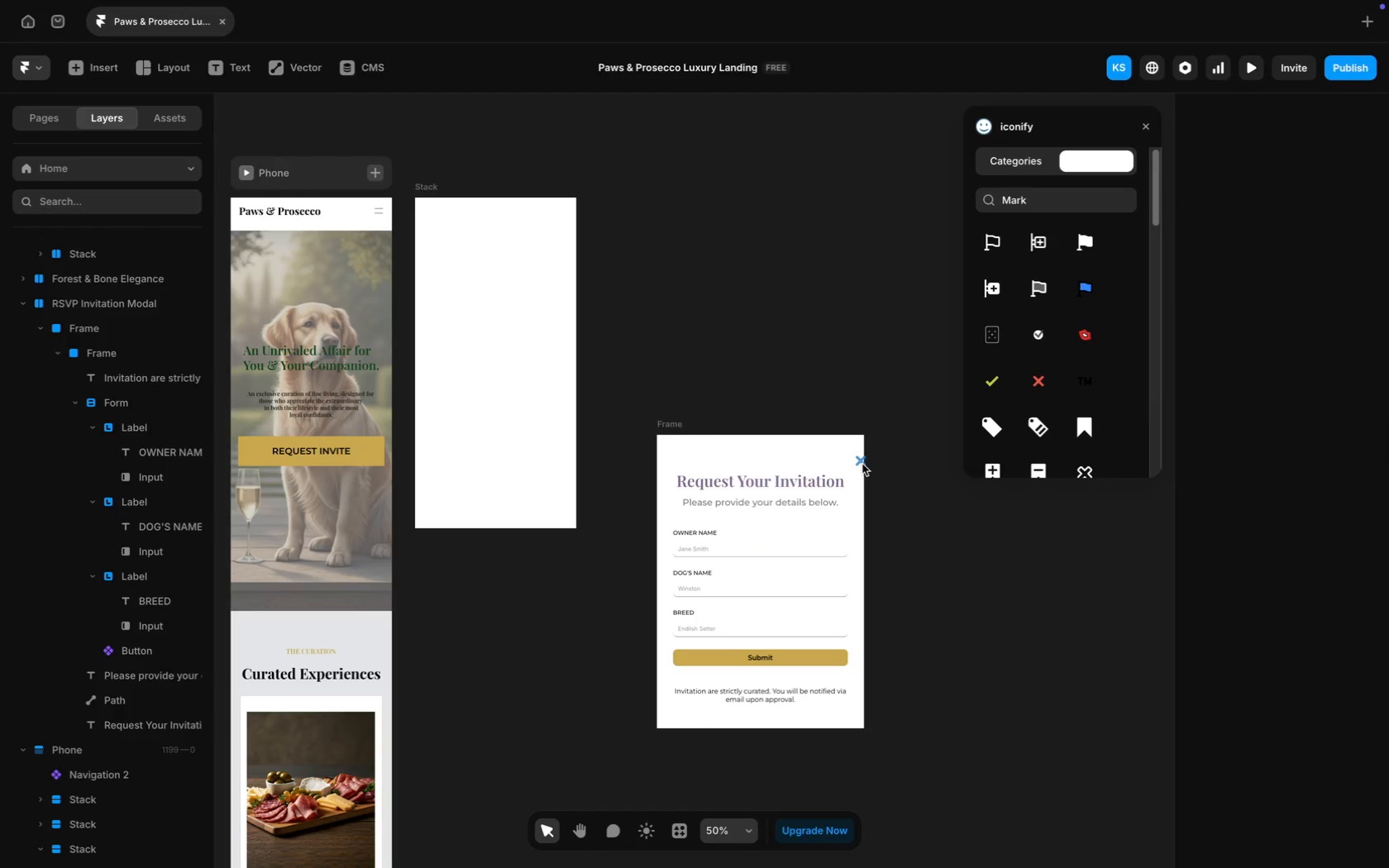 
left_click_drag(start_coordinate=[860, 463], to_coordinate=[835, 460])
 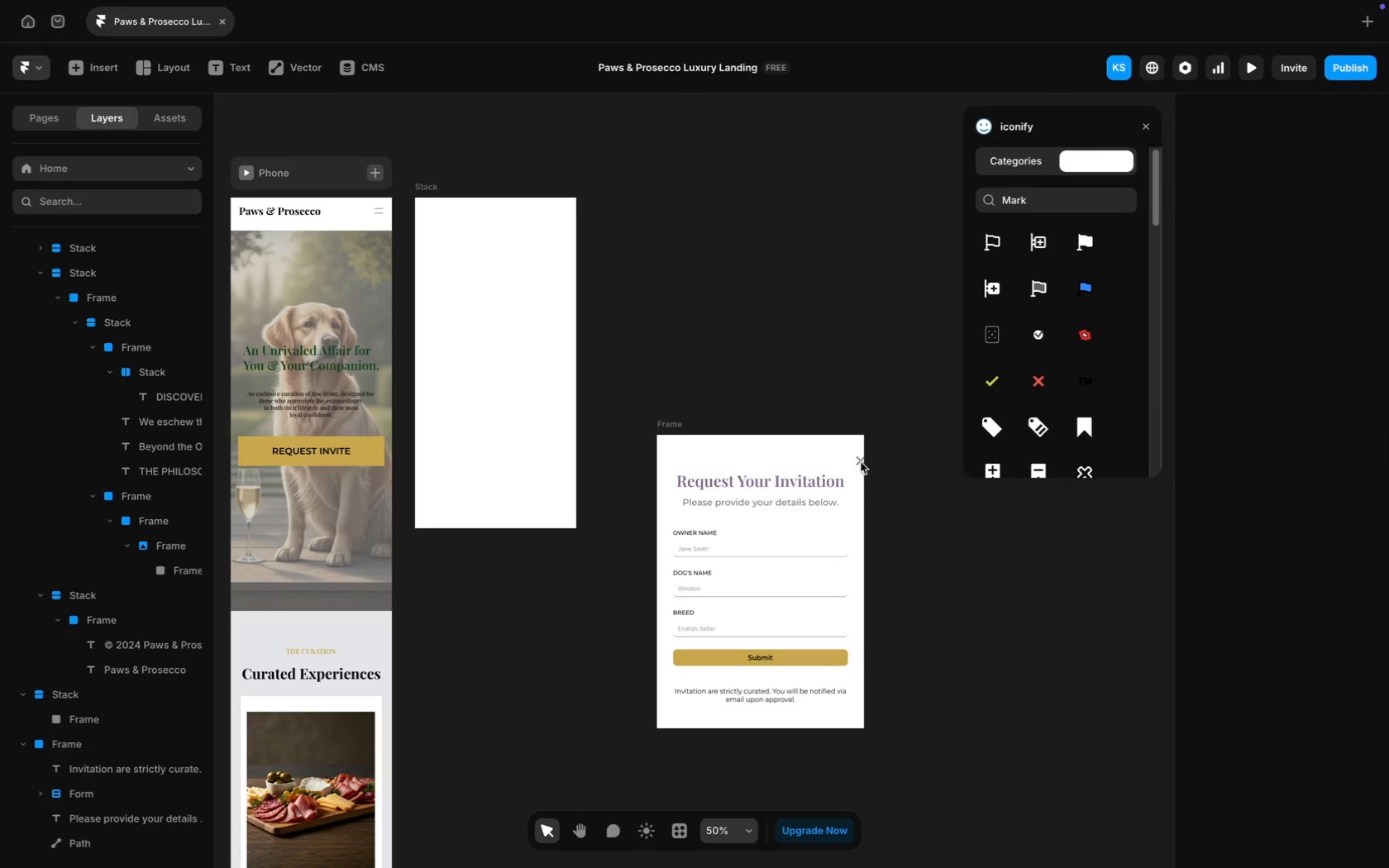 
left_click([858, 461])
 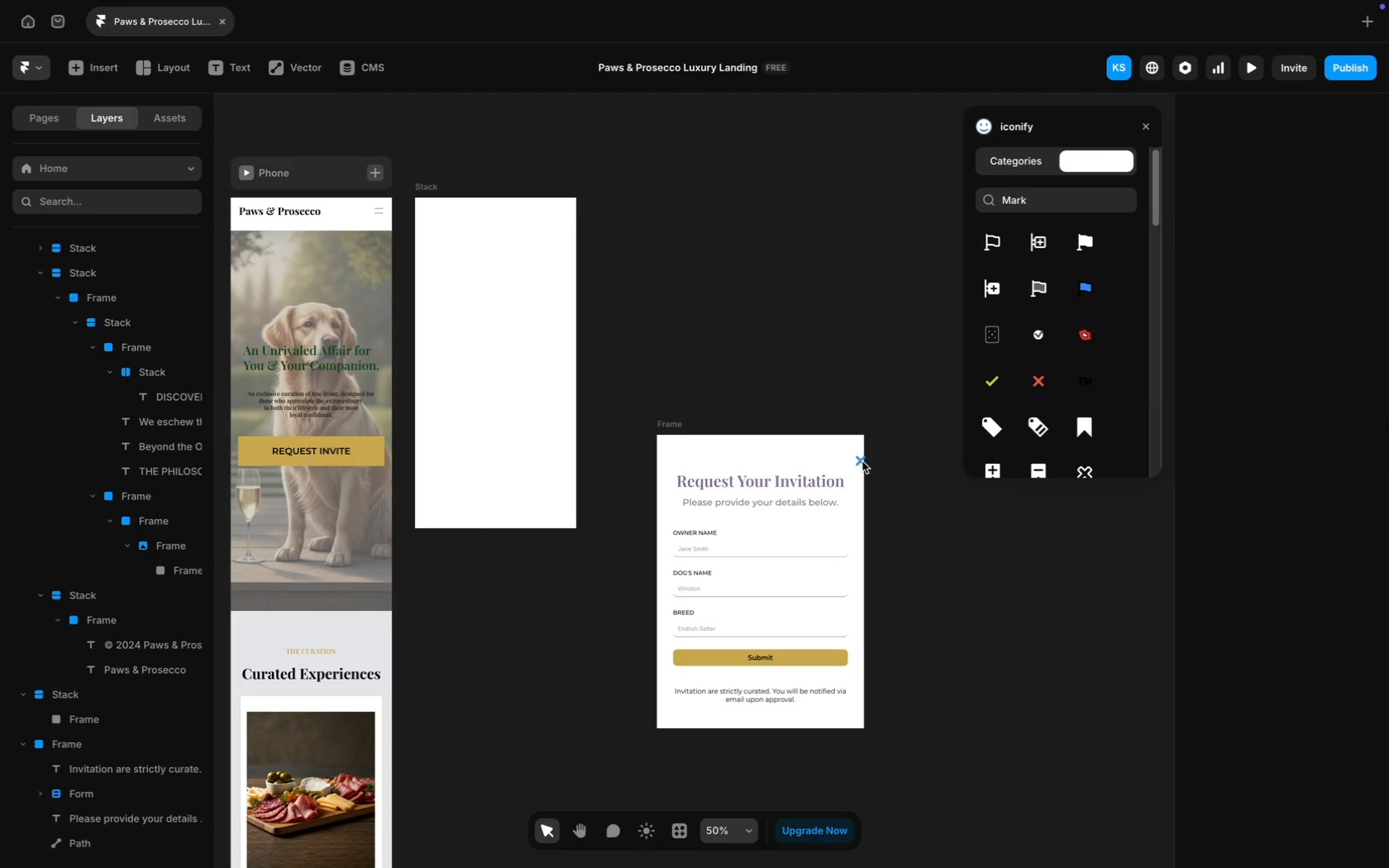 
left_click_drag(start_coordinate=[862, 461], to_coordinate=[838, 460])
 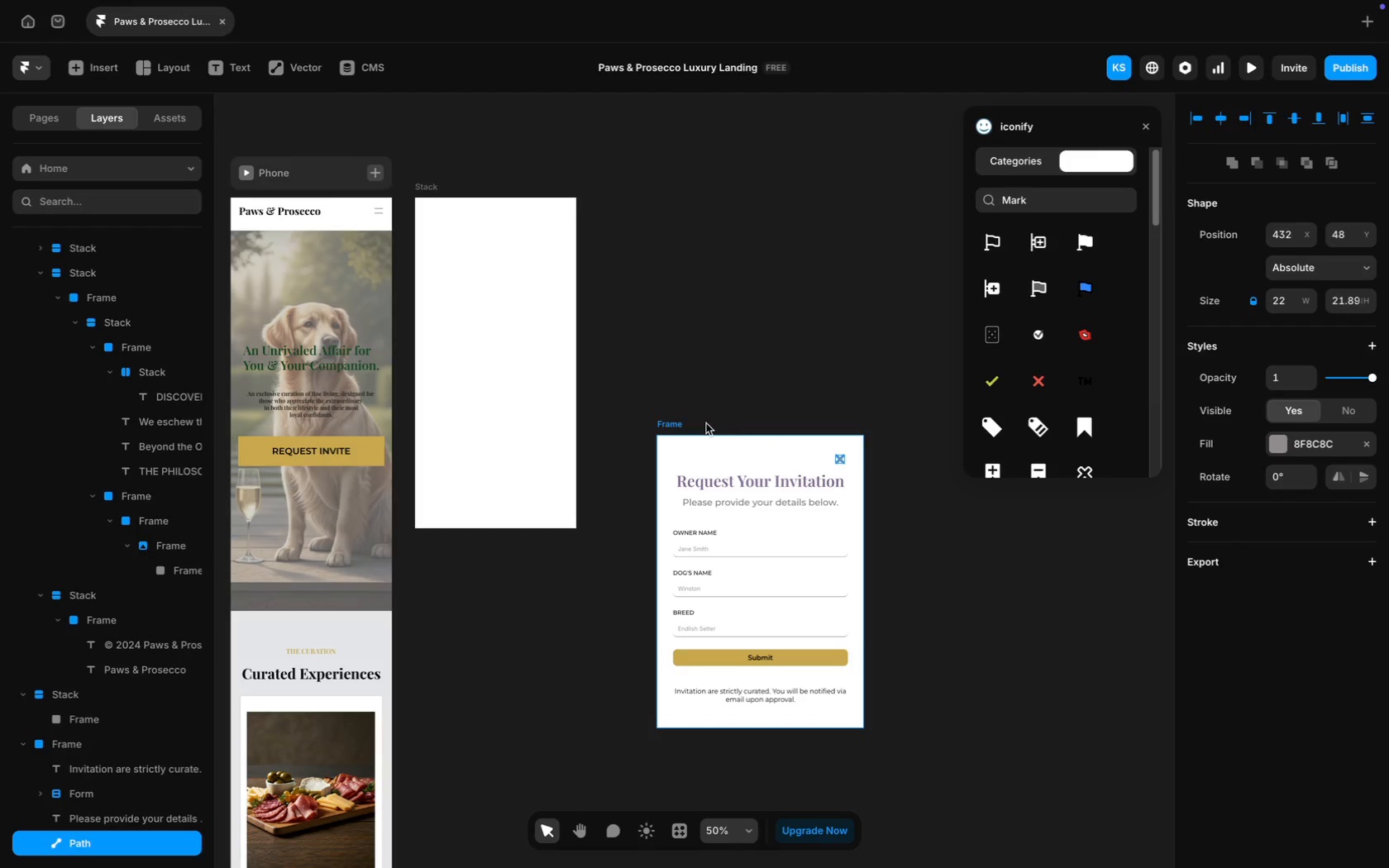 
left_click([678, 426])
 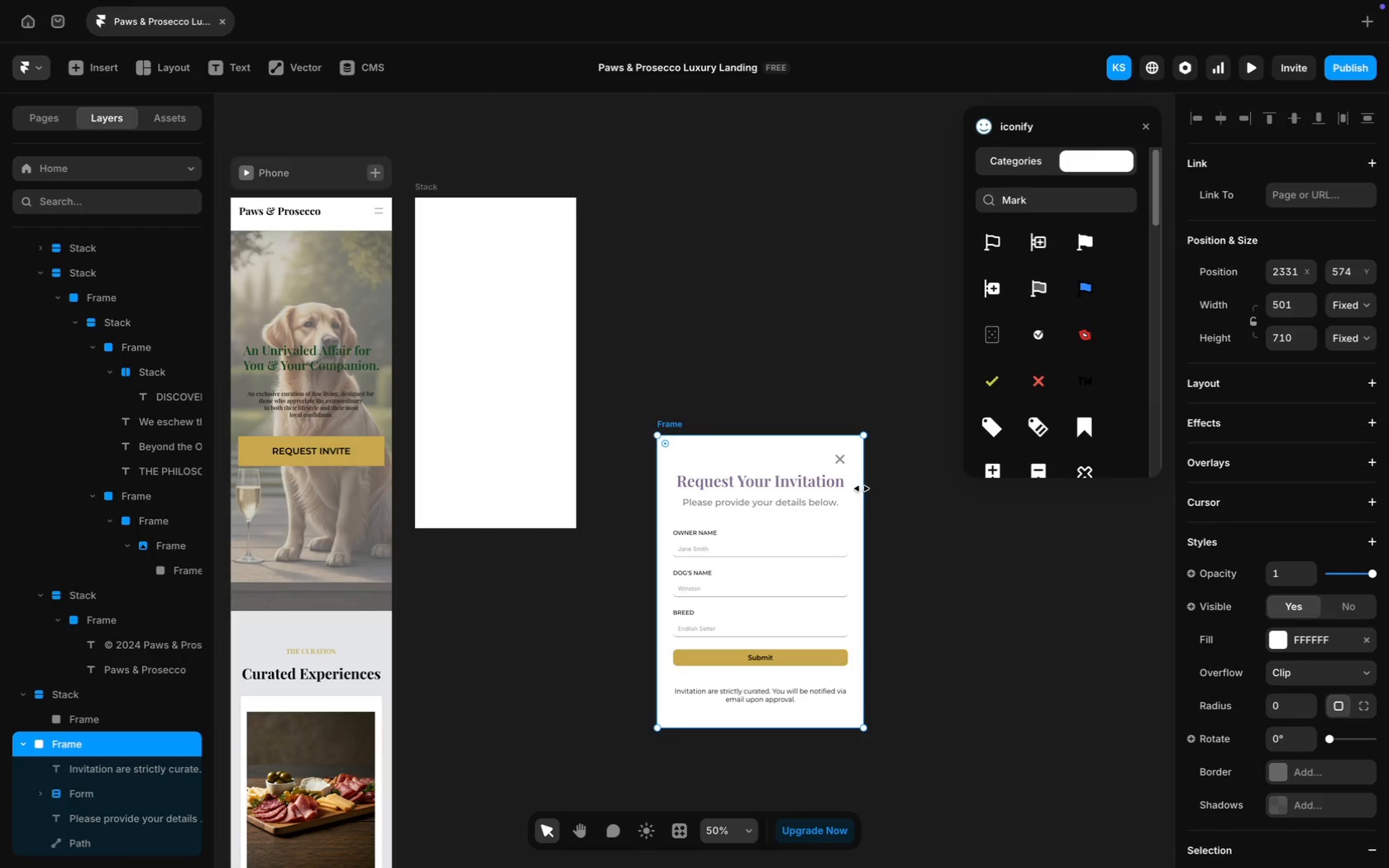 
left_click_drag(start_coordinate=[861, 487], to_coordinate=[846, 487])
 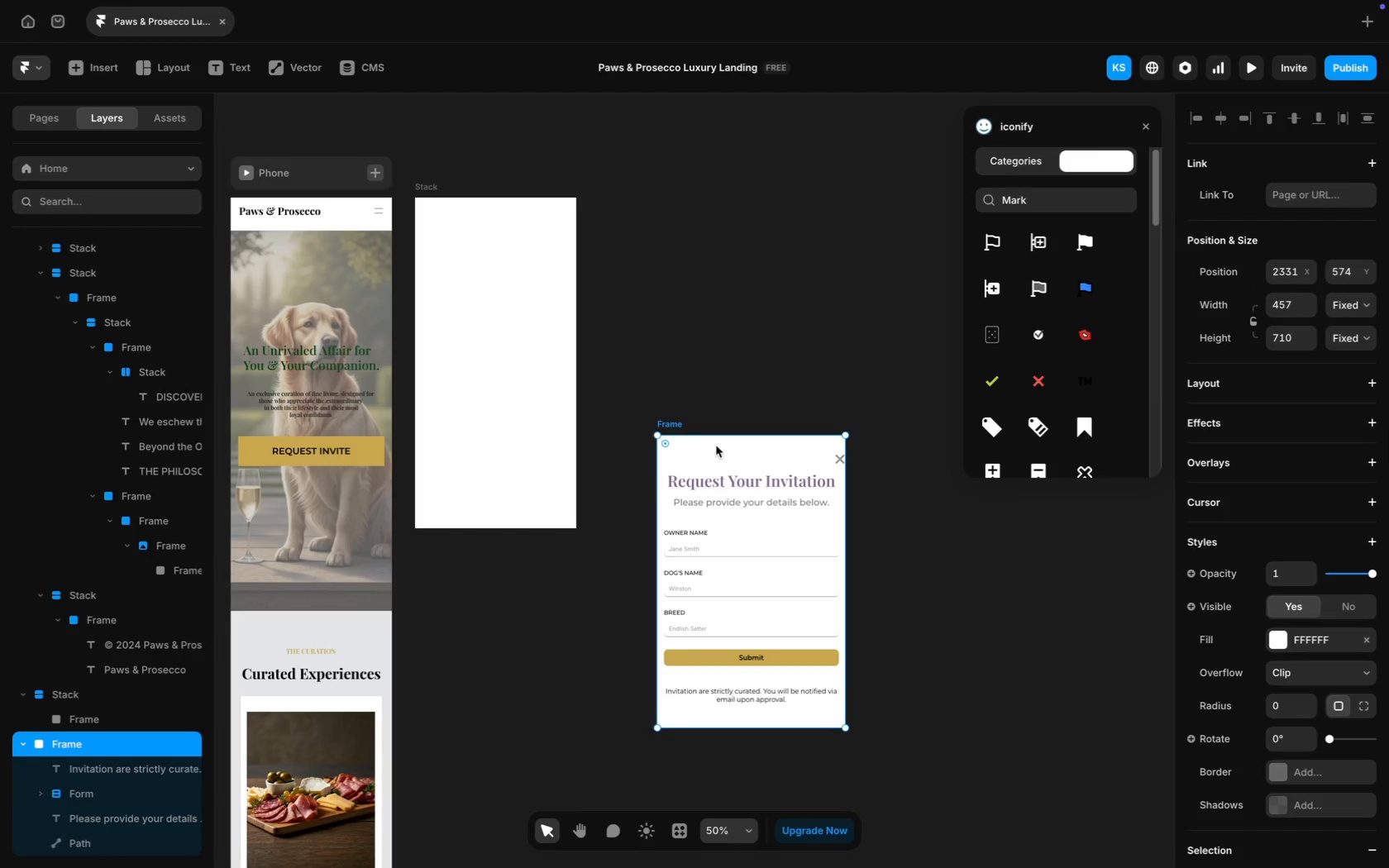 
left_click([669, 426])
 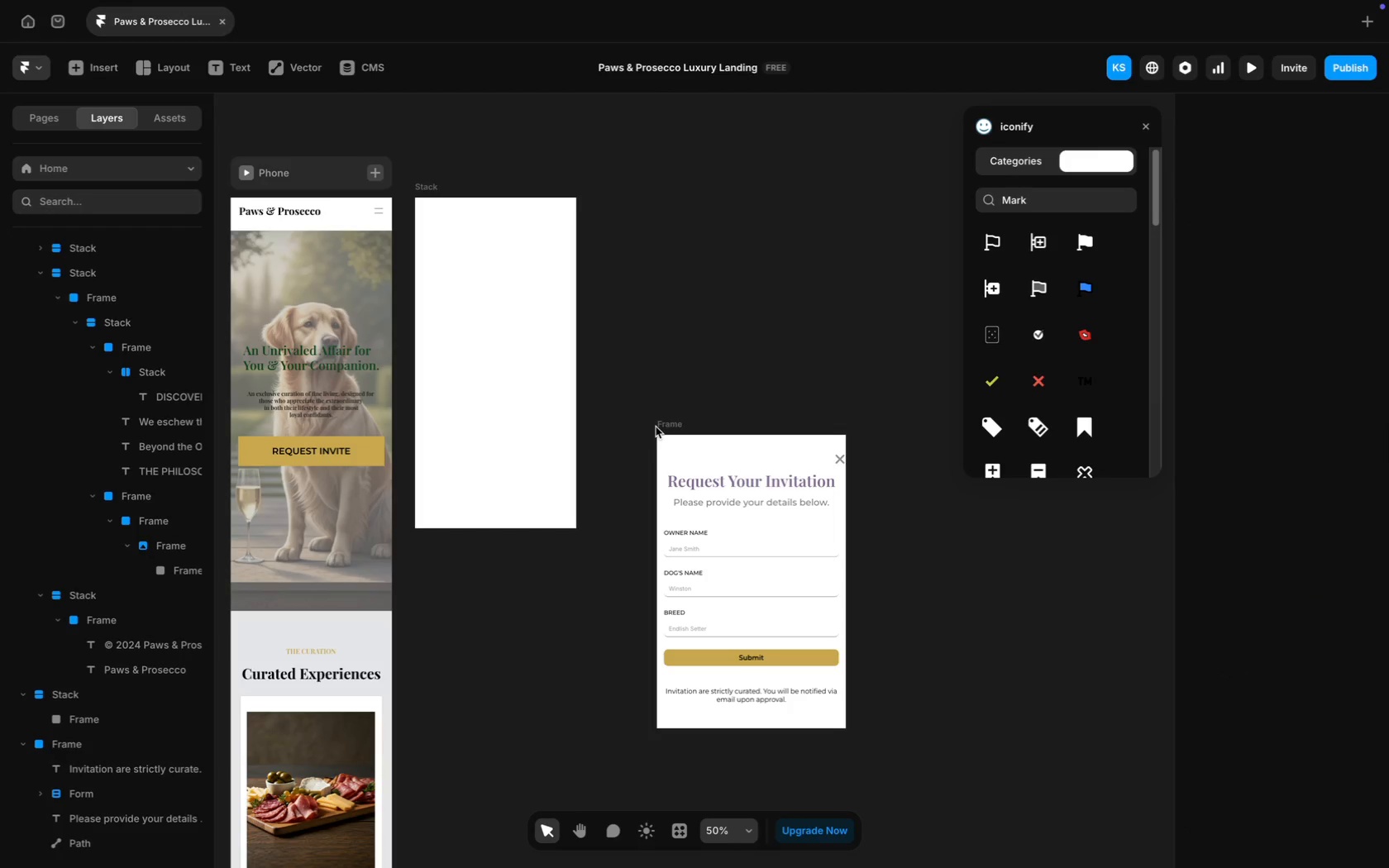 
left_click([658, 426])
 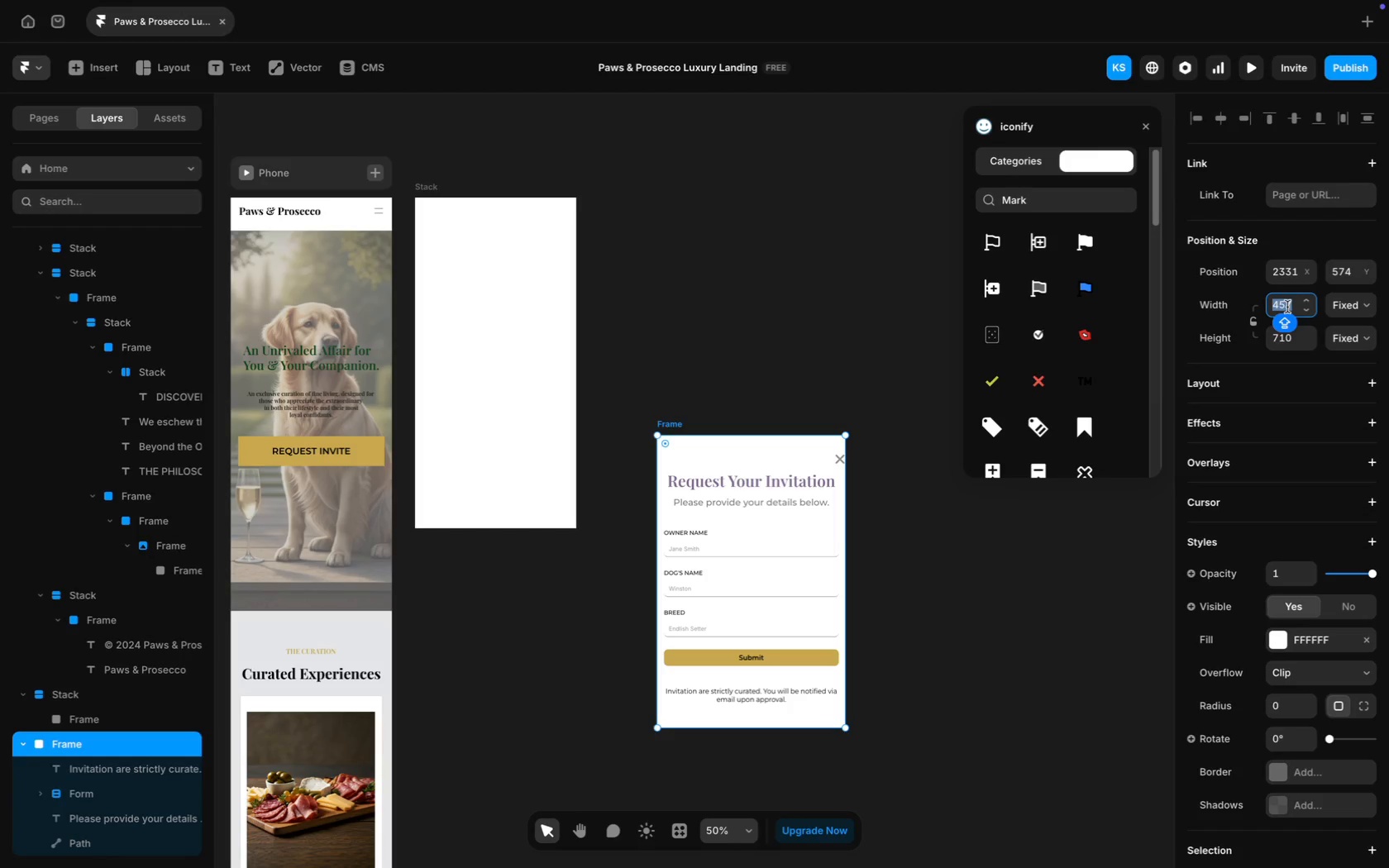 
wait(5.75)
 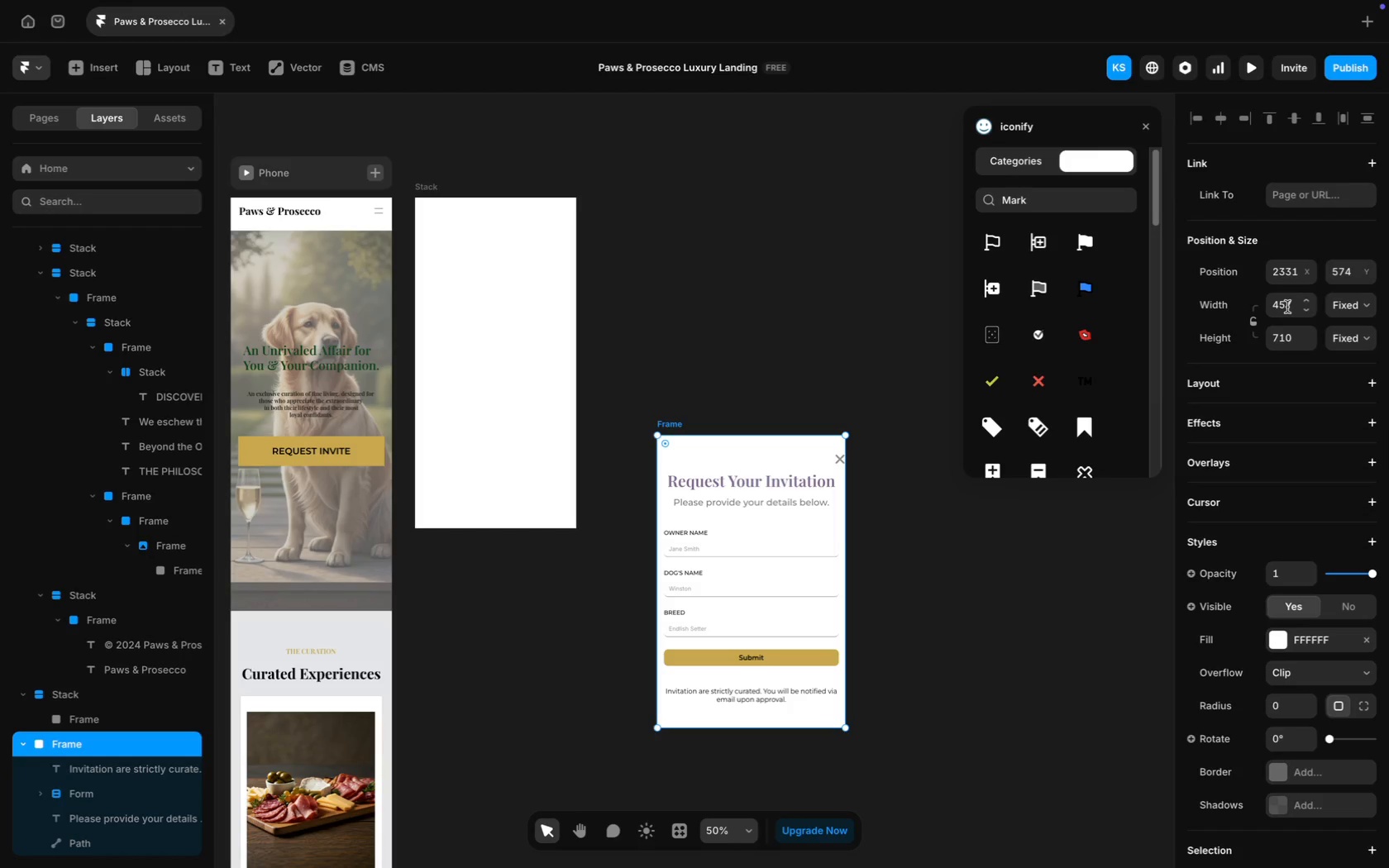 
type(38)
 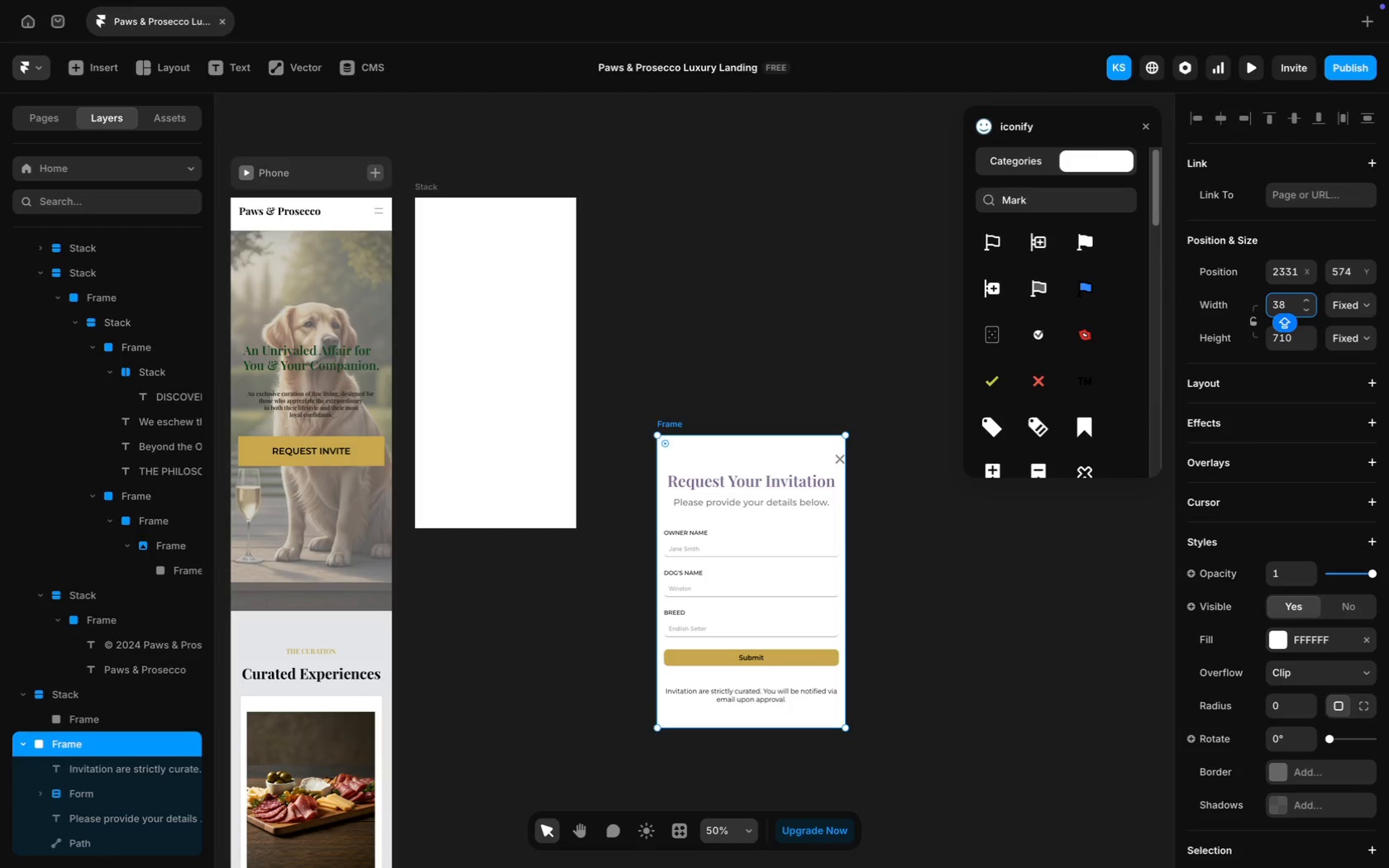 
key(Backspace)
type(90)
 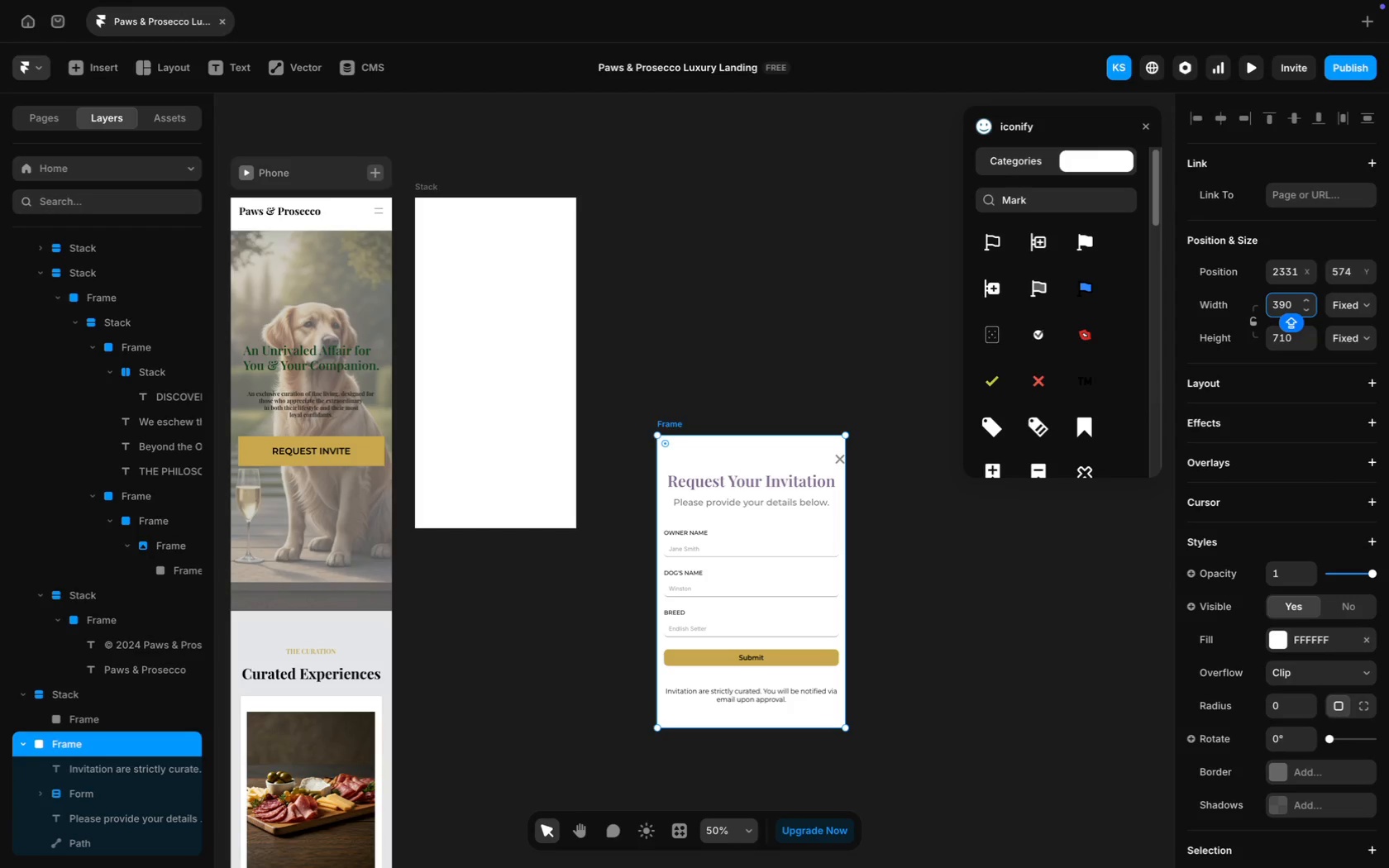 
key(Enter)
 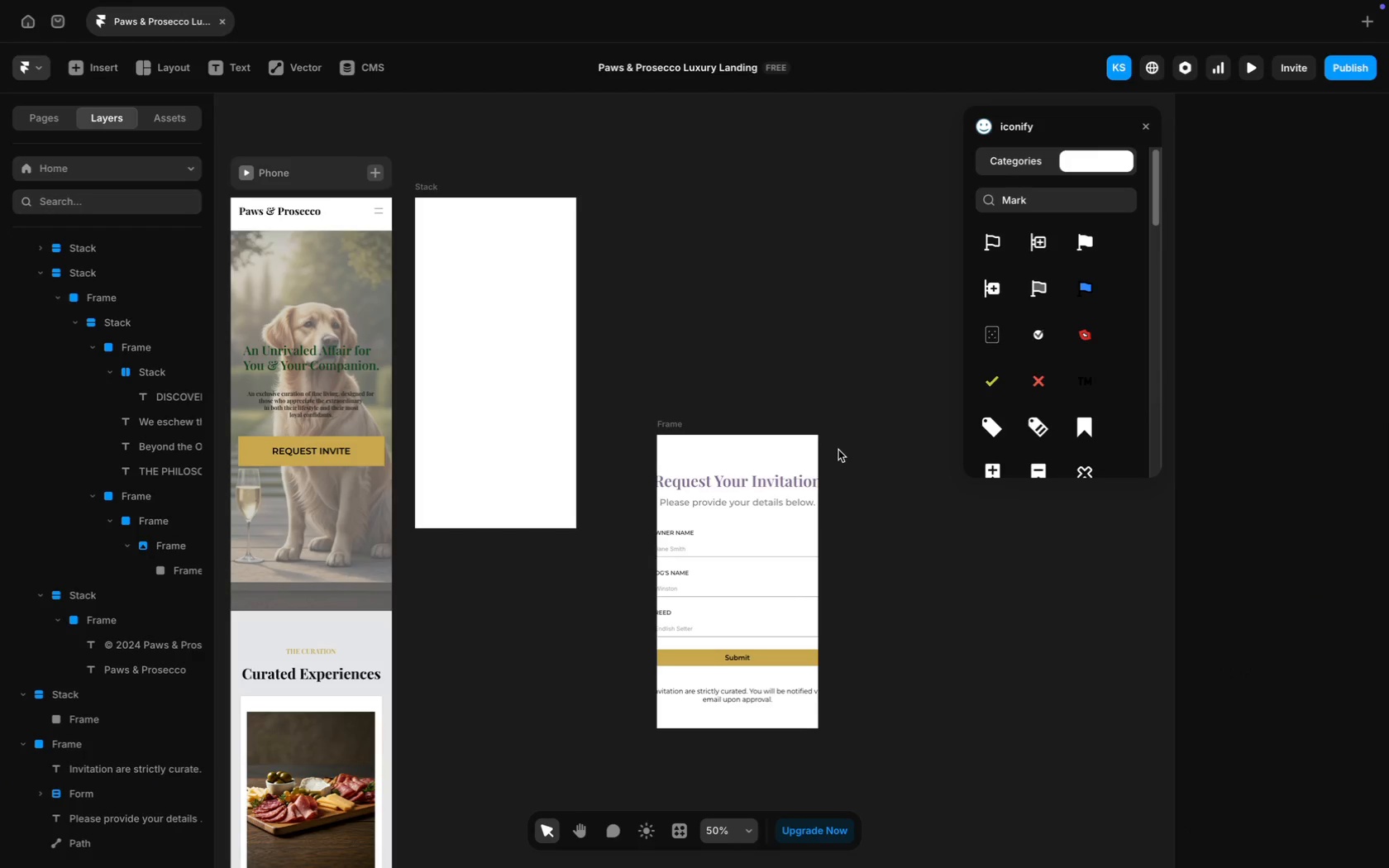 
left_click_drag(start_coordinate=[772, 439], to_coordinate=[745, 462])
 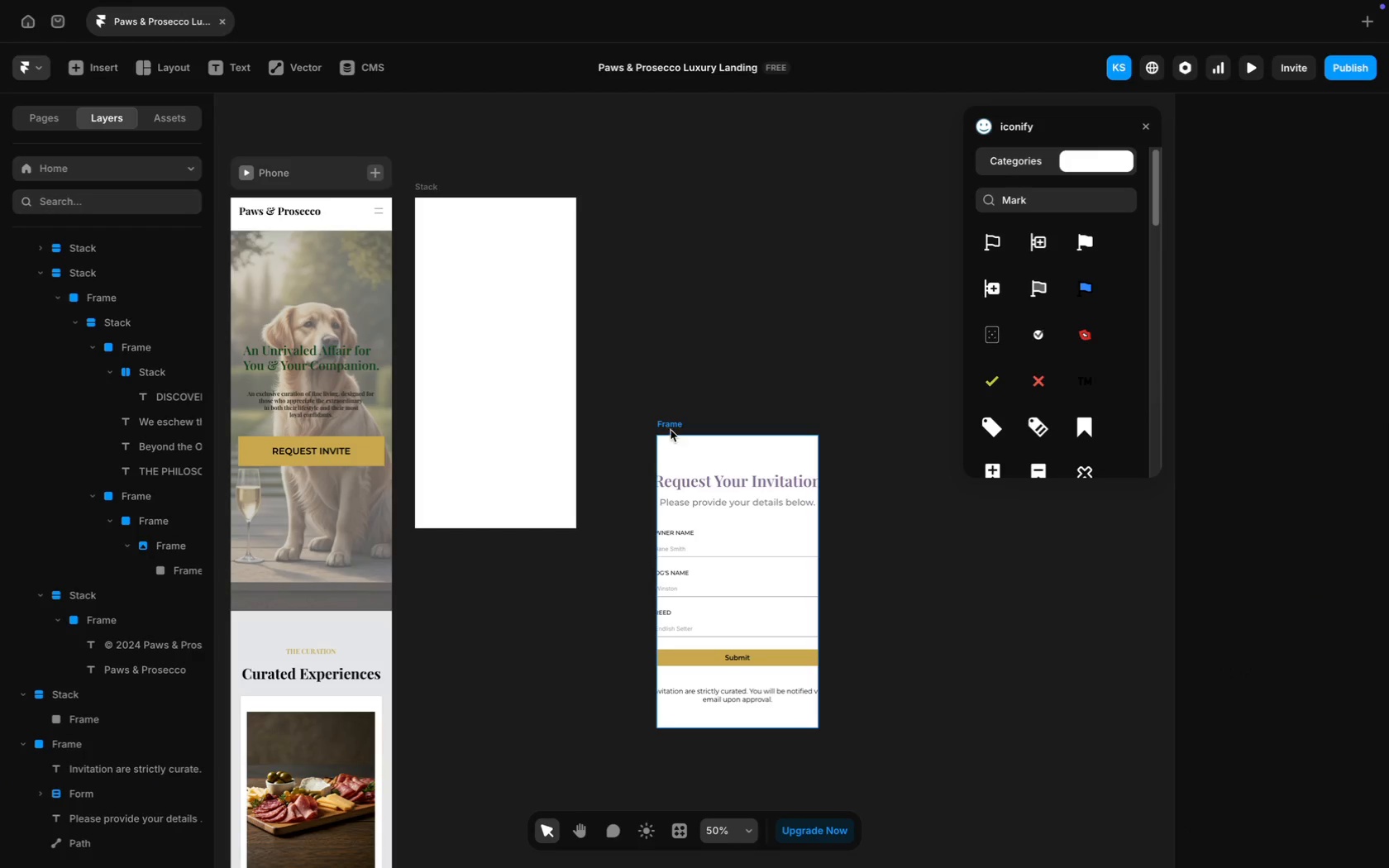 
left_click_drag(start_coordinate=[673, 428], to_coordinate=[651, 455])
 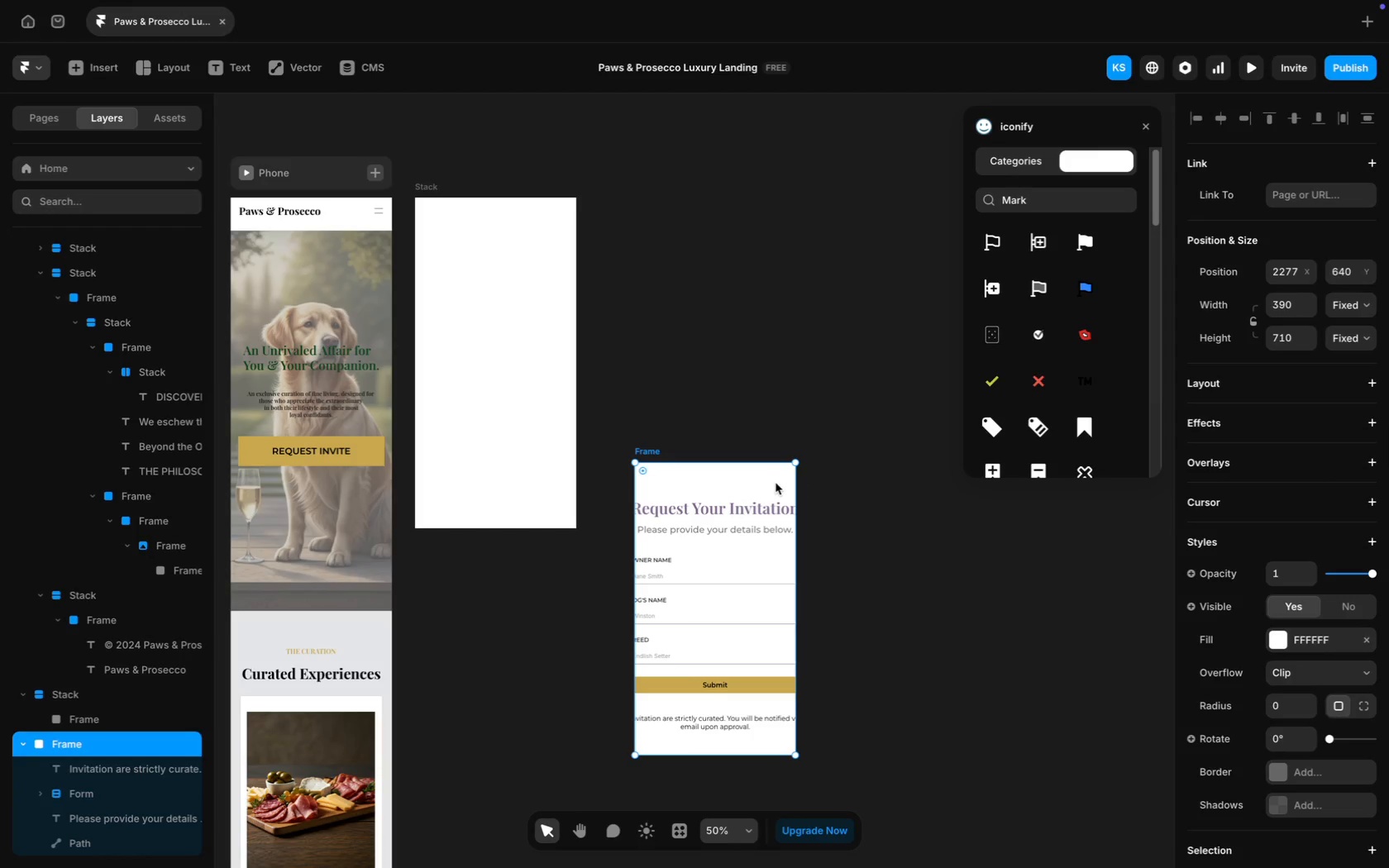 
left_click_drag(start_coordinate=[793, 484], to_coordinate=[848, 484])
 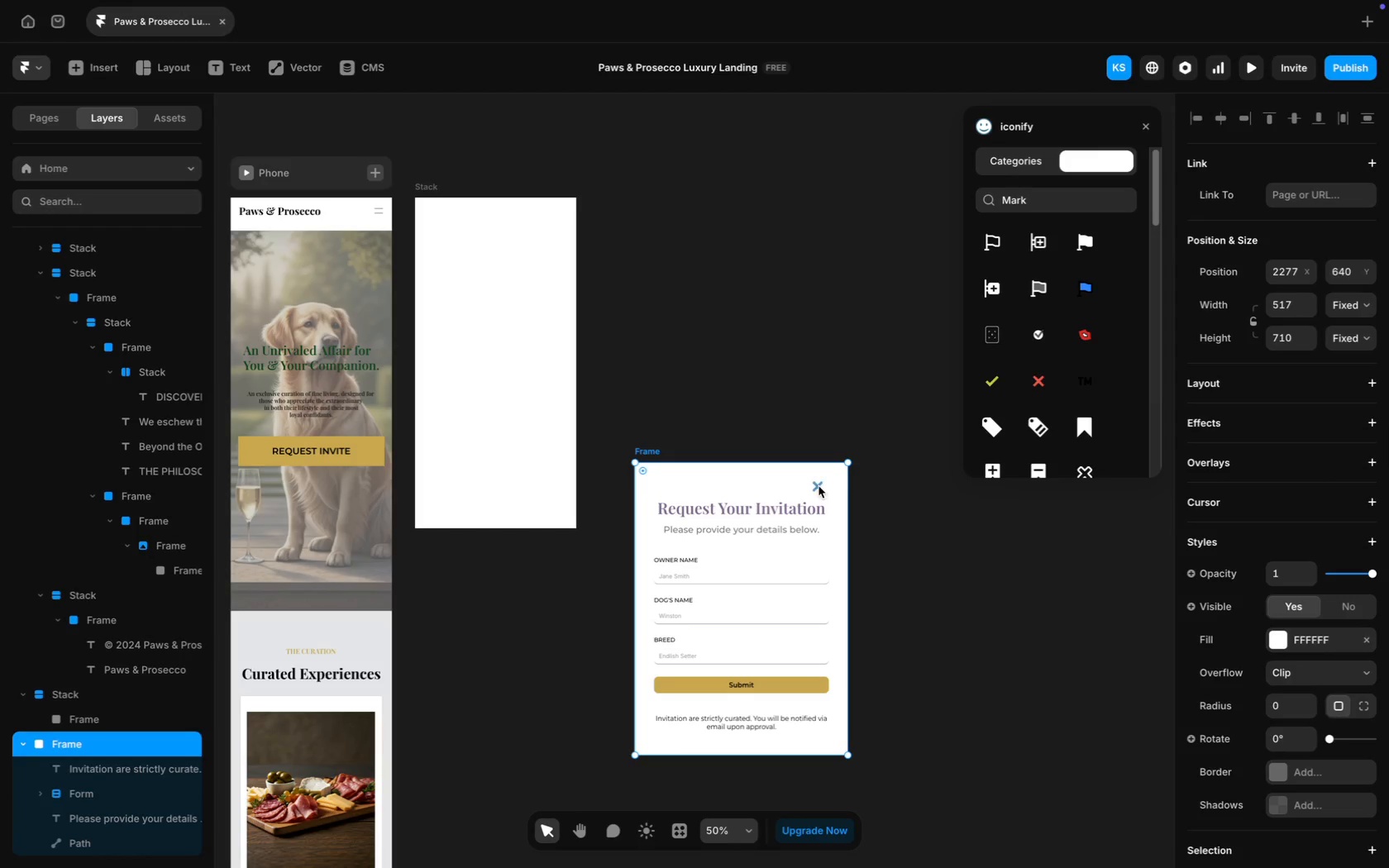 
left_click_drag(start_coordinate=[819, 486], to_coordinate=[757, 485])
 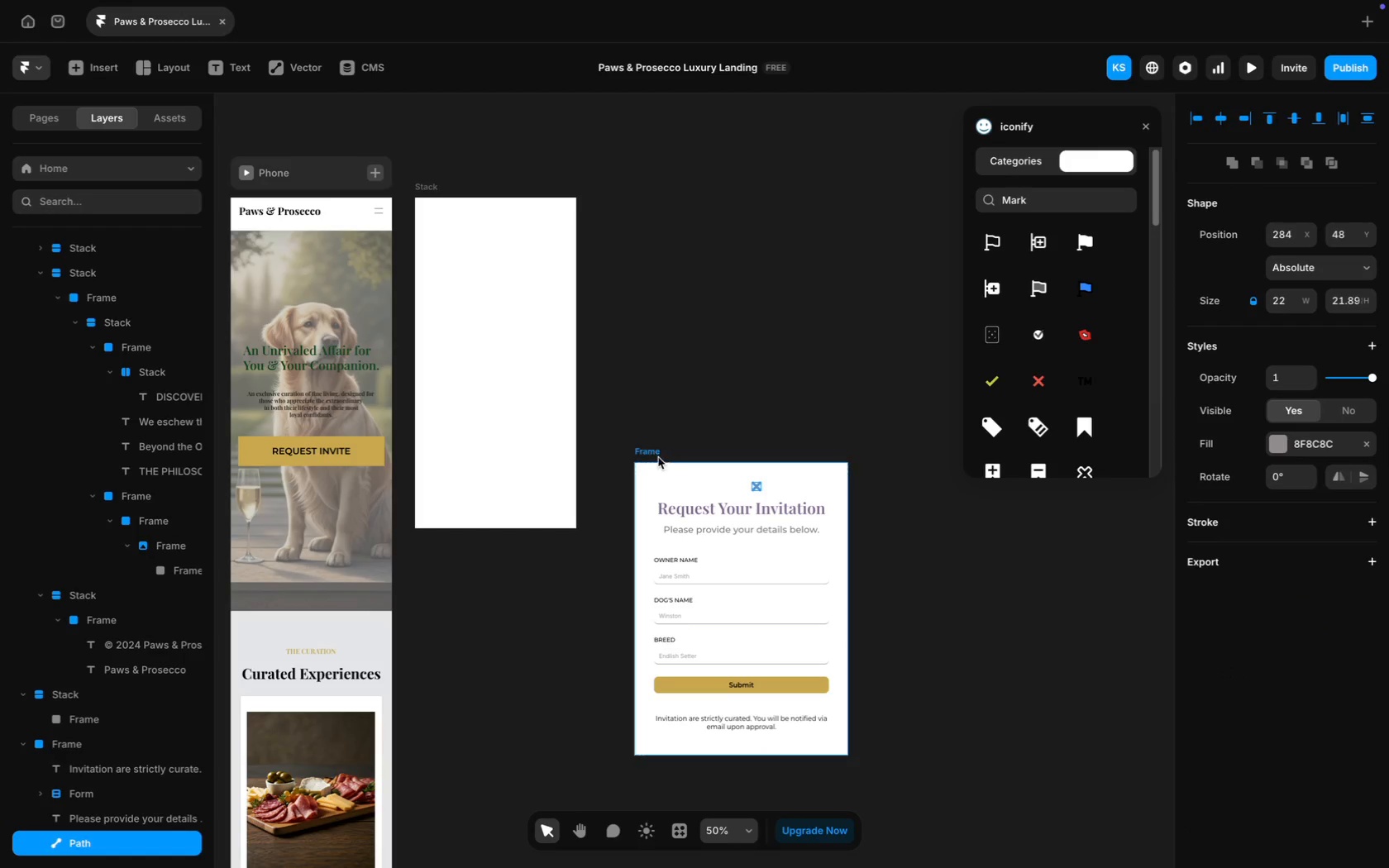 
left_click([652, 455])
 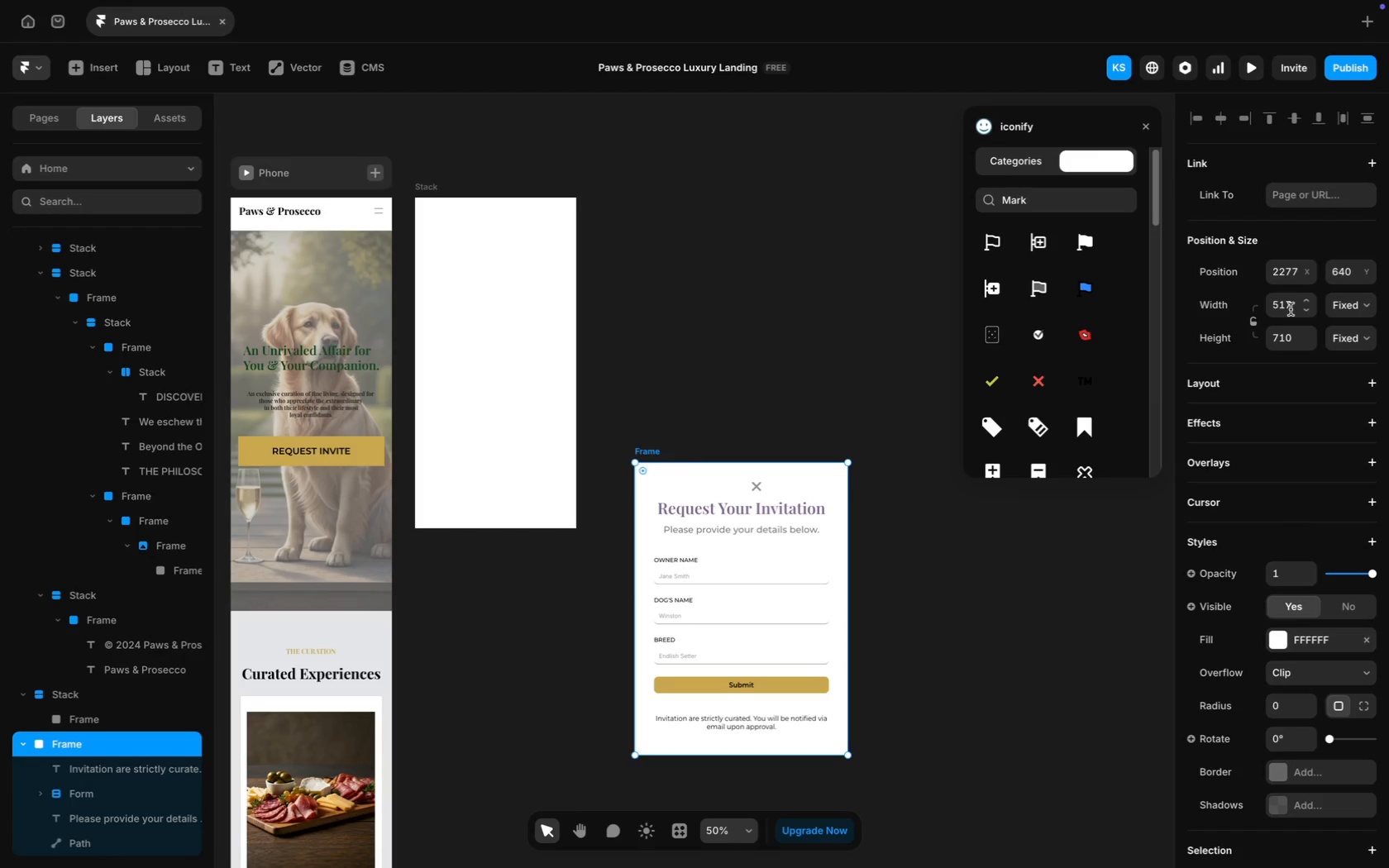 
left_click([1291, 308])
 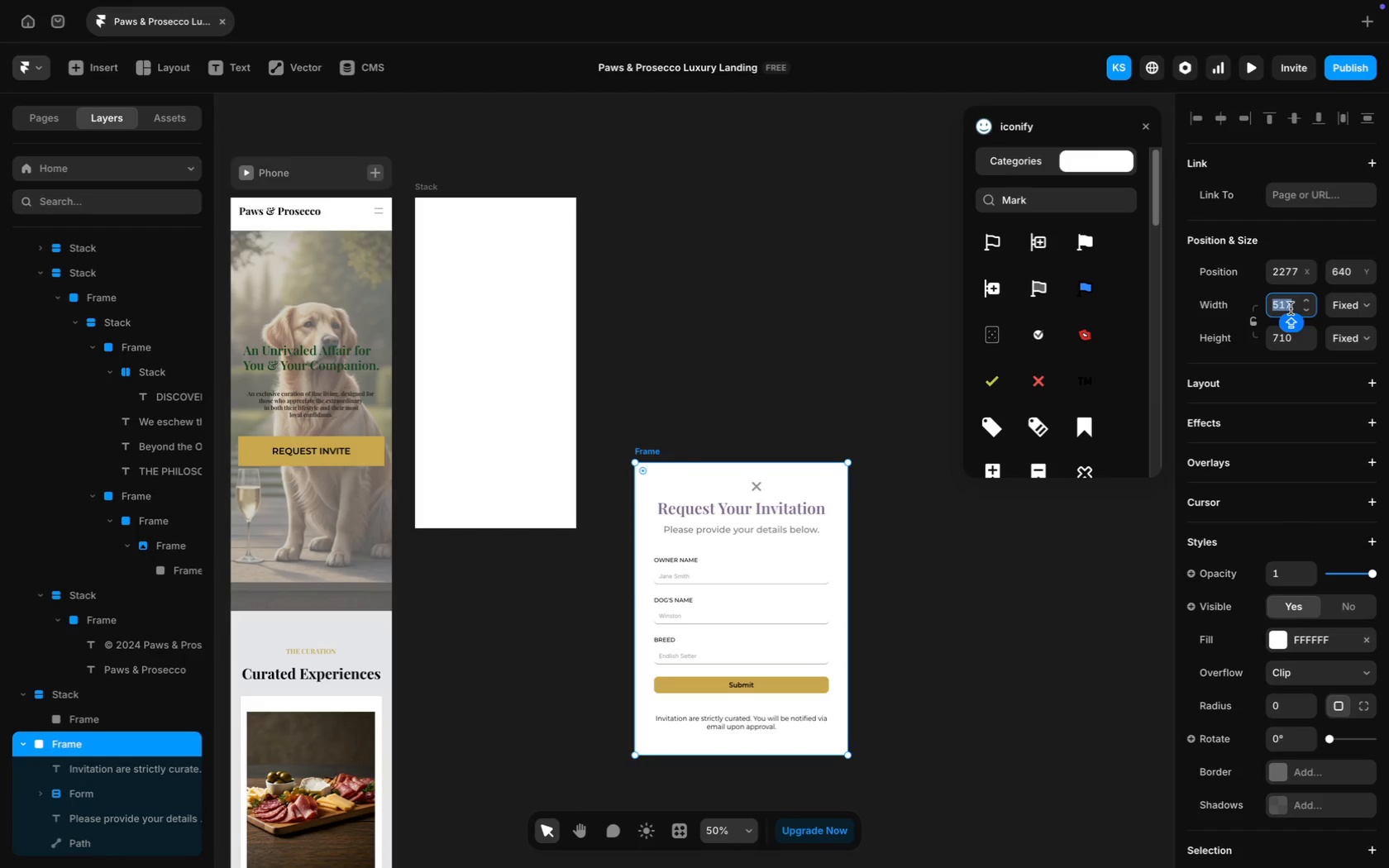 
type(390)
 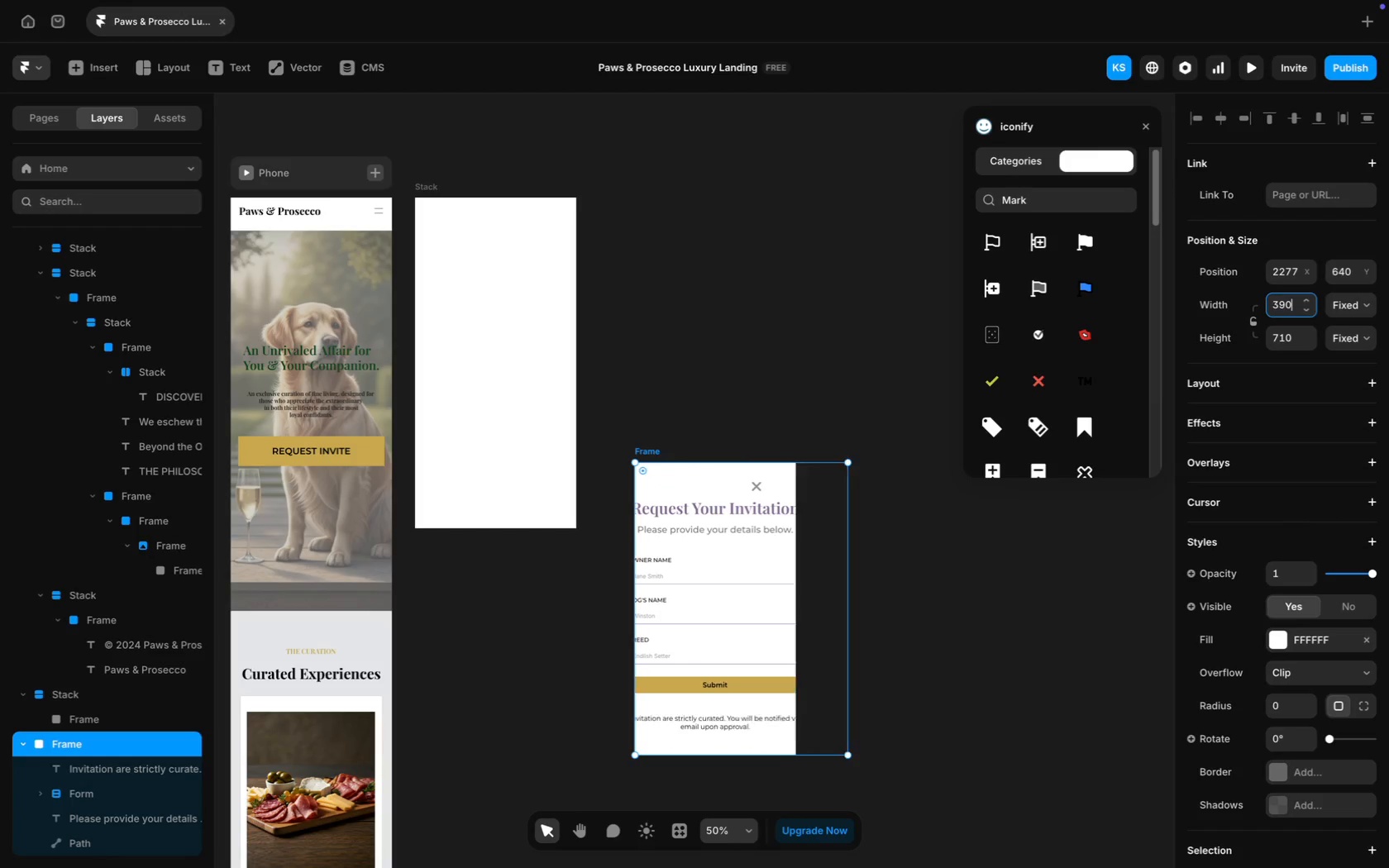 
key(Enter)
 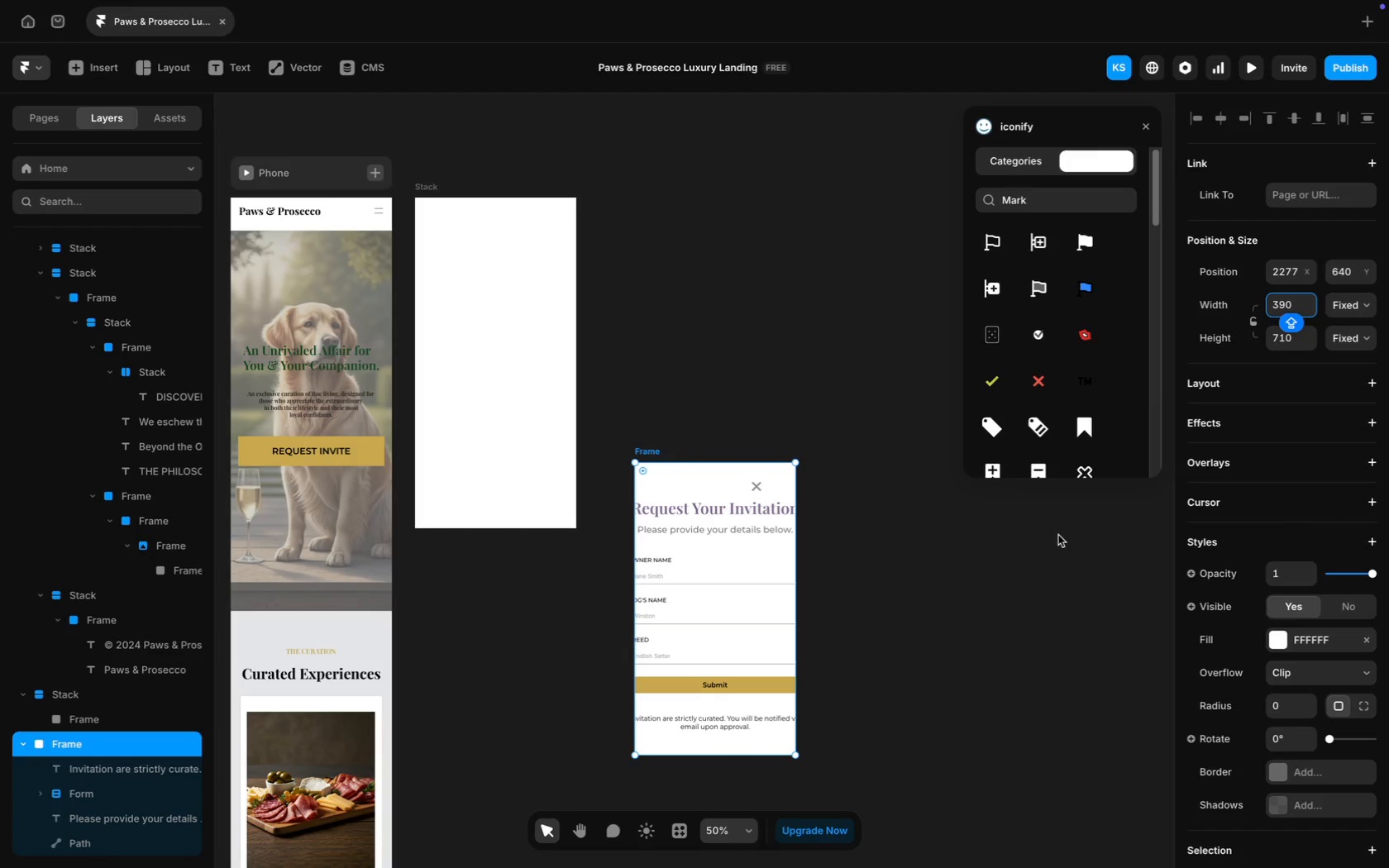 
left_click([1048, 552])
 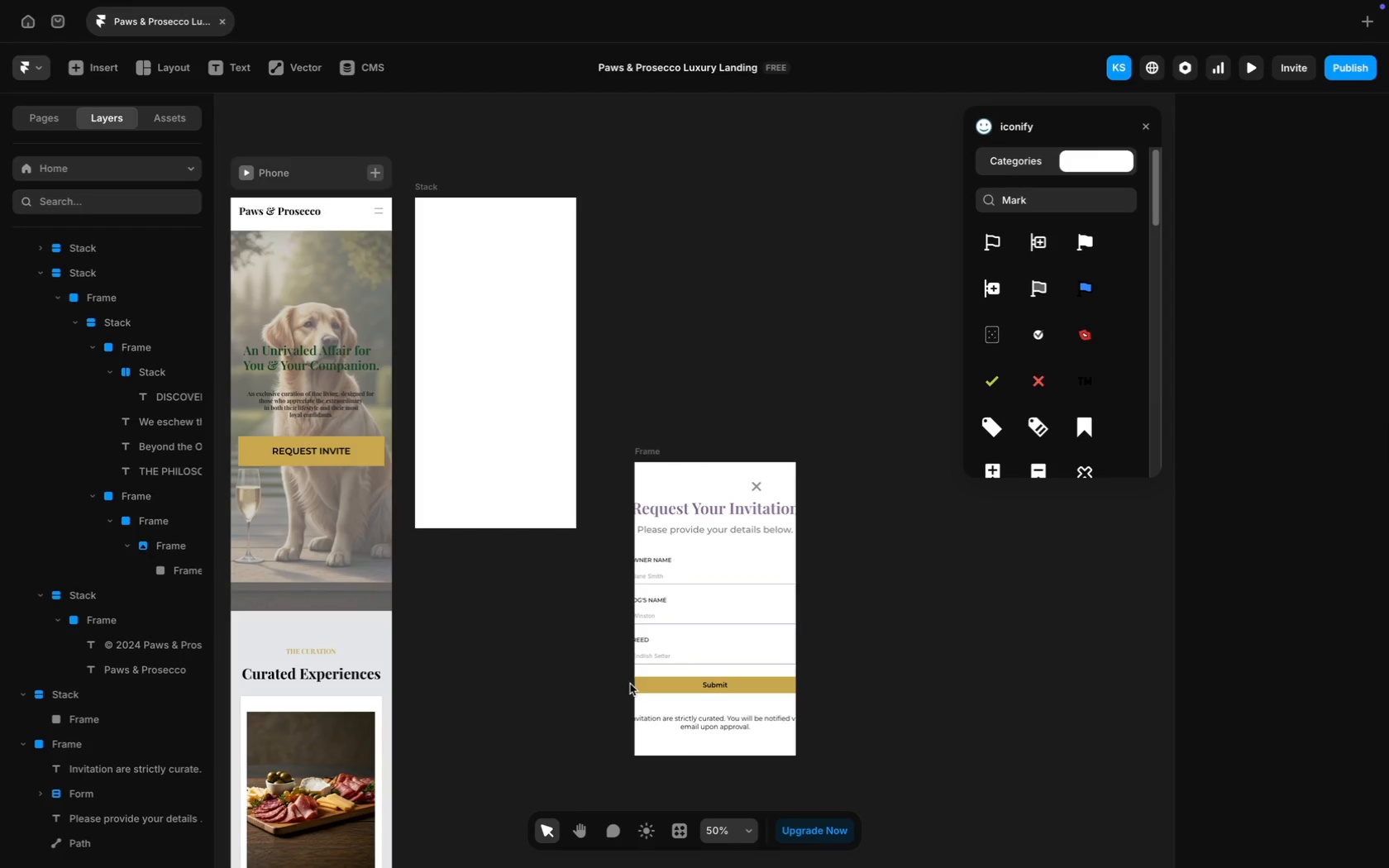 
wait(6.83)
 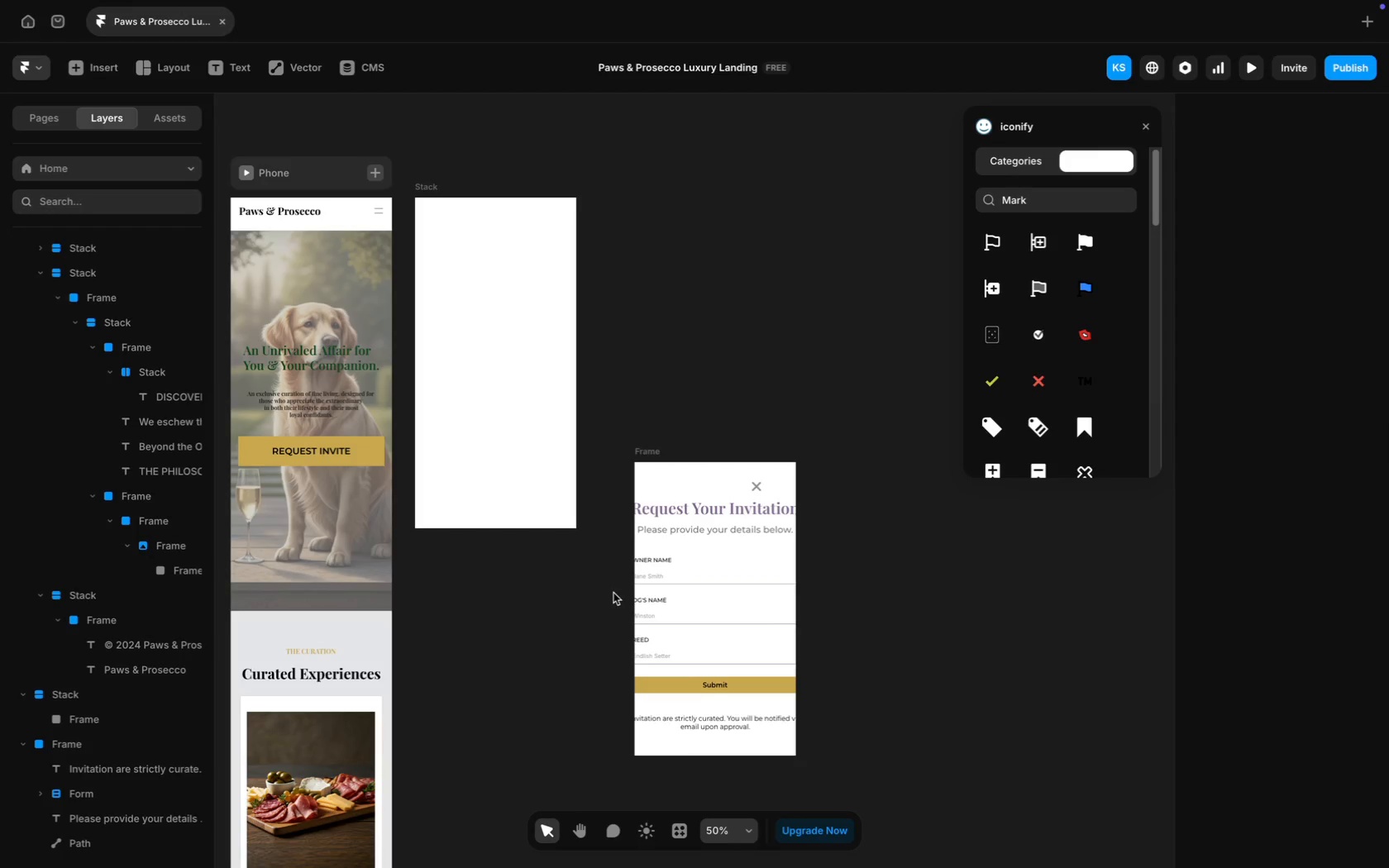 
left_click([639, 670])
 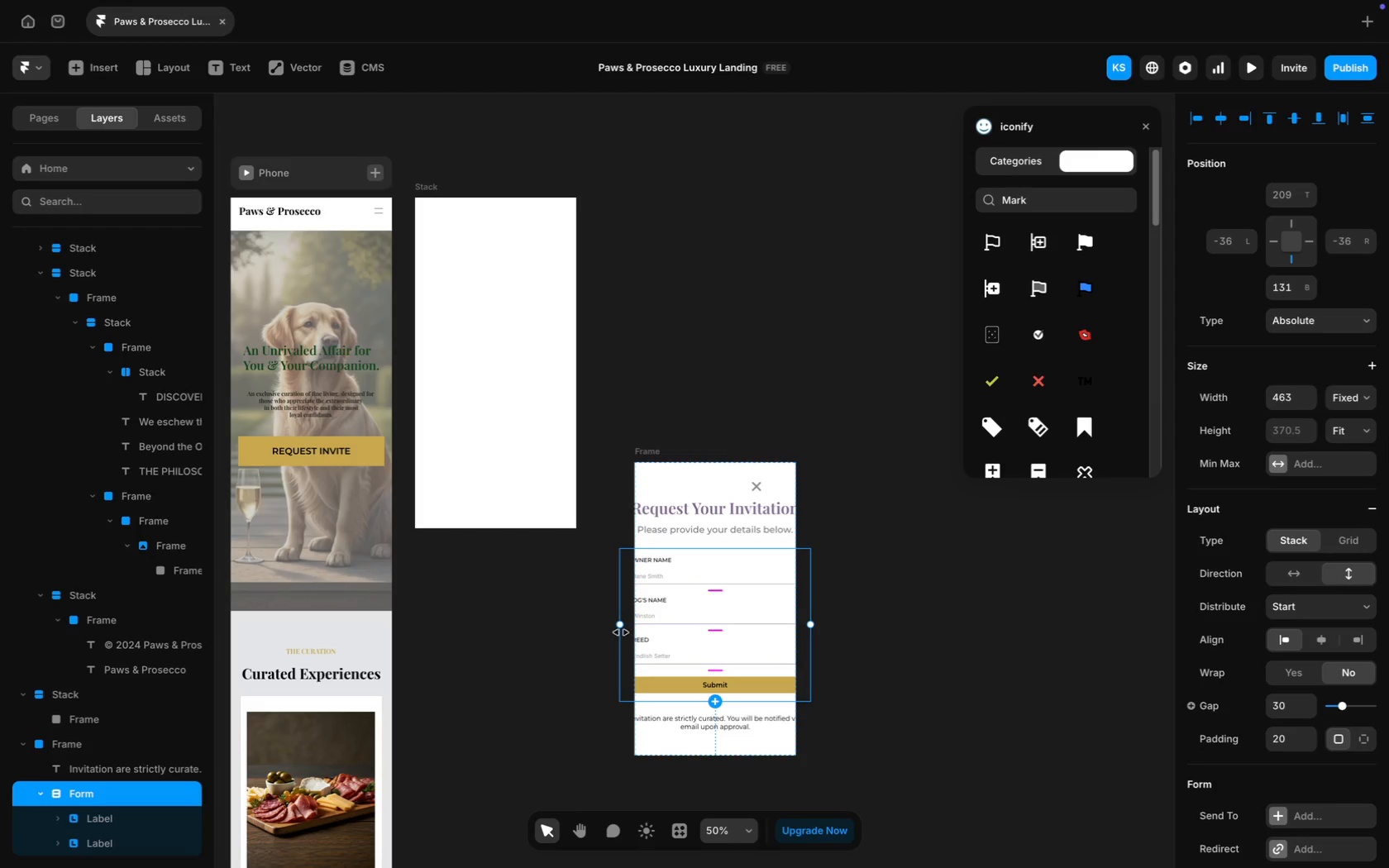 
left_click_drag(start_coordinate=[621, 629], to_coordinate=[639, 629])
 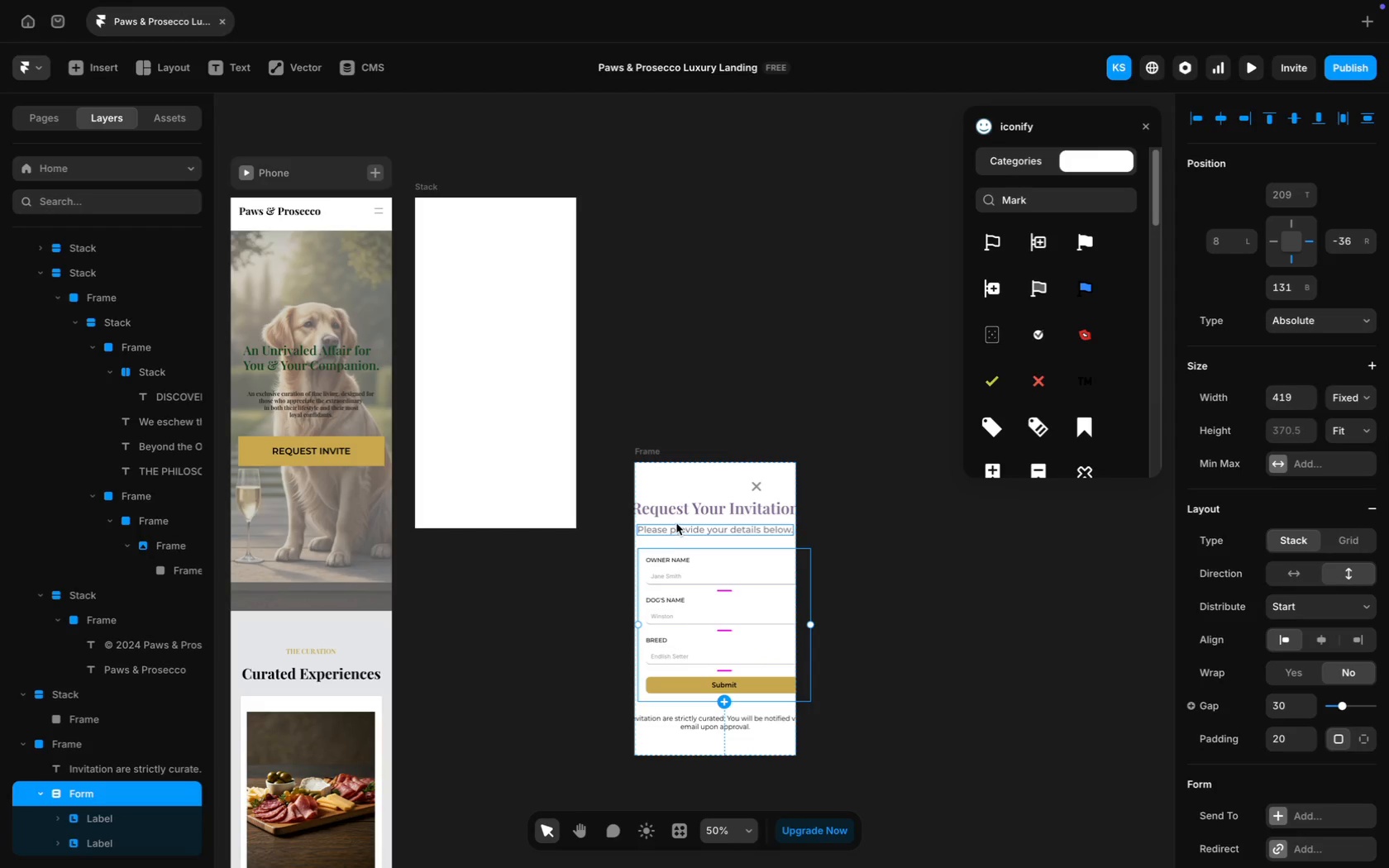 
left_click([671, 515])
 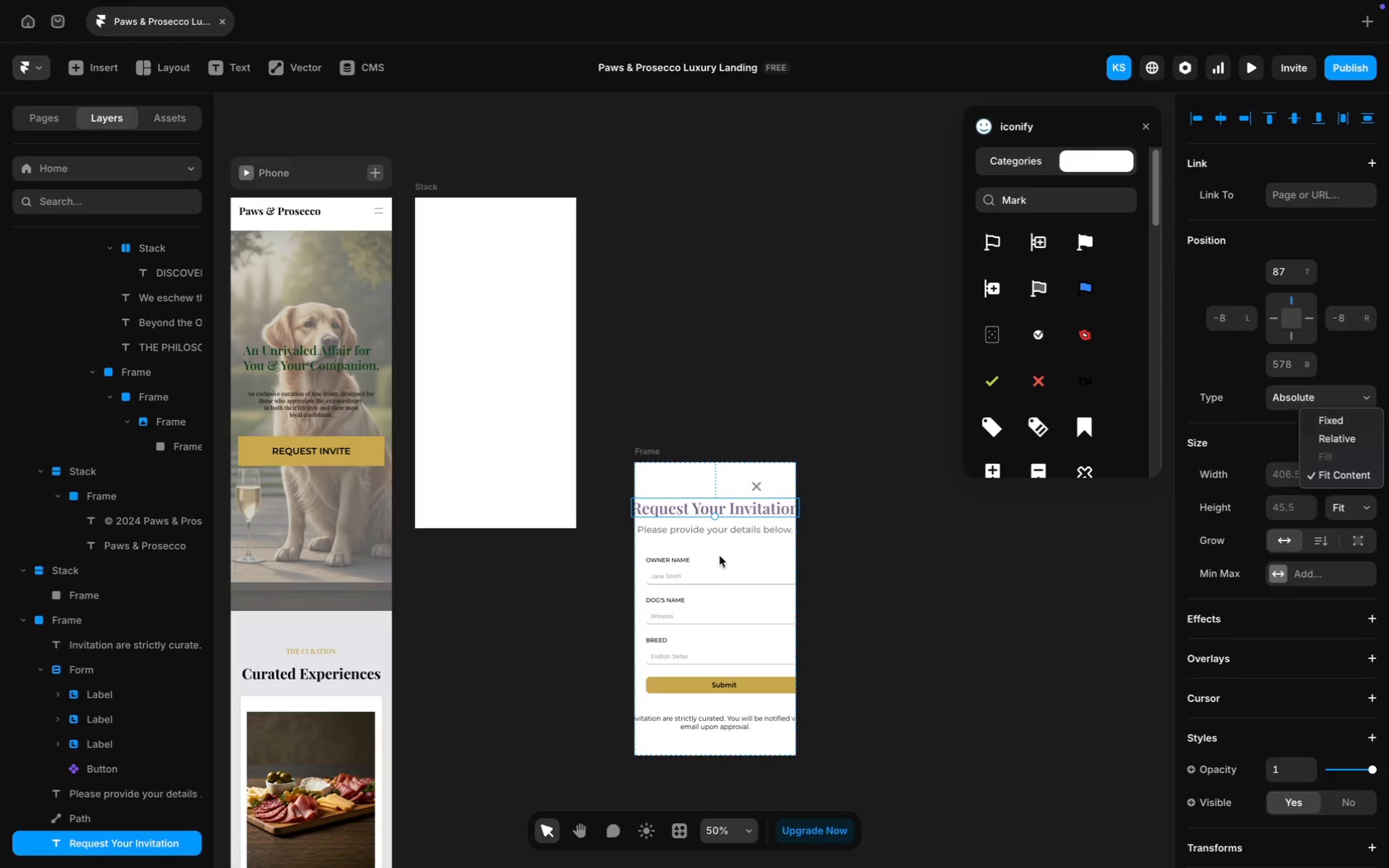 
wait(6.06)
 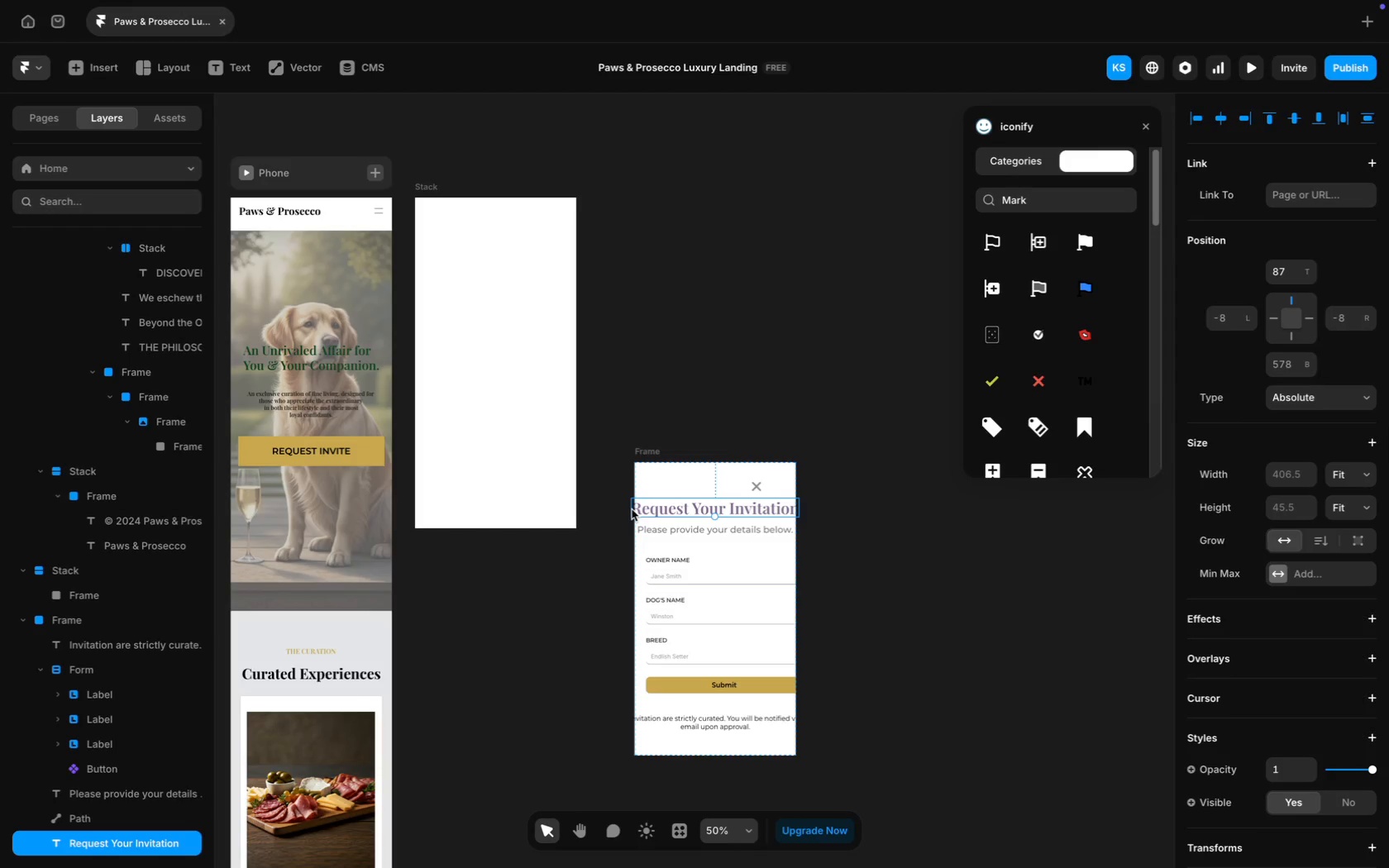 
left_click([1329, 443])
 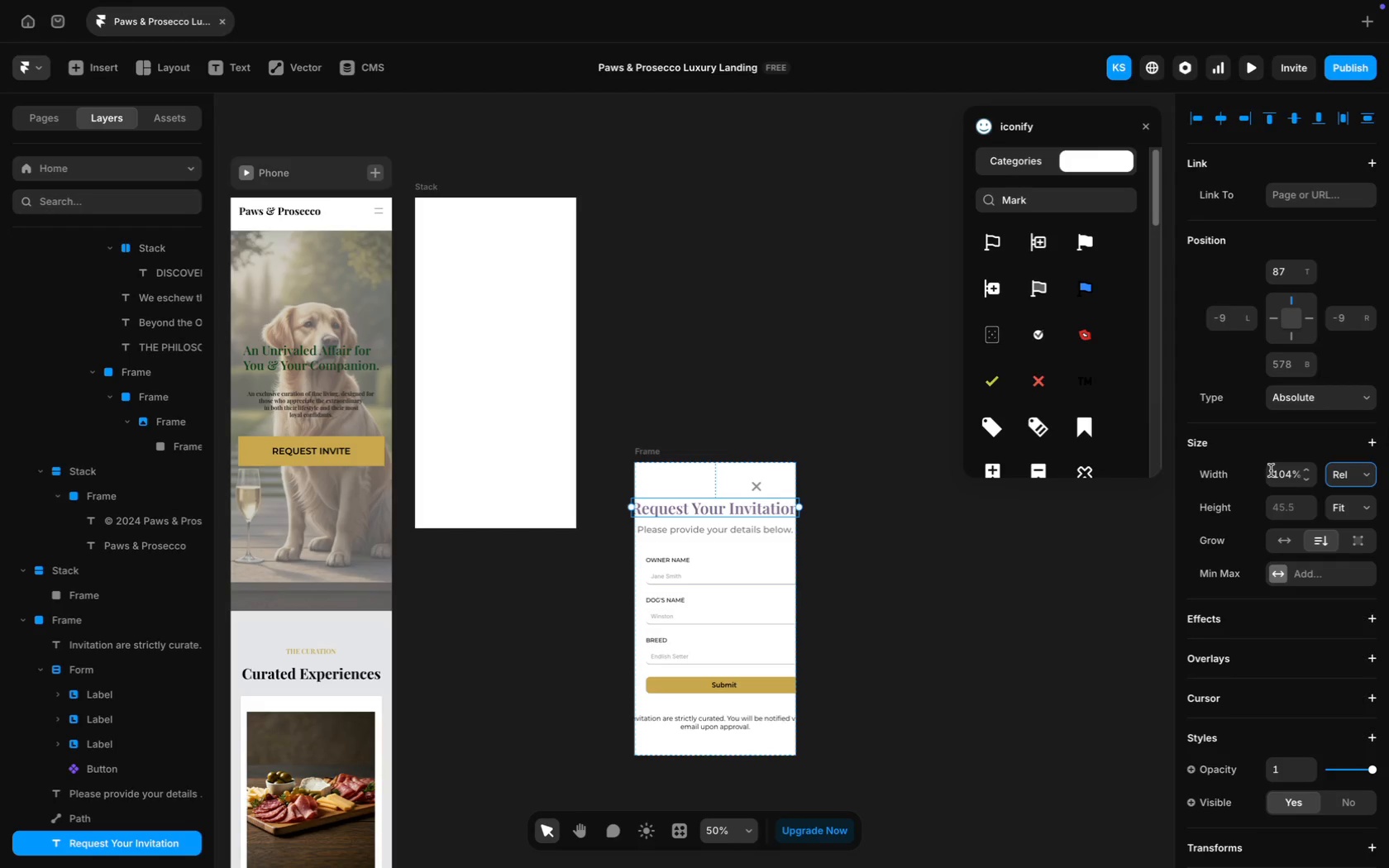 
left_click([1282, 469])
 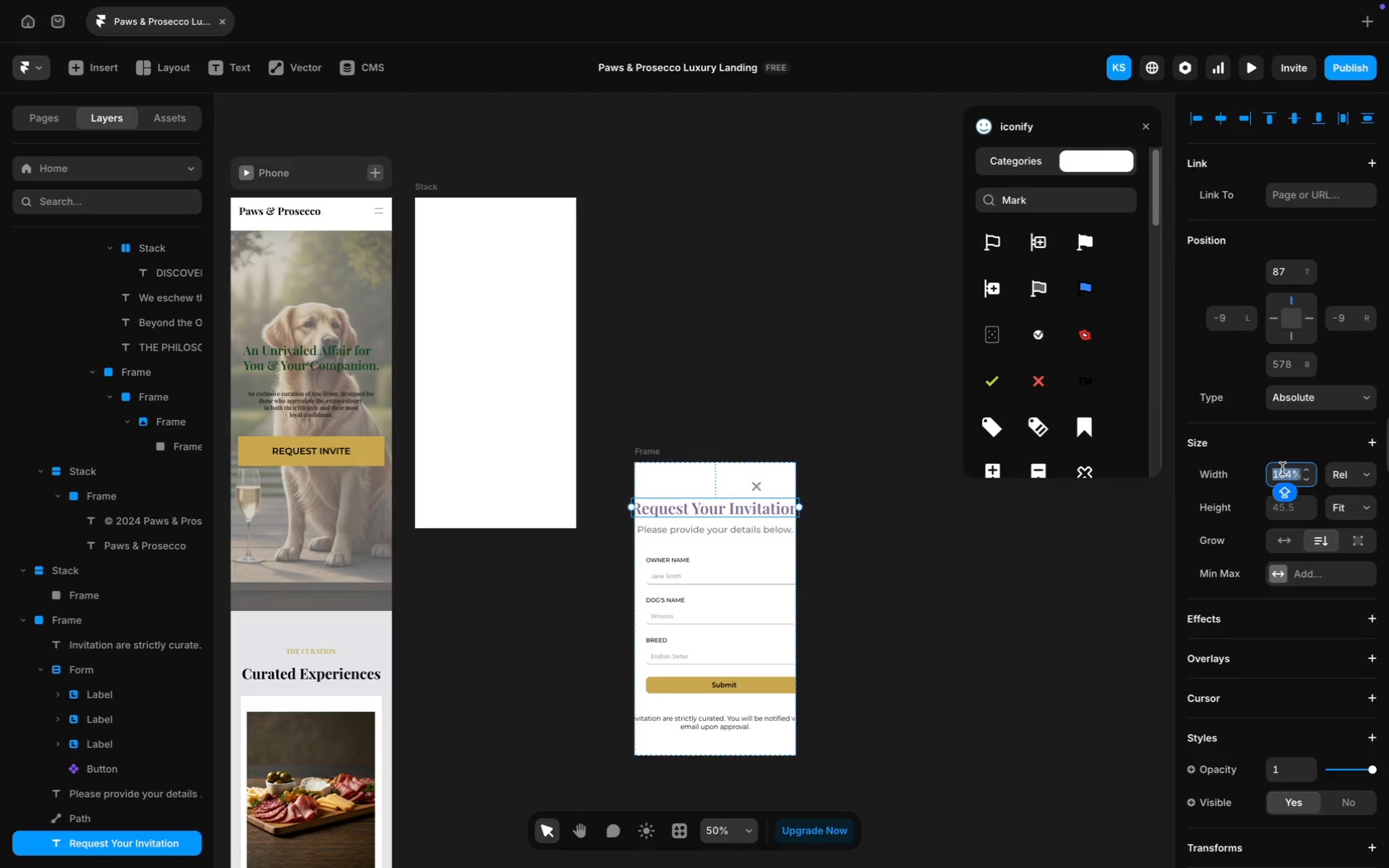 
type(80%)
 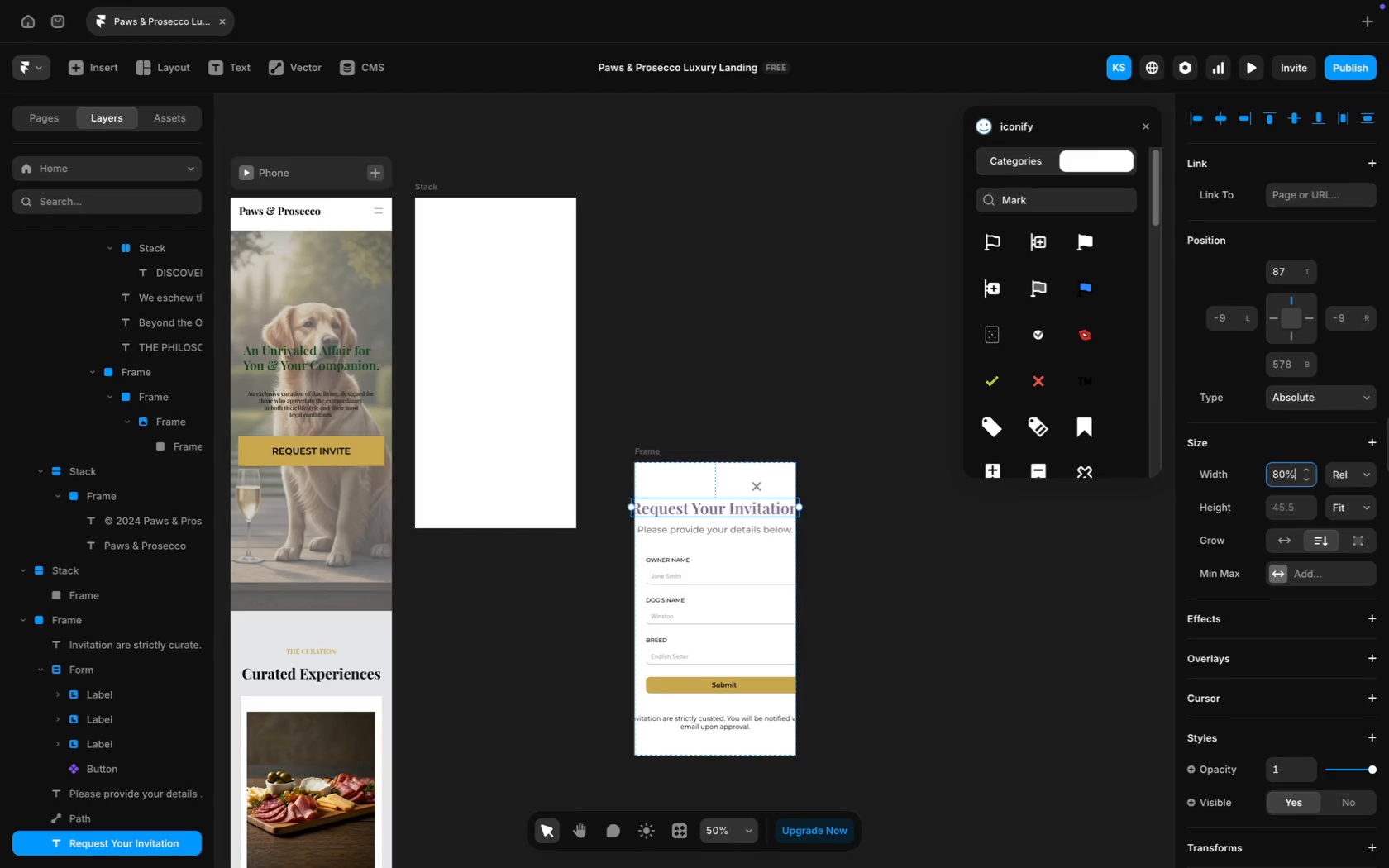 
key(Enter)
 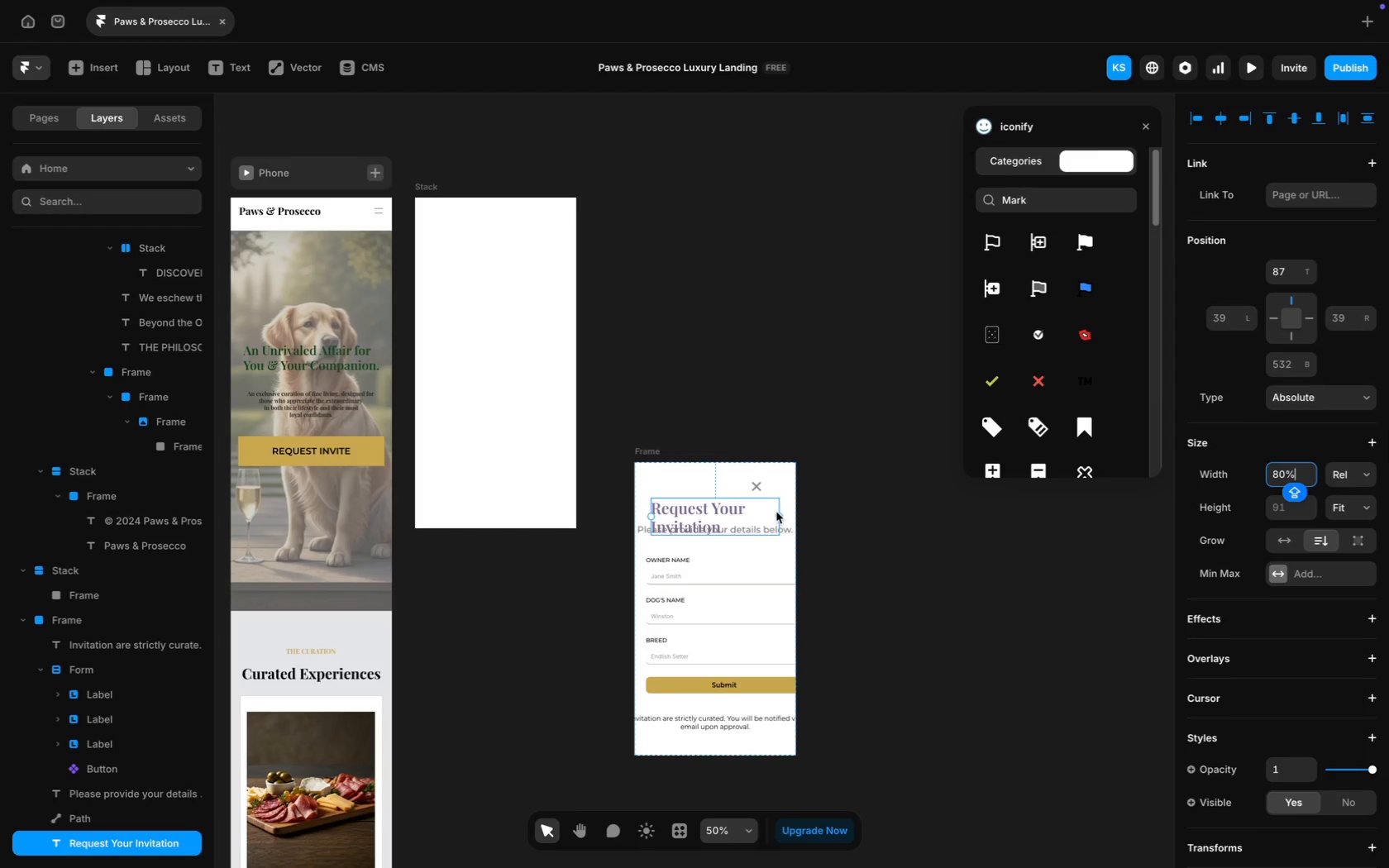 
key(Meta+A)
 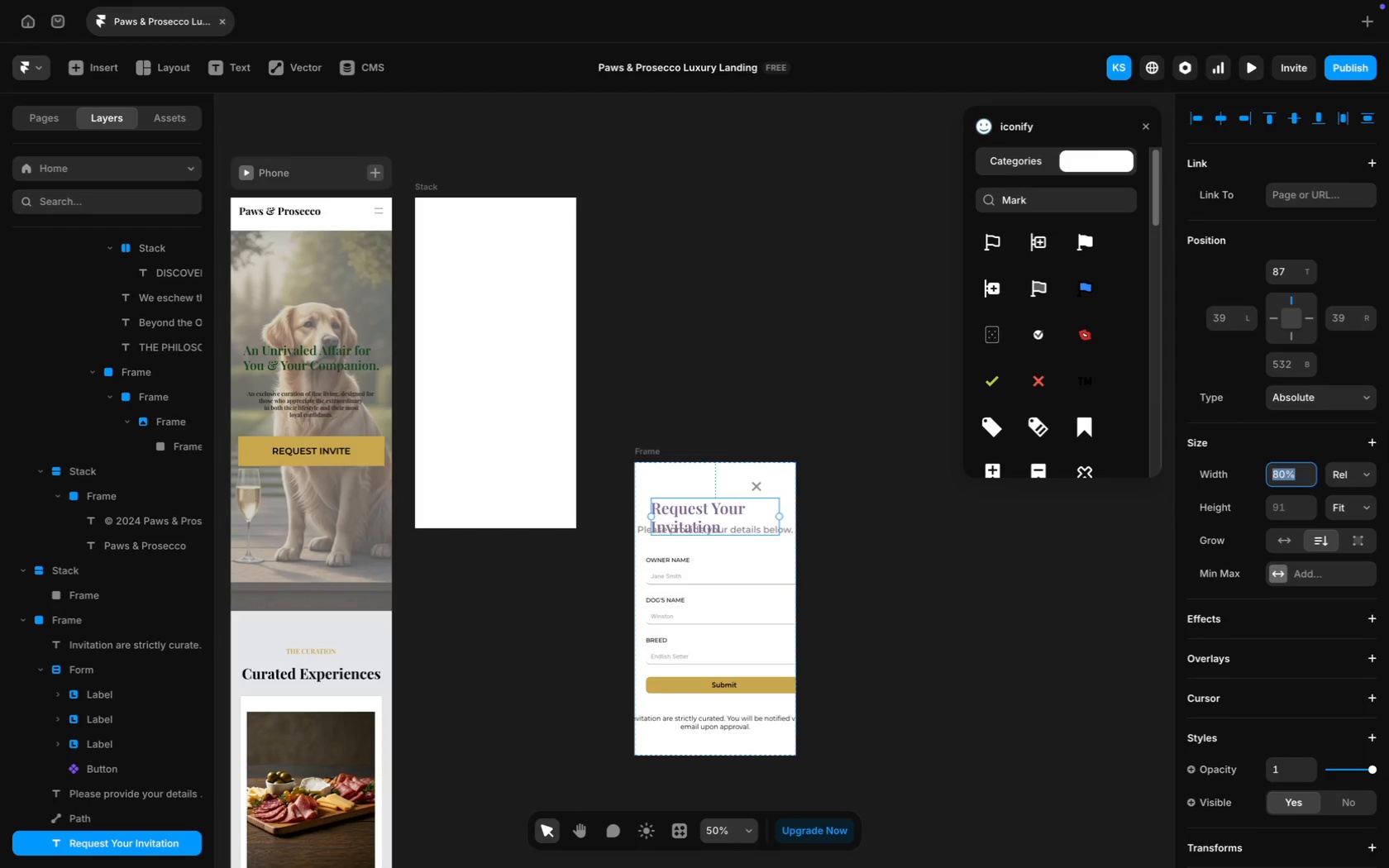 
type(90%)
 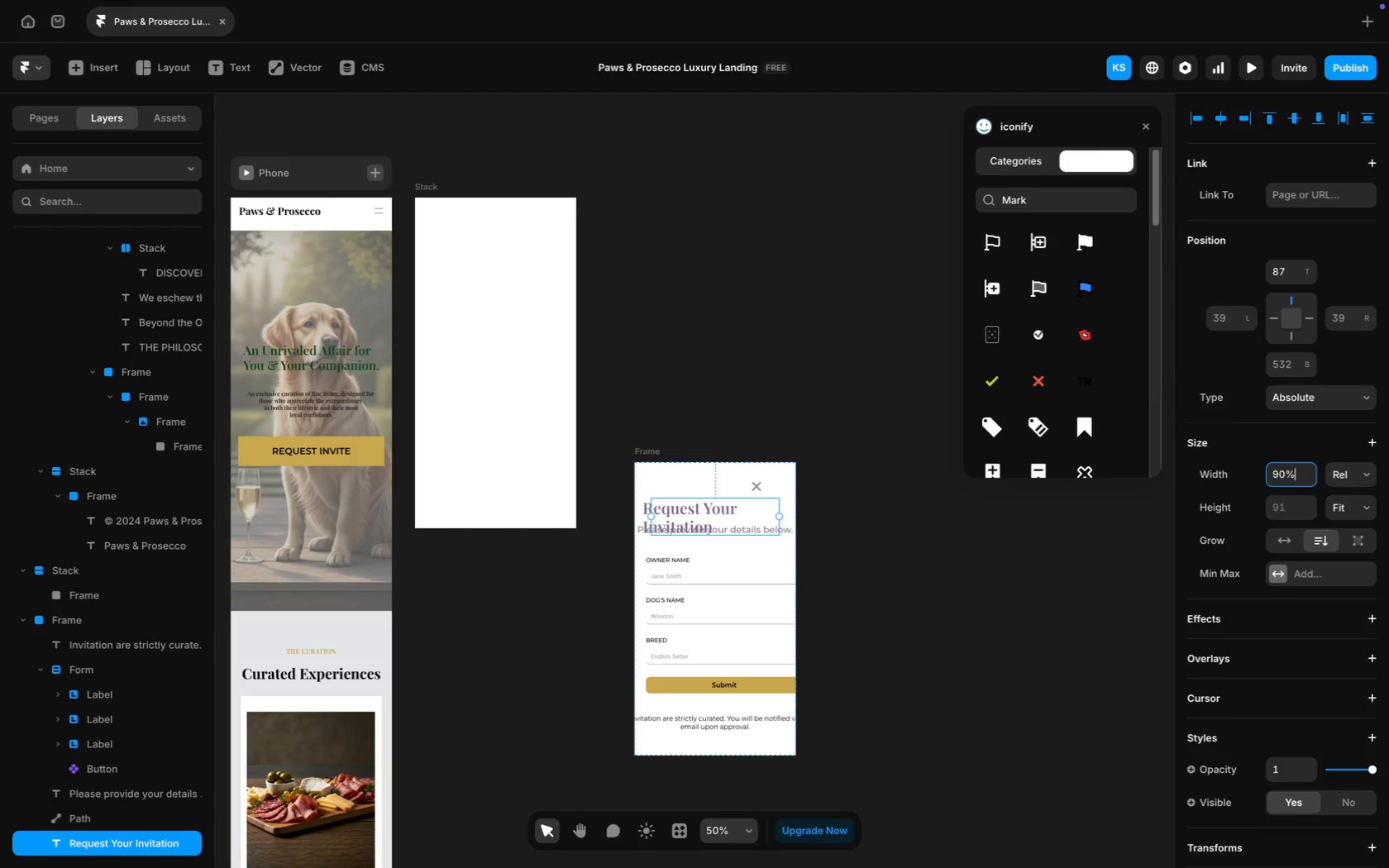 
key(Enter)
 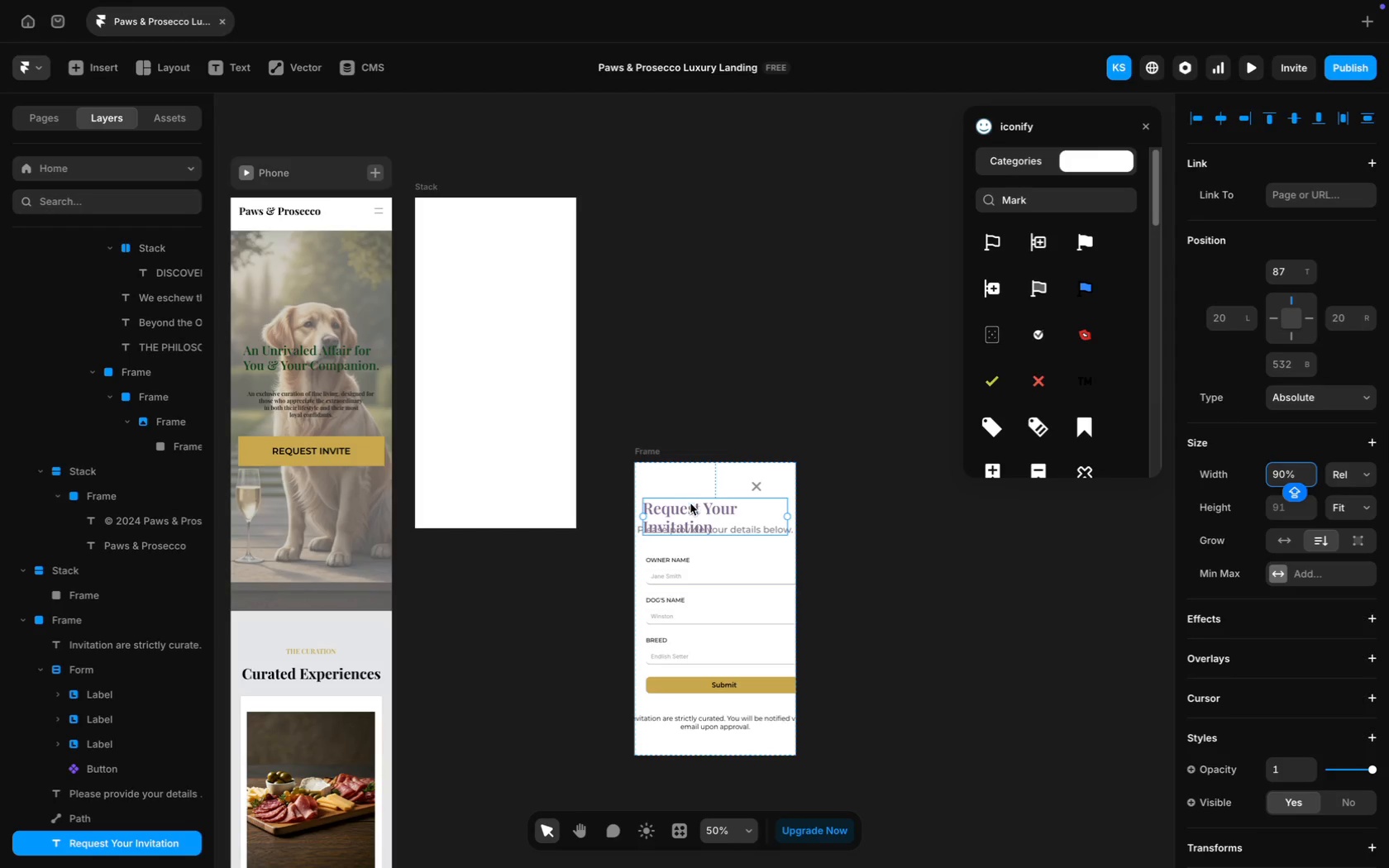 
key(Meta+CommandLeft)
 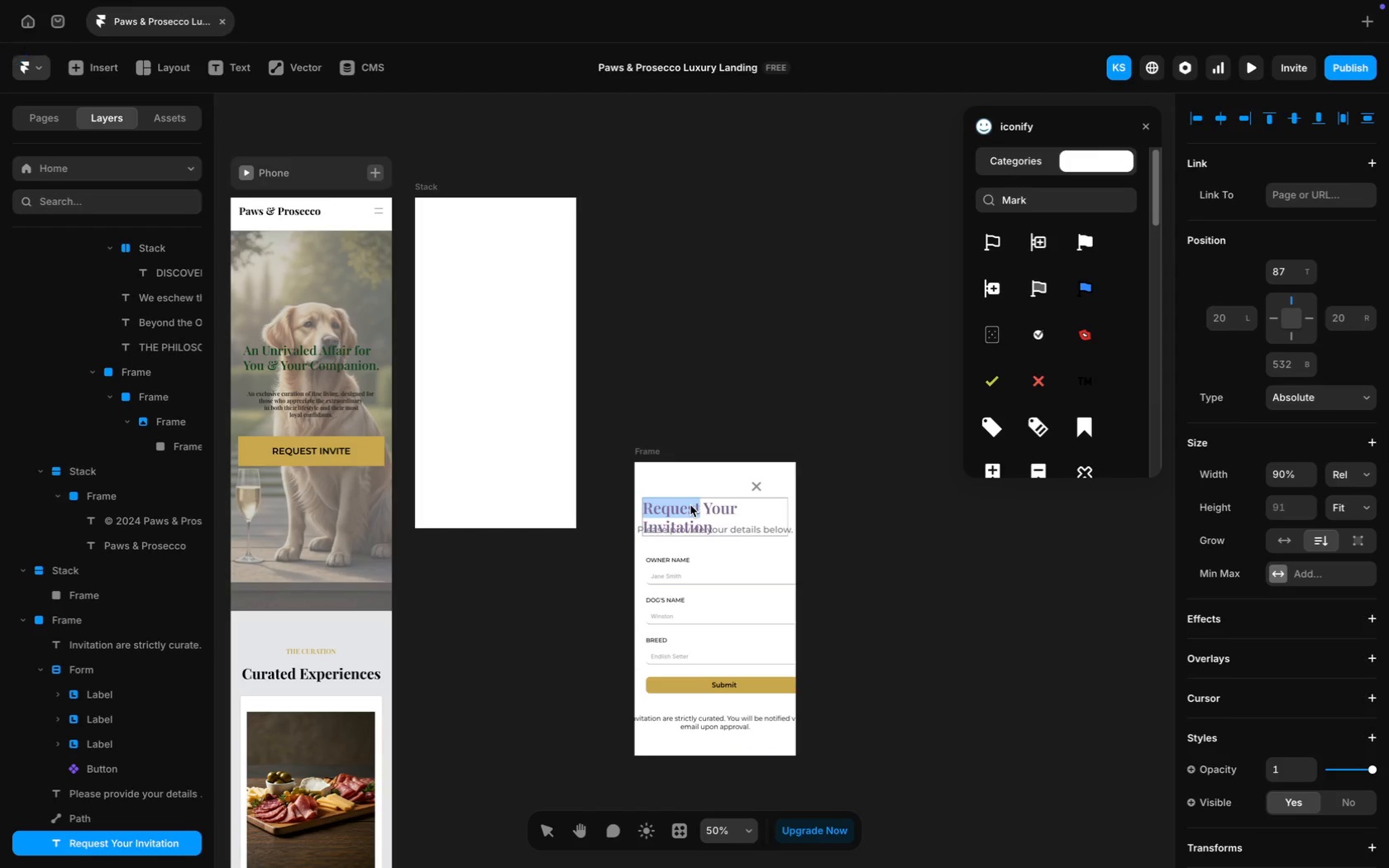 
key(Meta+A)
 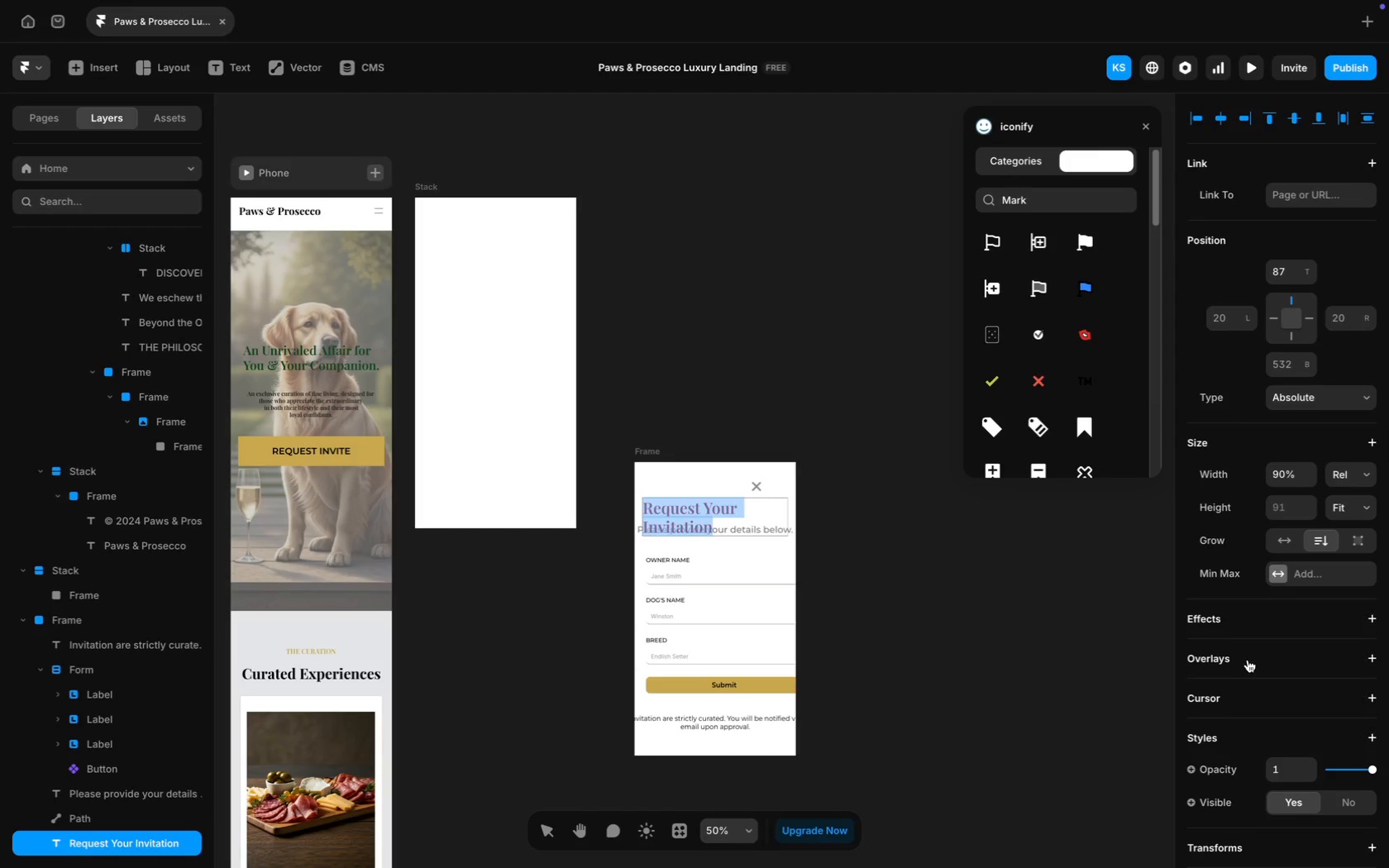 
scroll: coordinate [1265, 678], scroll_direction: down, amount: 43.0
 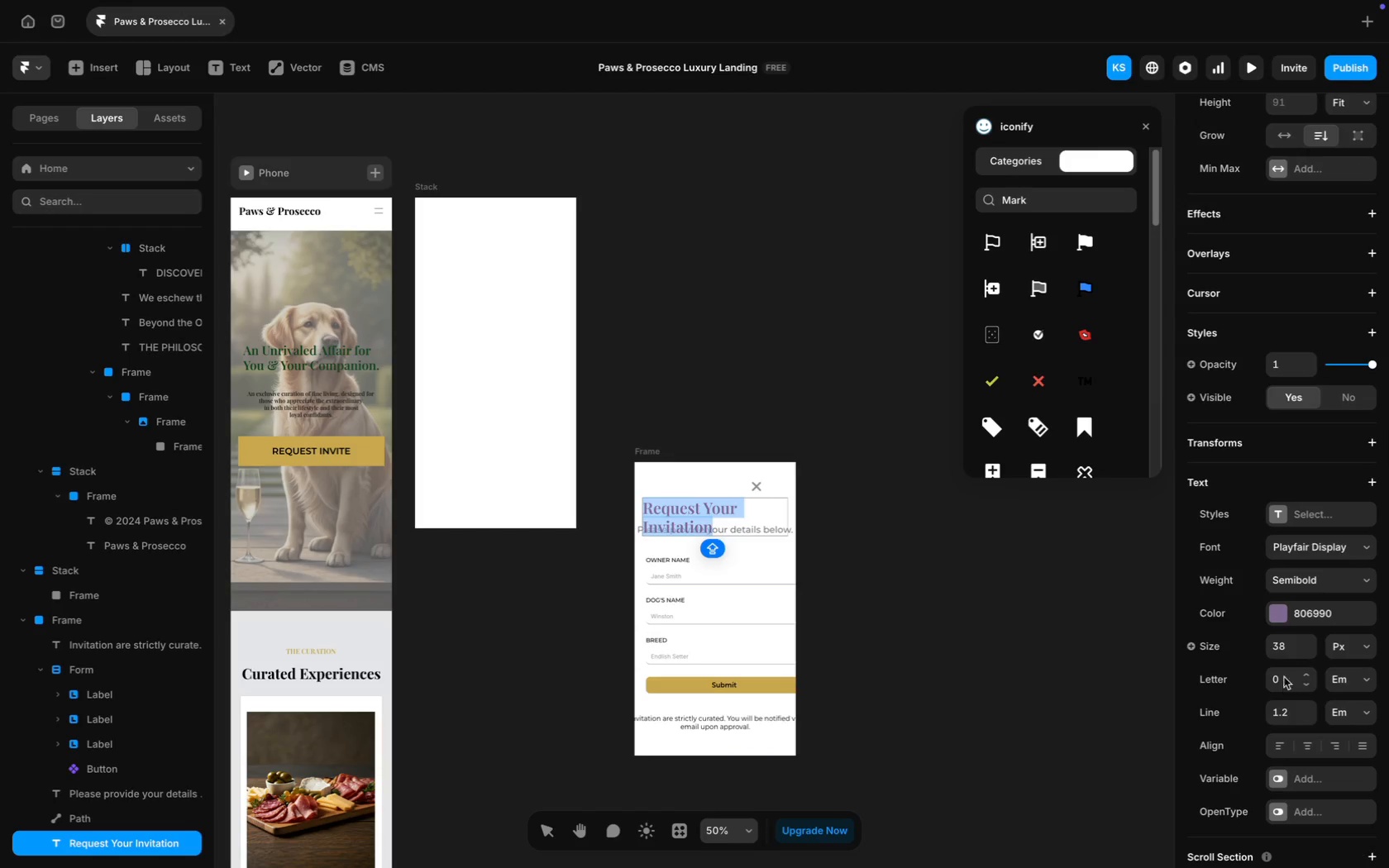 
left_click([1286, 646])
 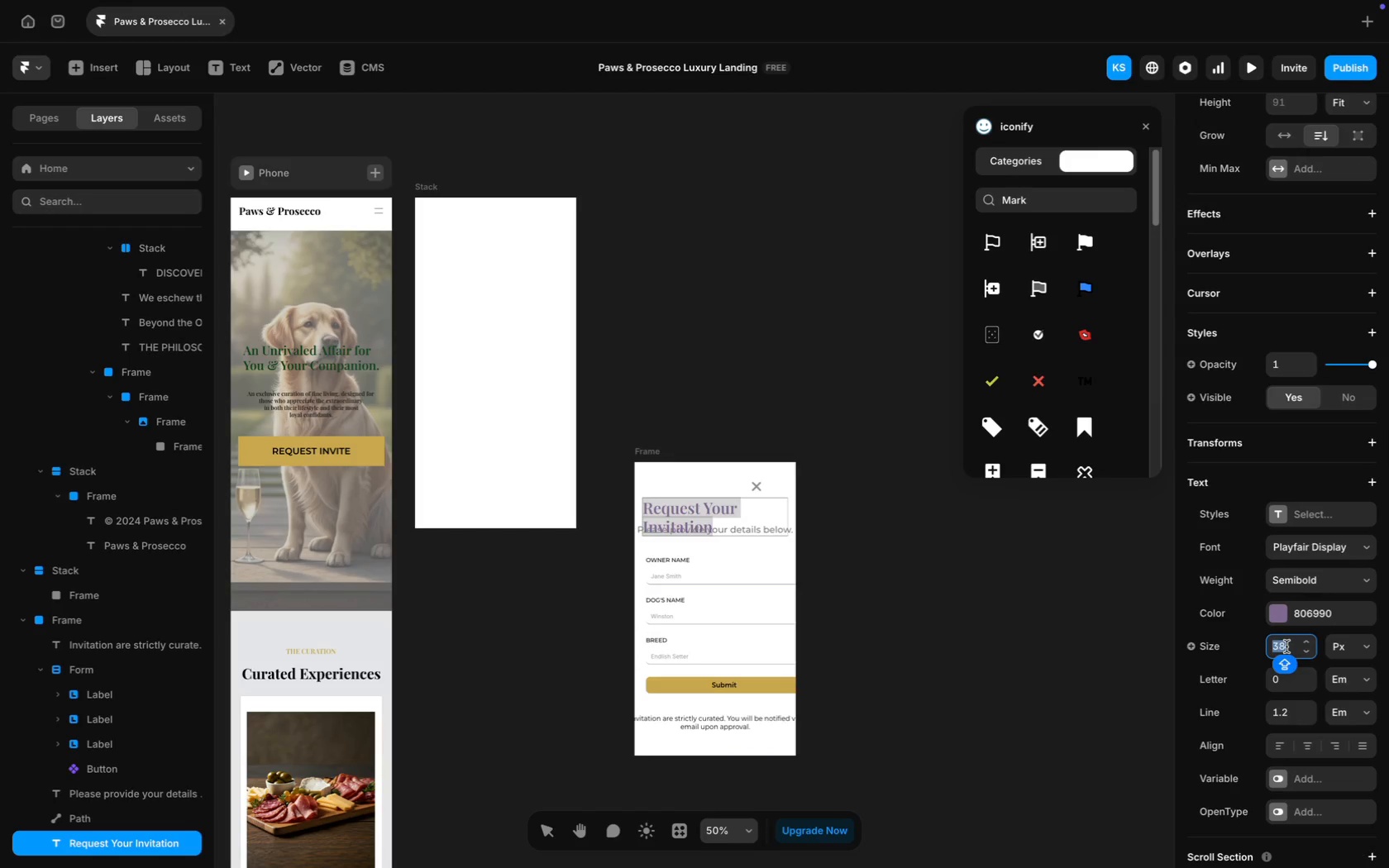 
type(35)
 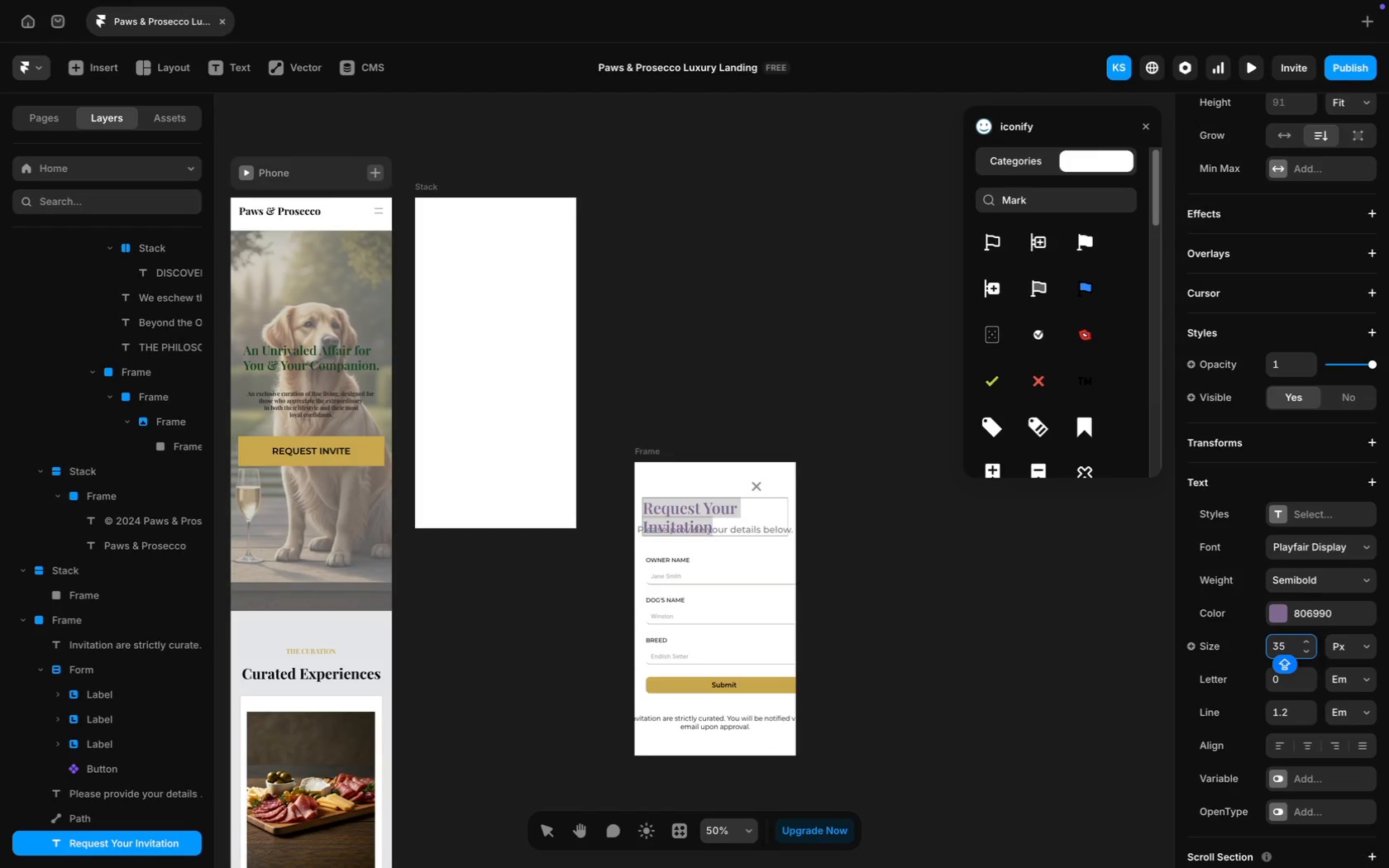 
key(Enter)
 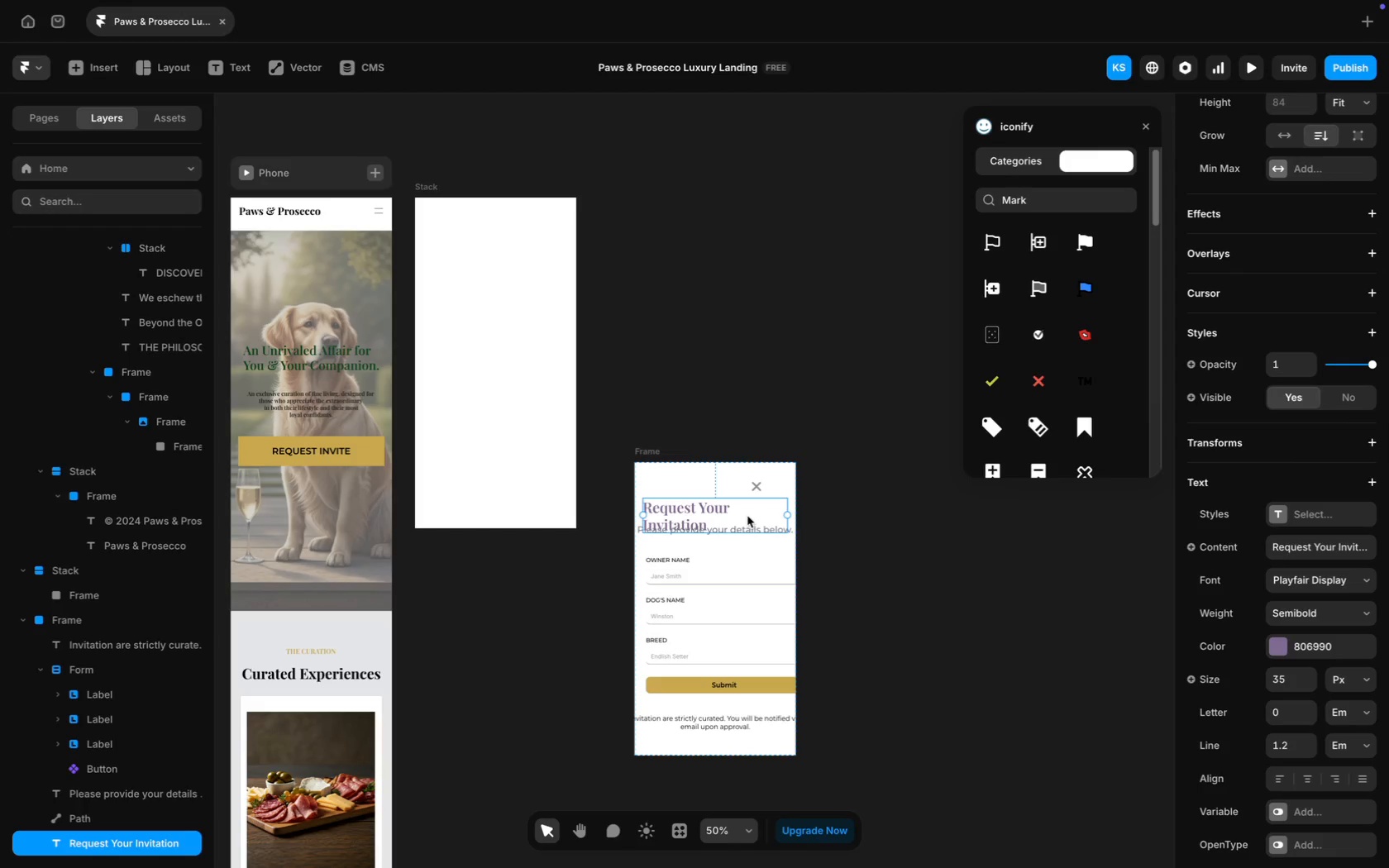 
left_click([1284, 675])
 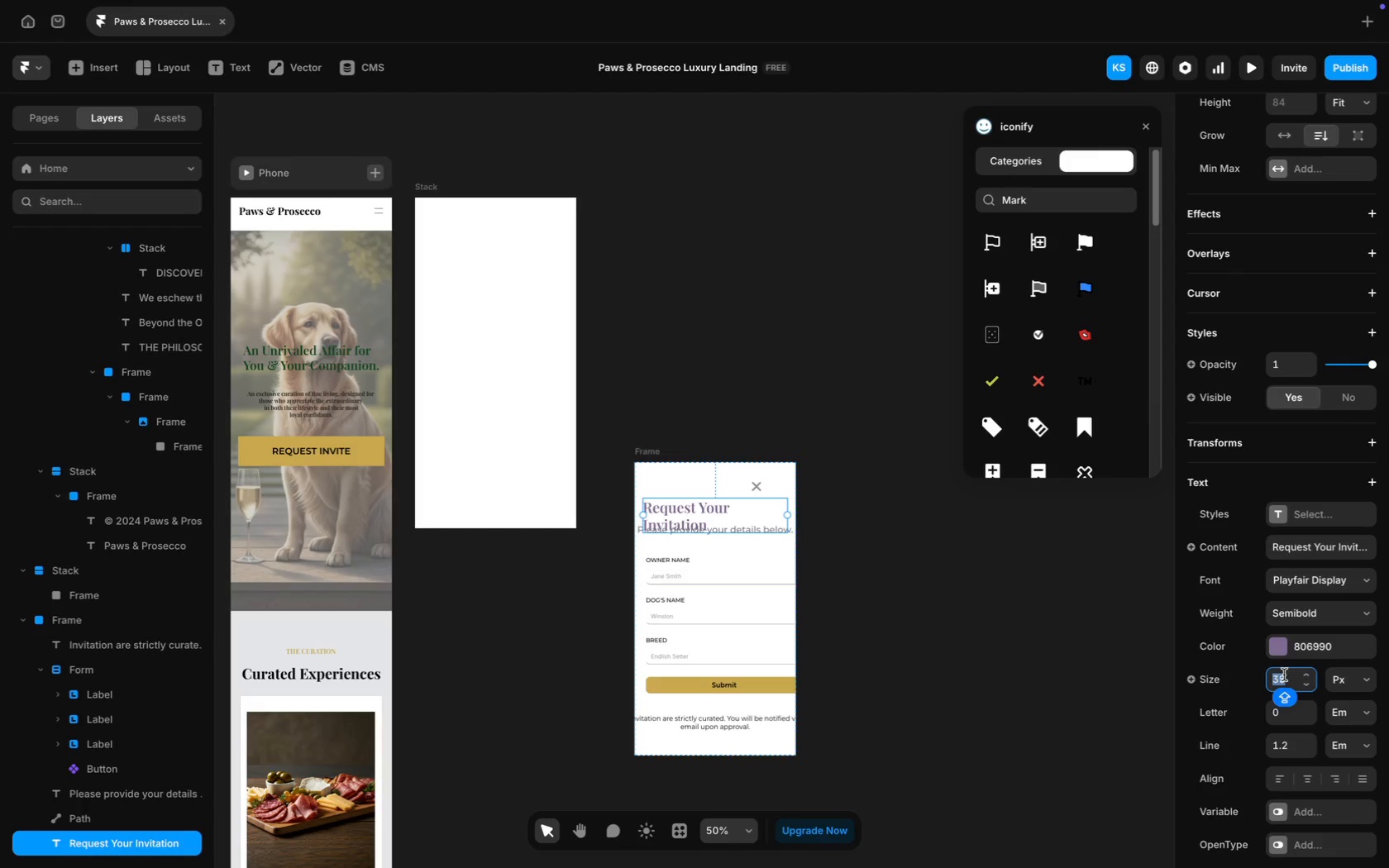 
type(32)
 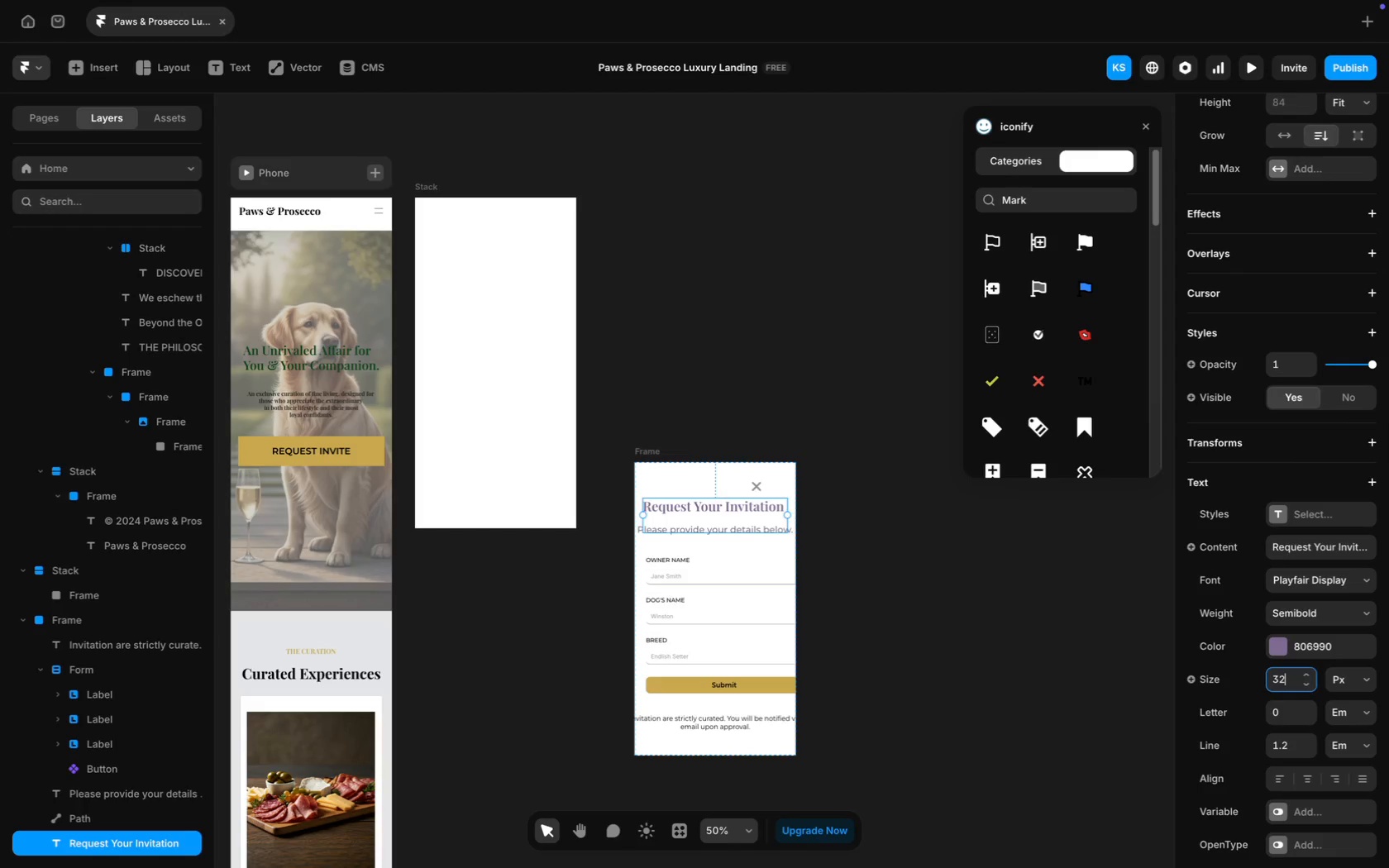 
key(Enter)
 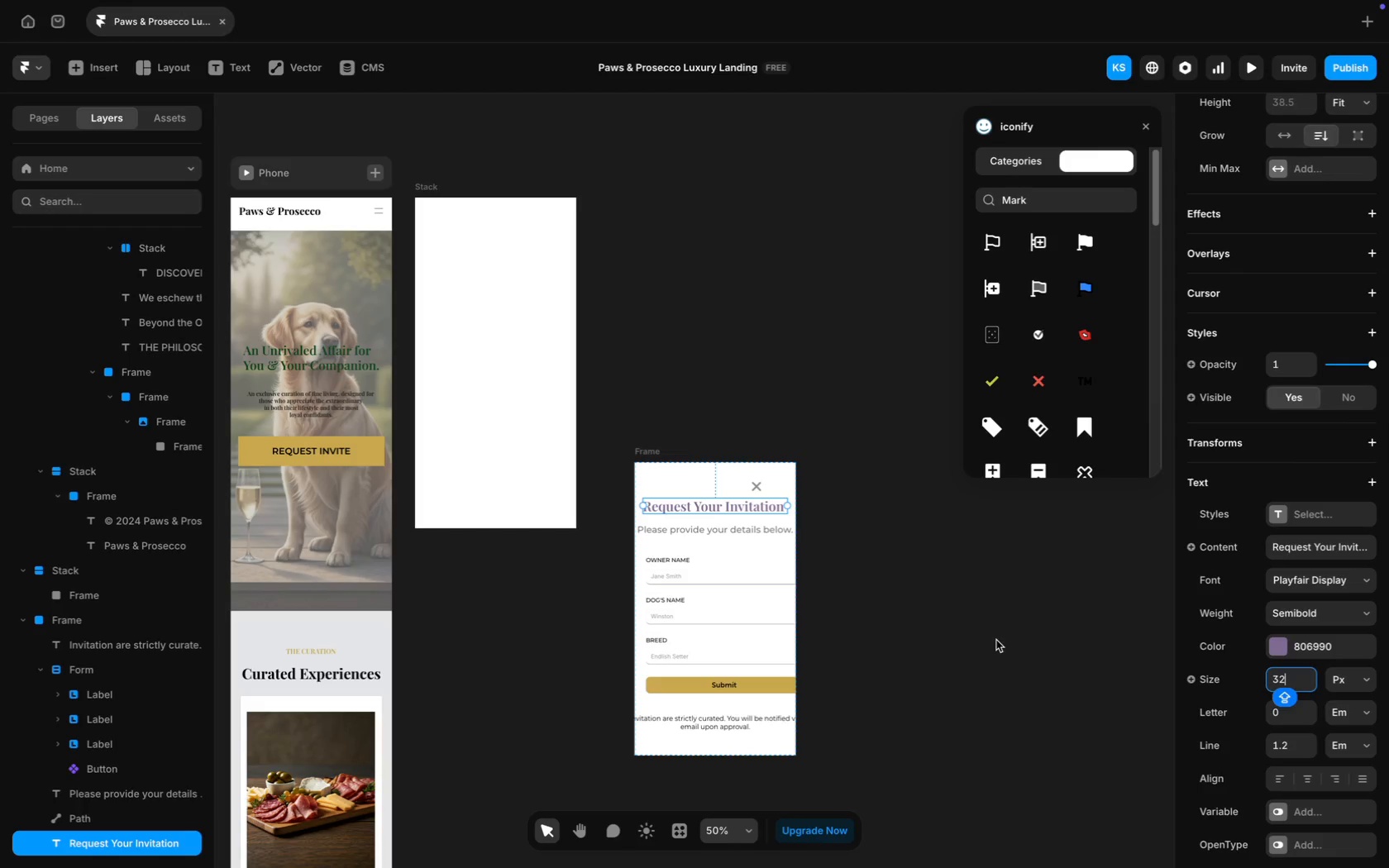 
left_click([996, 640])
 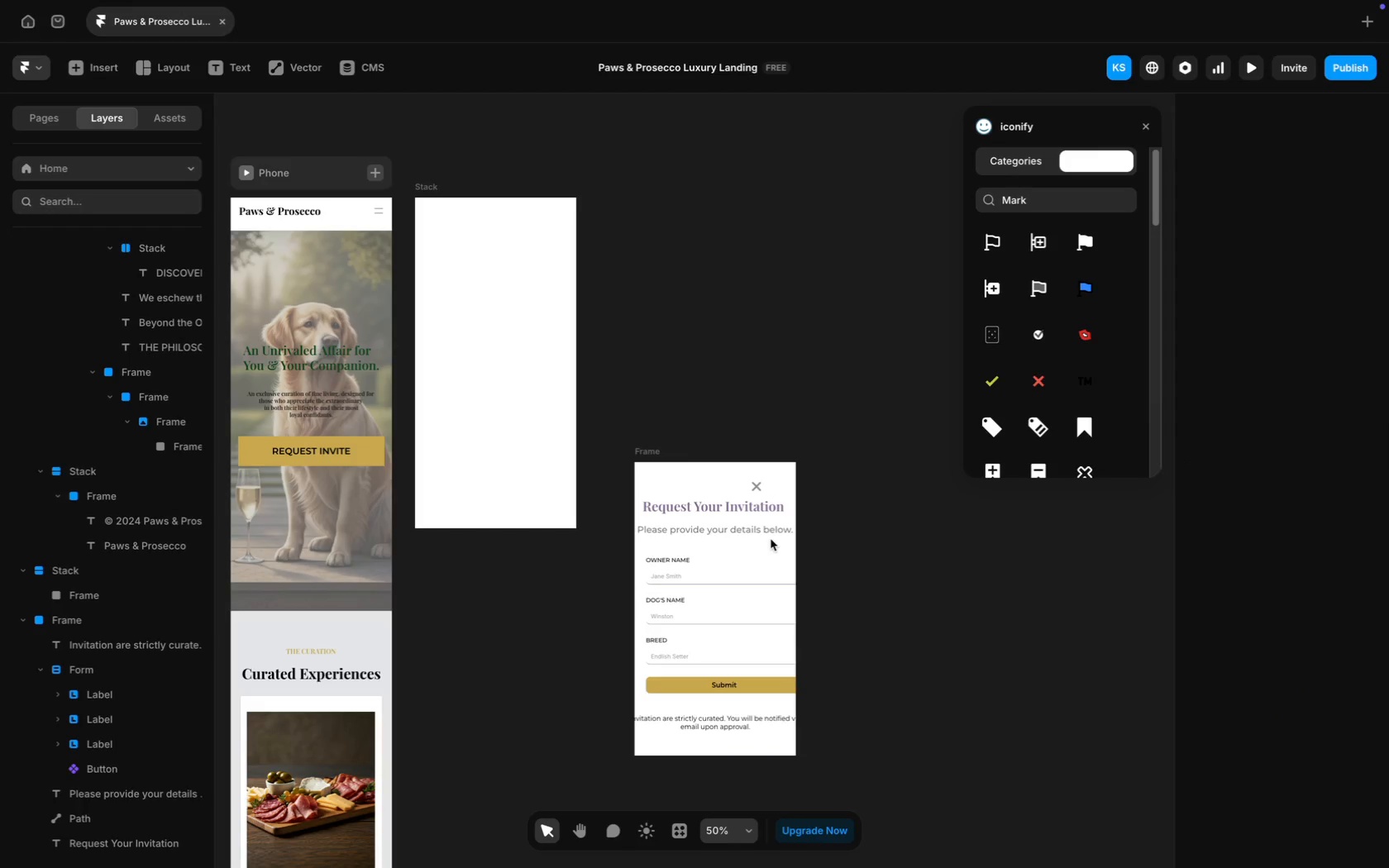 
left_click([772, 530])
 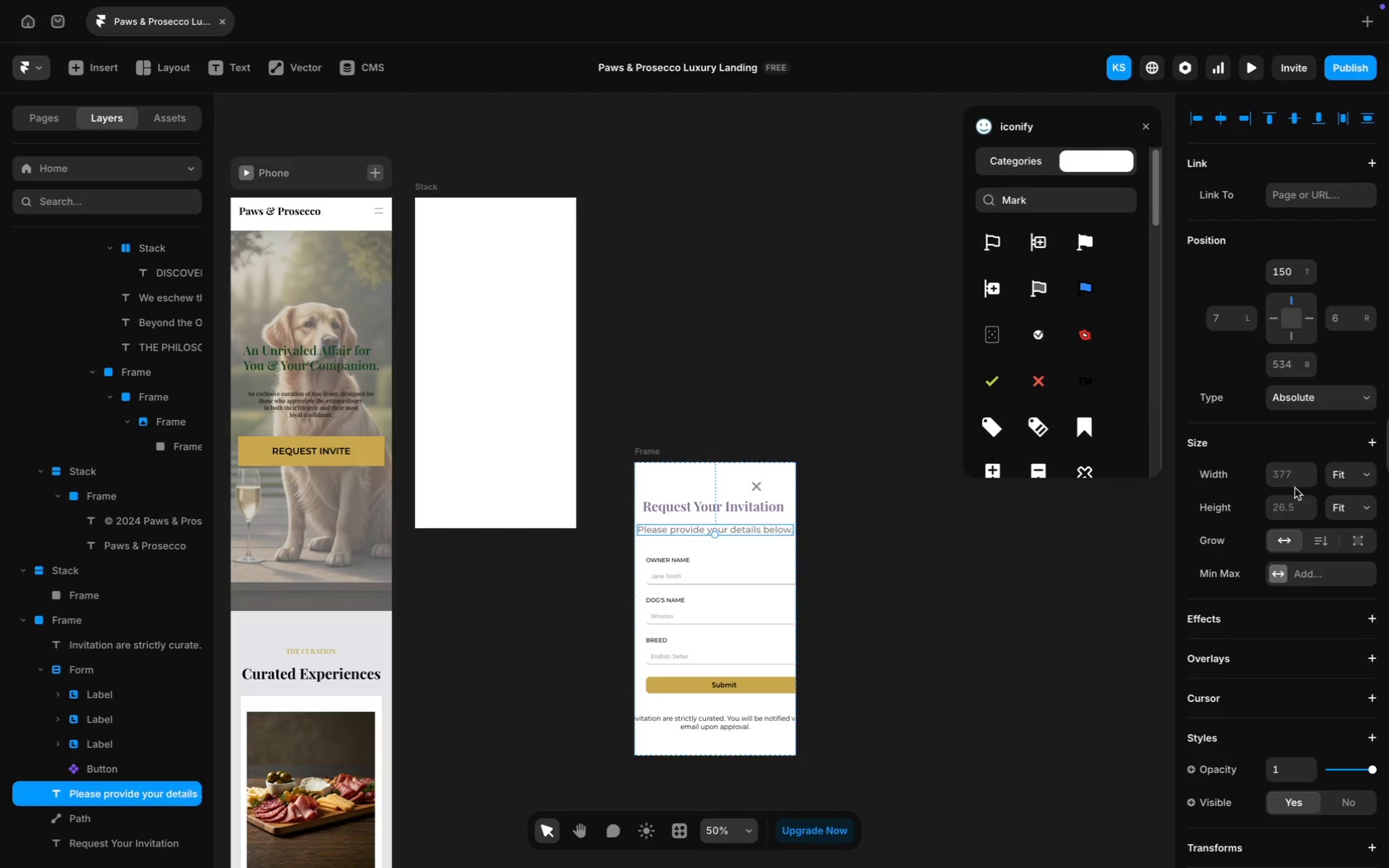 
left_click([1347, 475])
 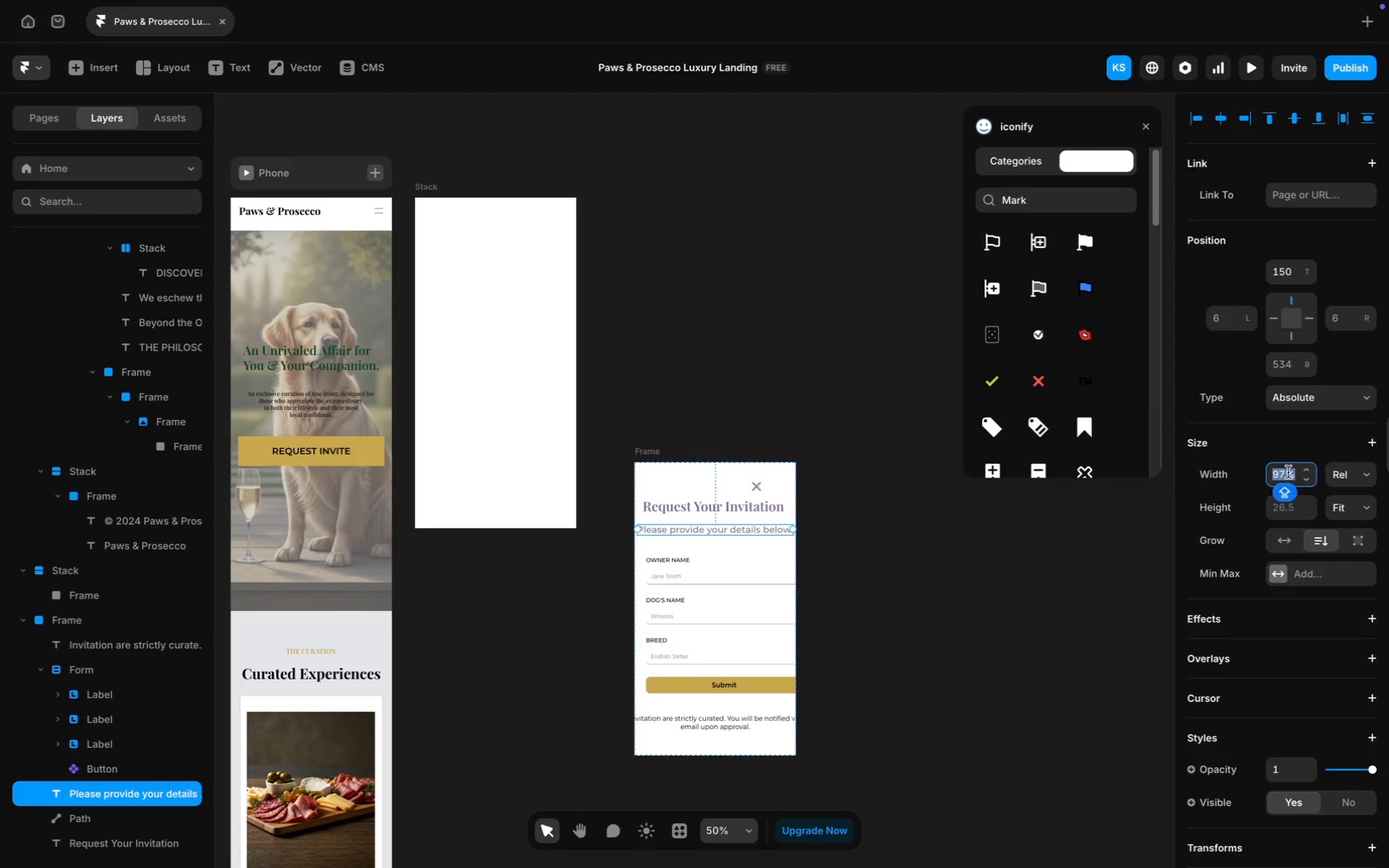 
type(90%)
 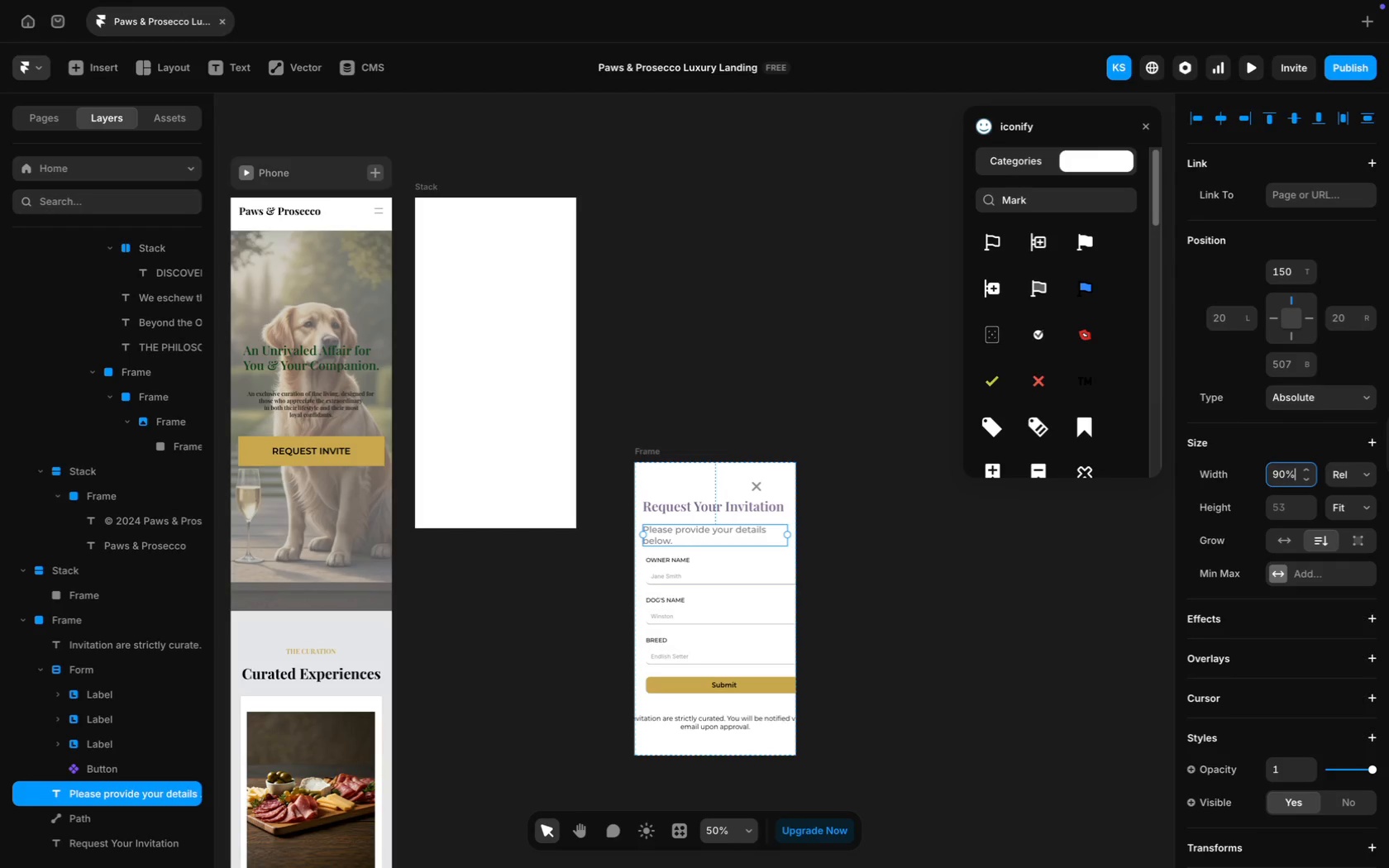 
 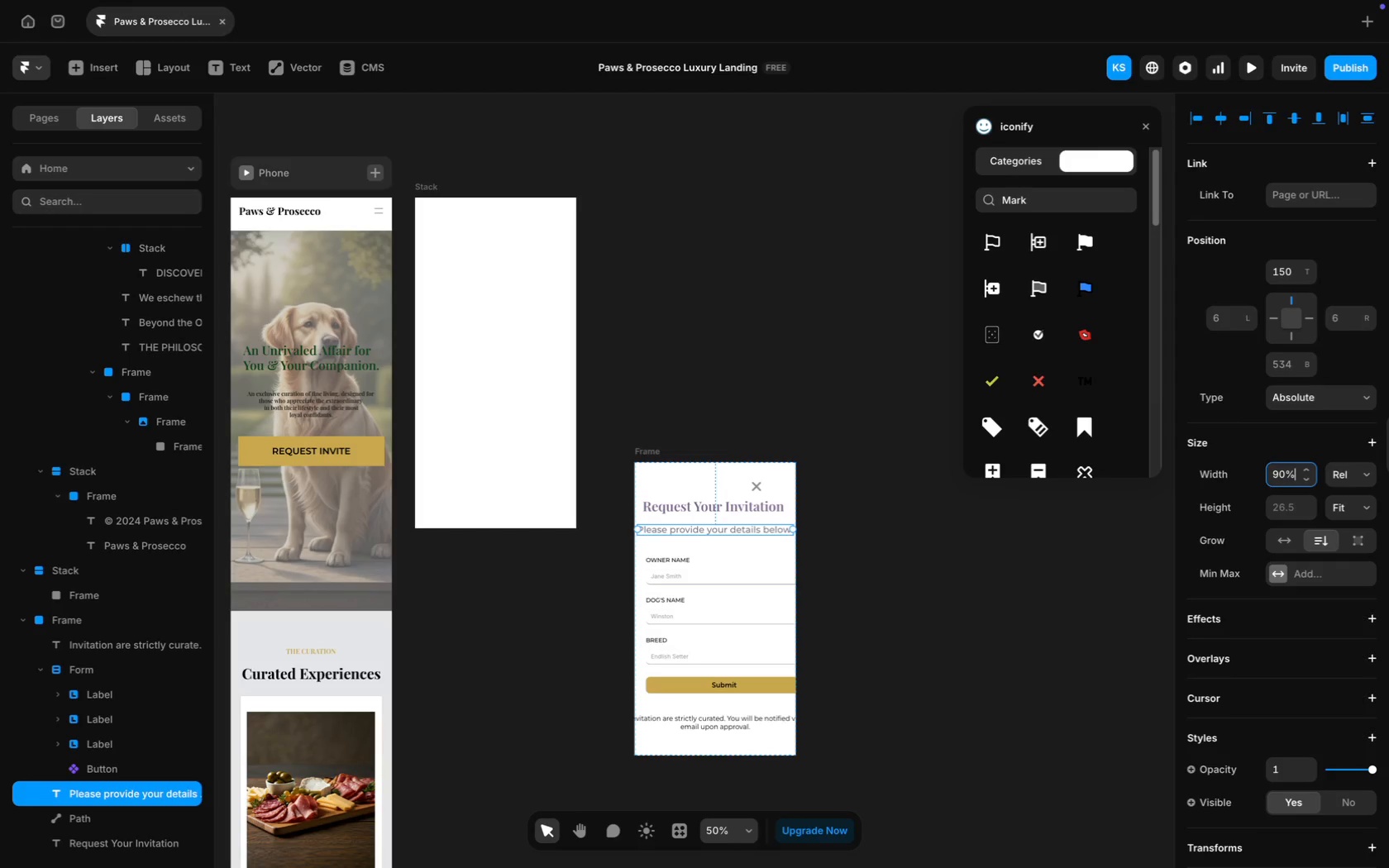 
key(Enter)
 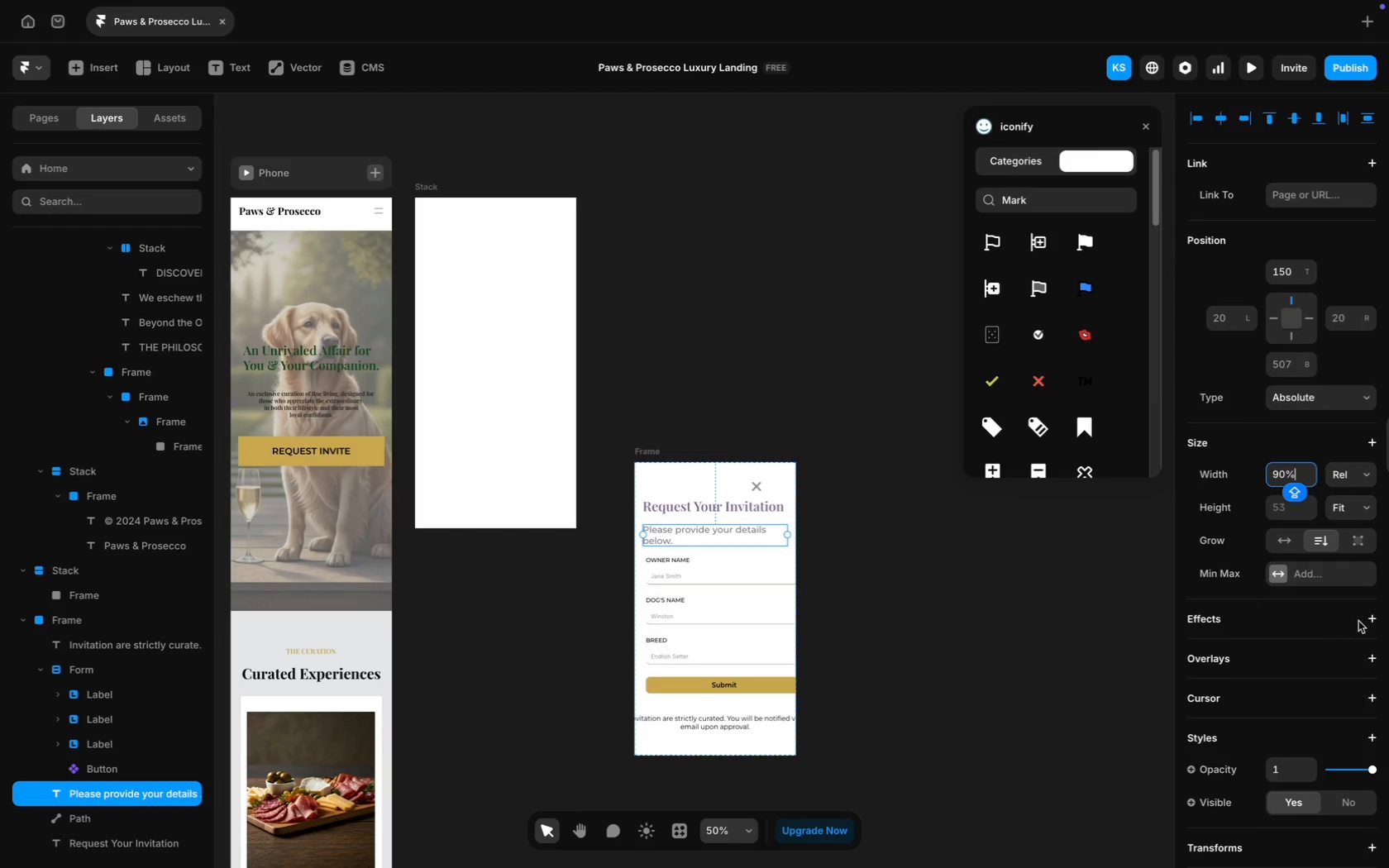 
scroll: coordinate [1273, 664], scroll_direction: down, amount: 42.0
 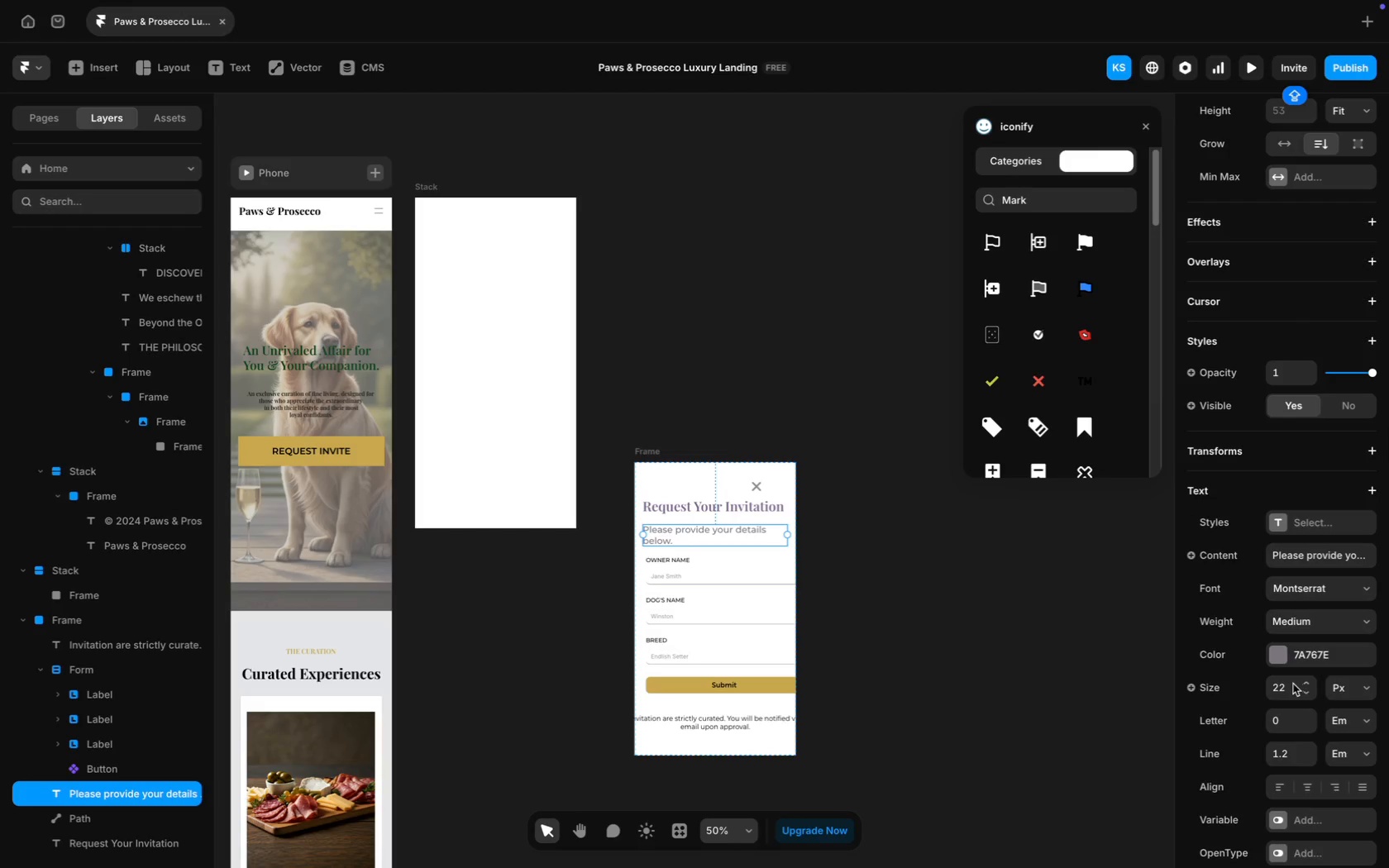 
left_click([1291, 687])
 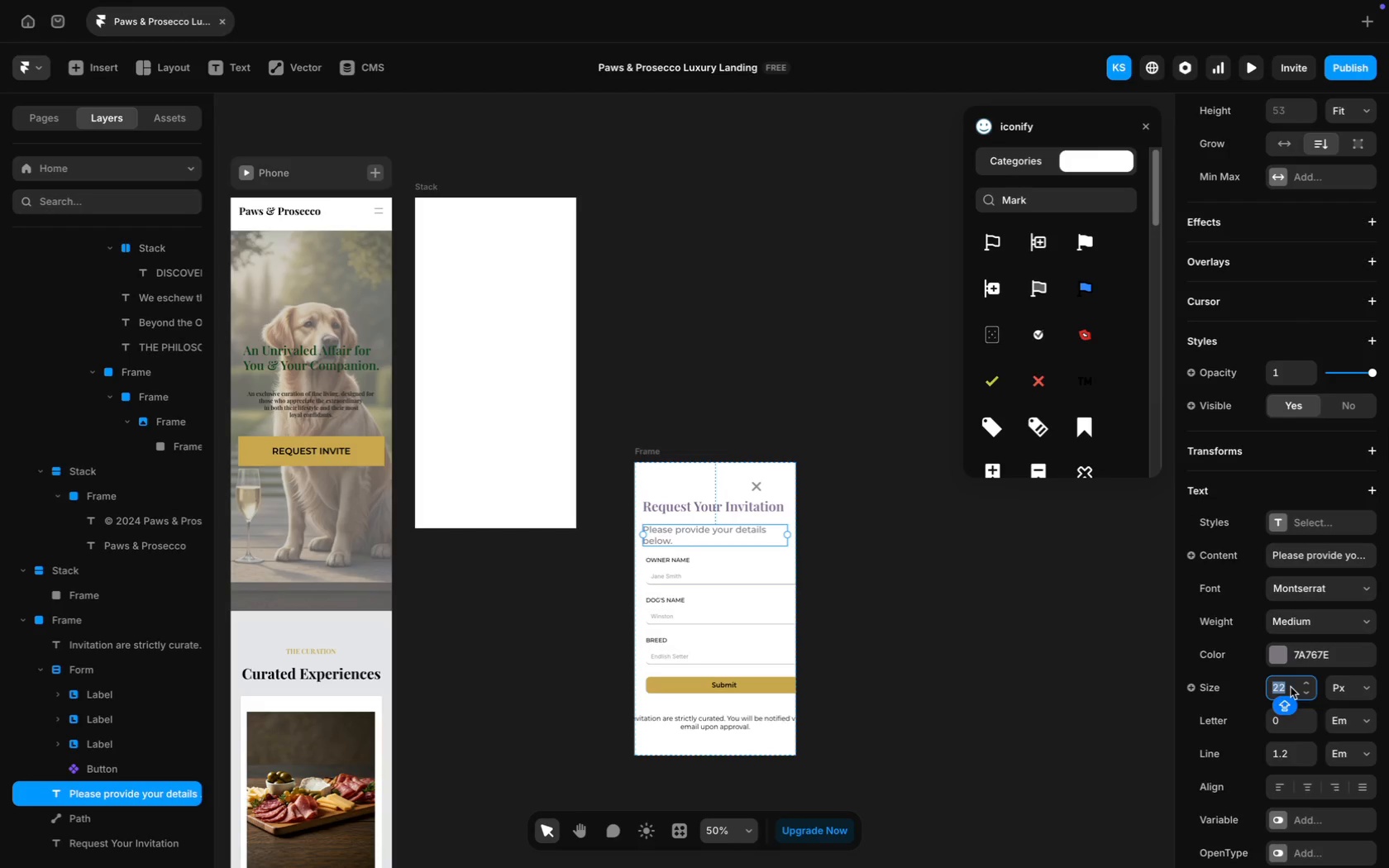 
type(20)
 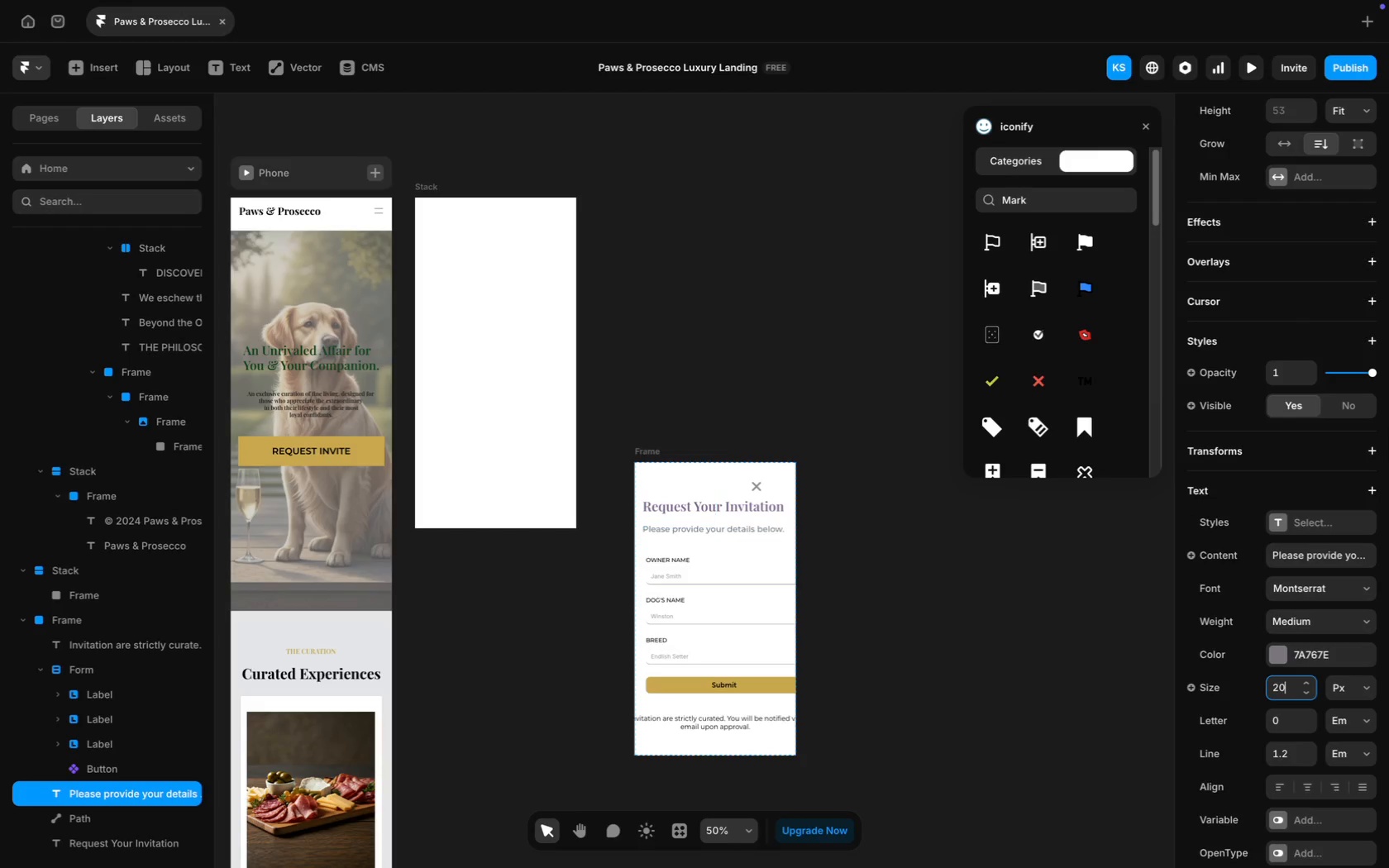 
key(Enter)
 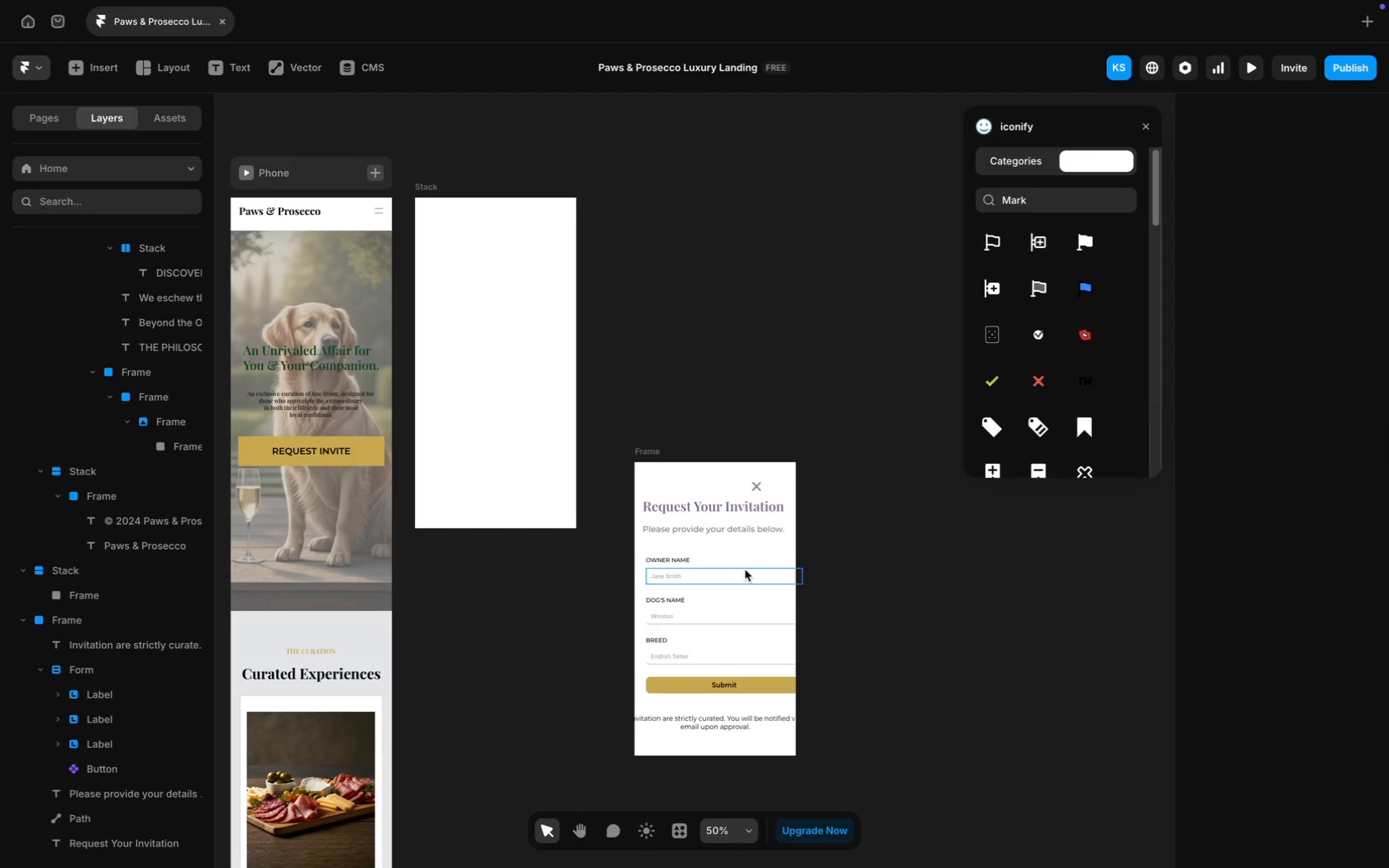 
left_click([753, 550])
 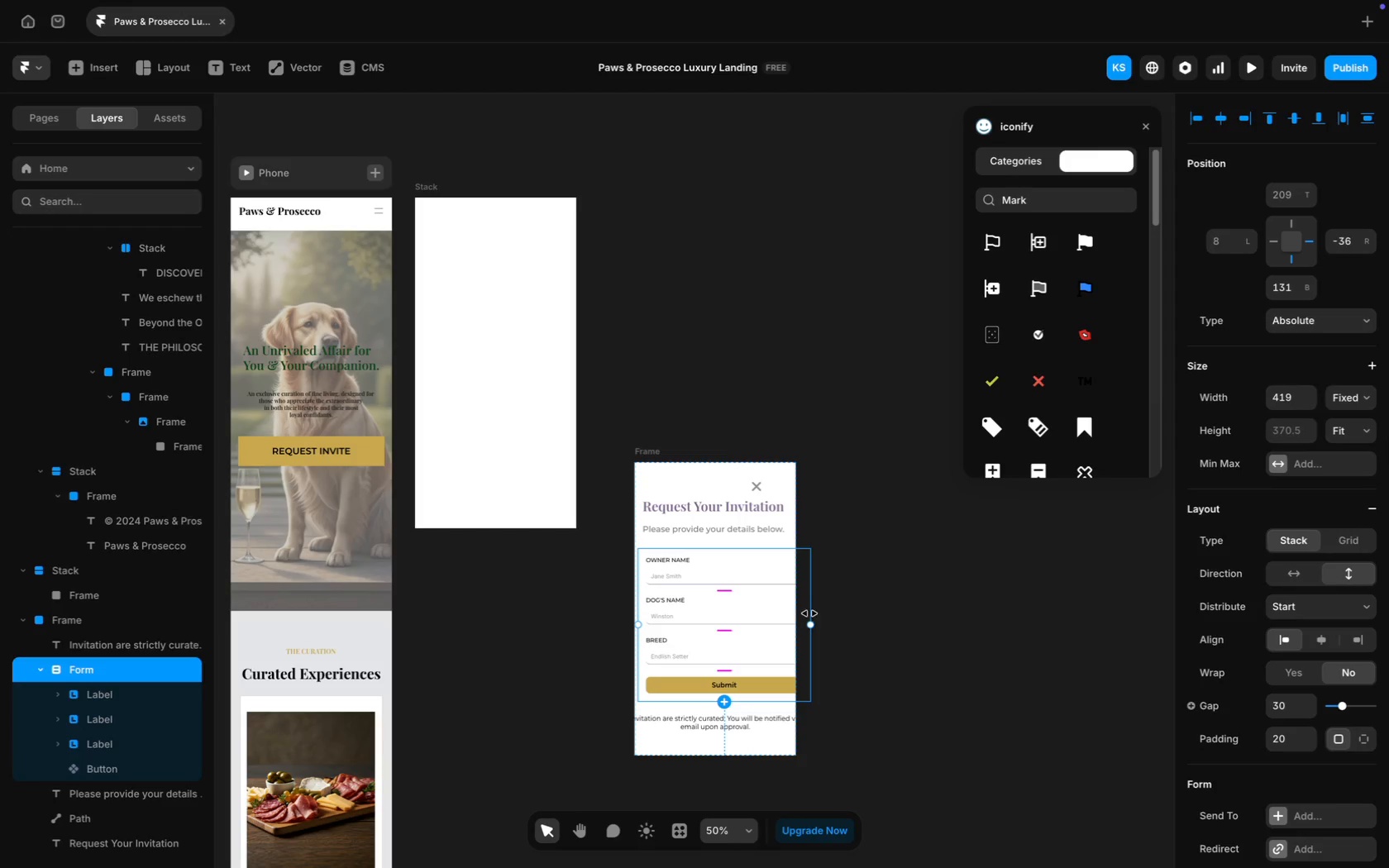 
left_click_drag(start_coordinate=[811, 621], to_coordinate=[791, 621])
 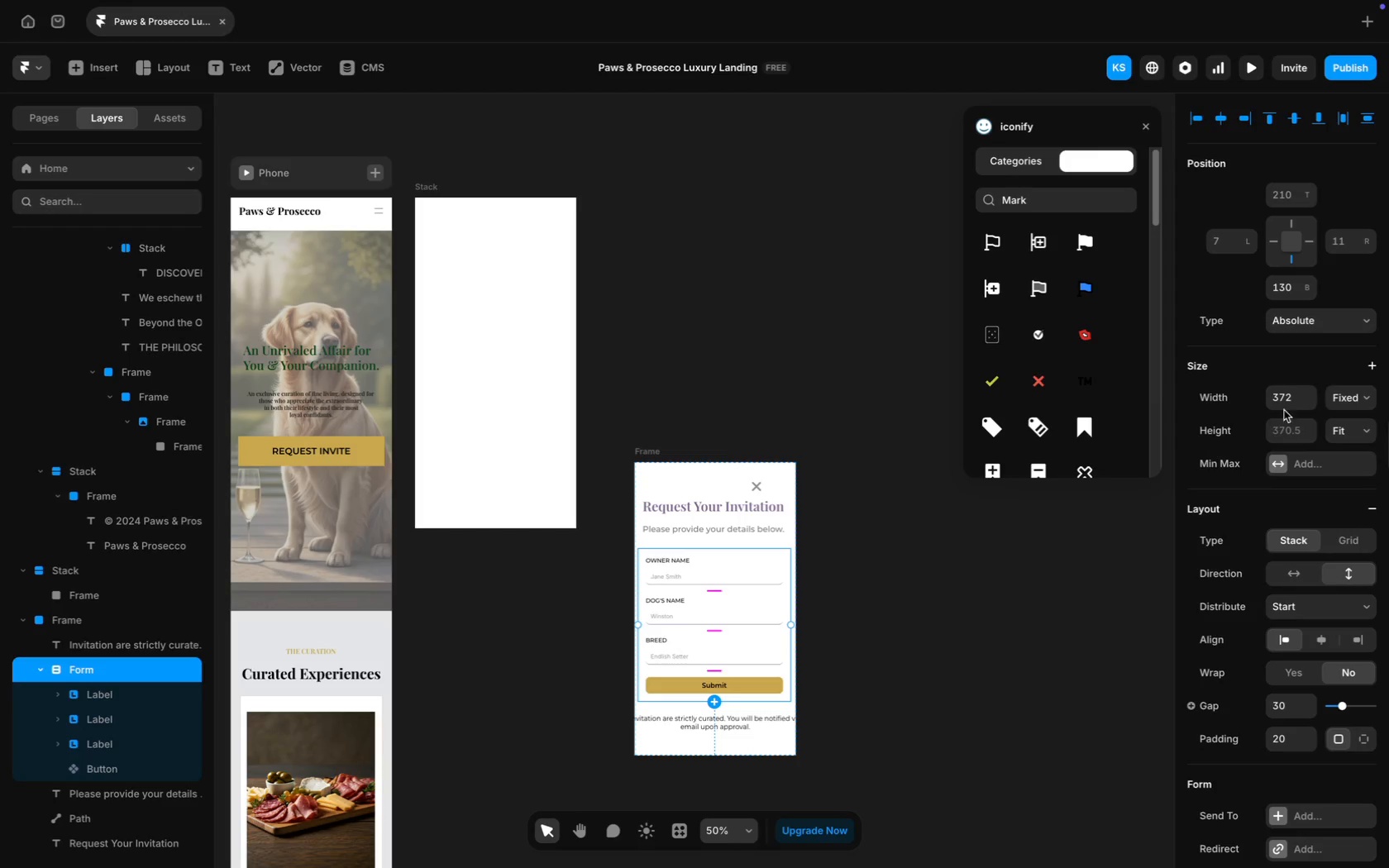 
left_click([1344, 393])
 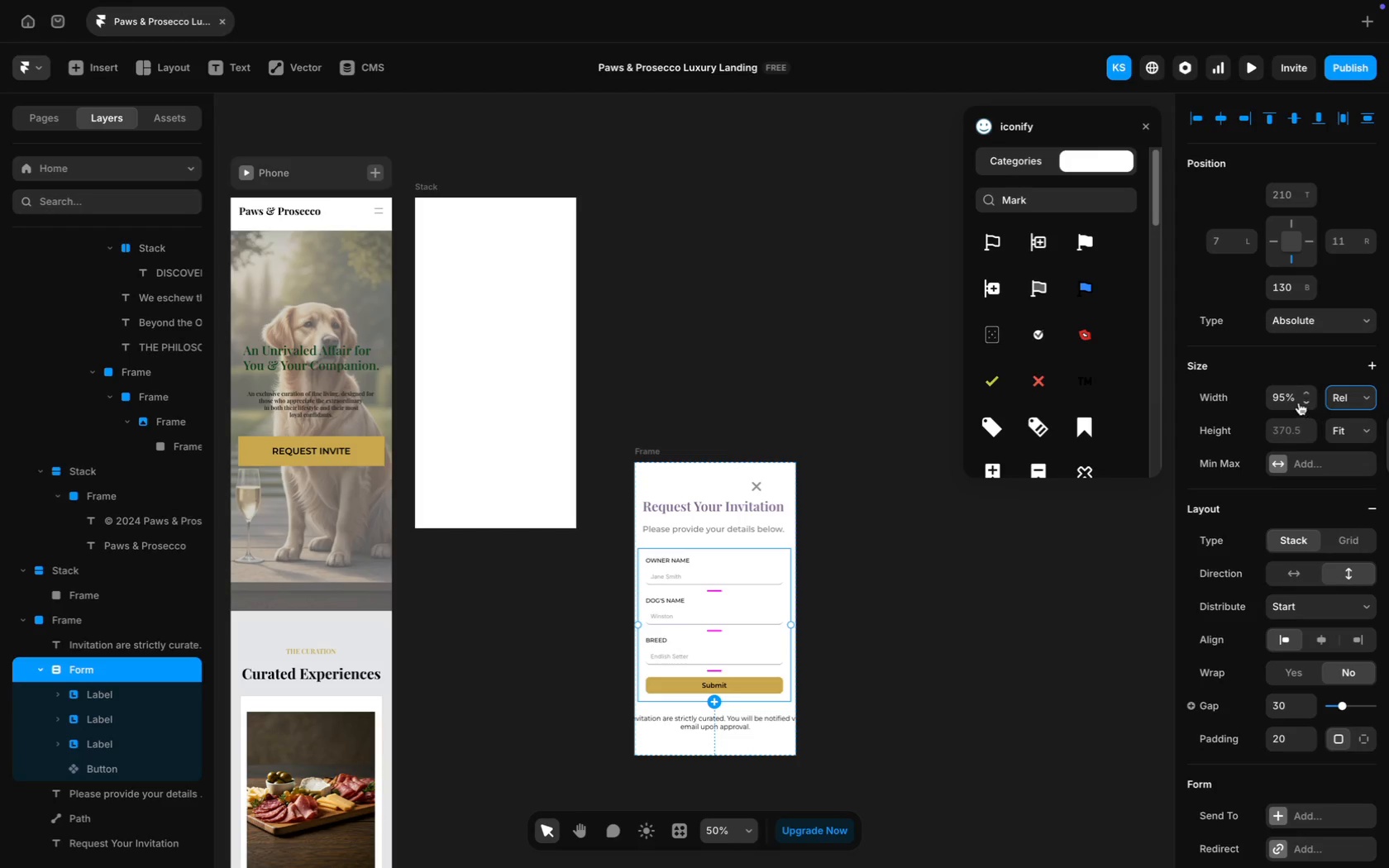 
left_click([1292, 400])
 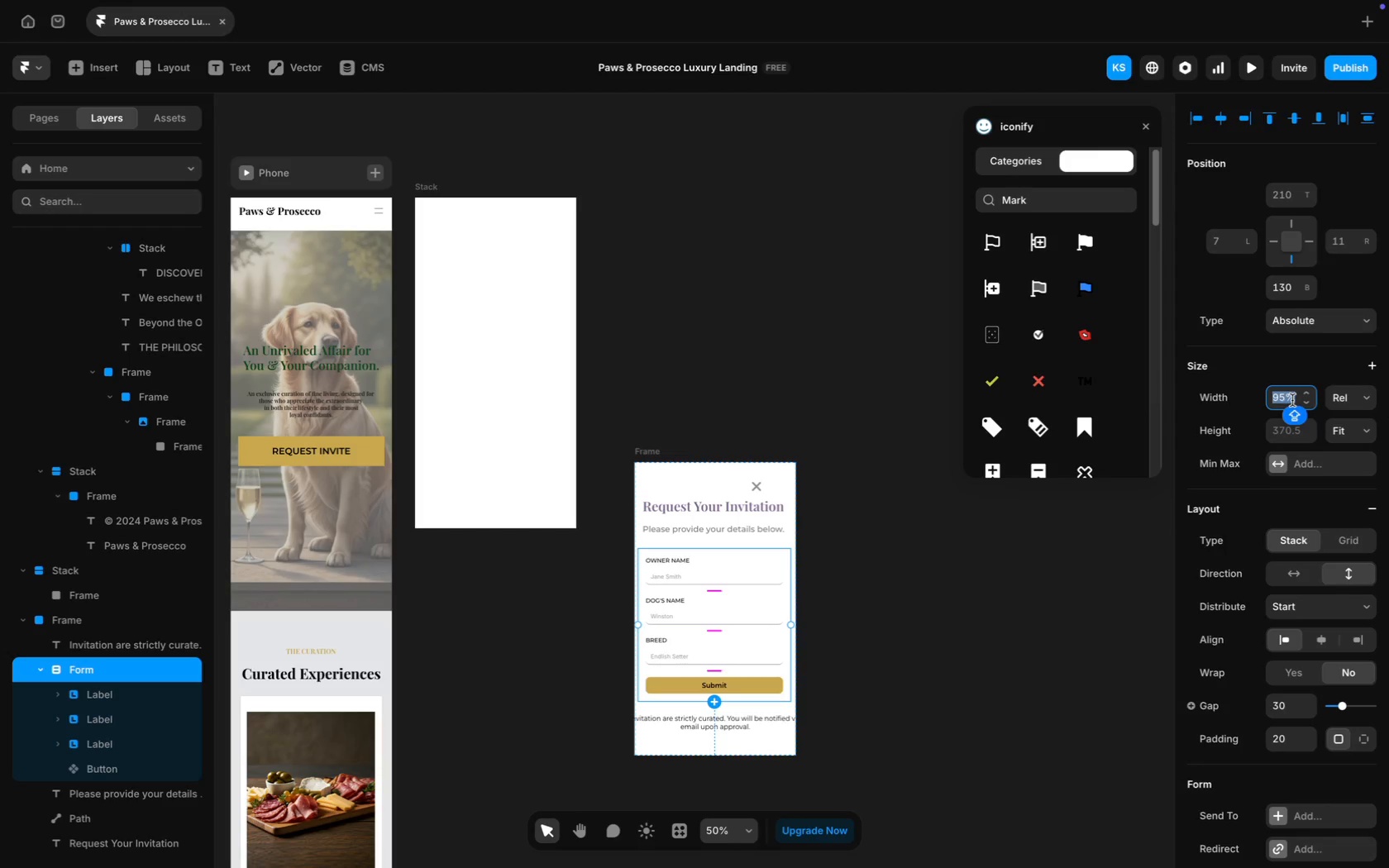 
left_click([1040, 597])
 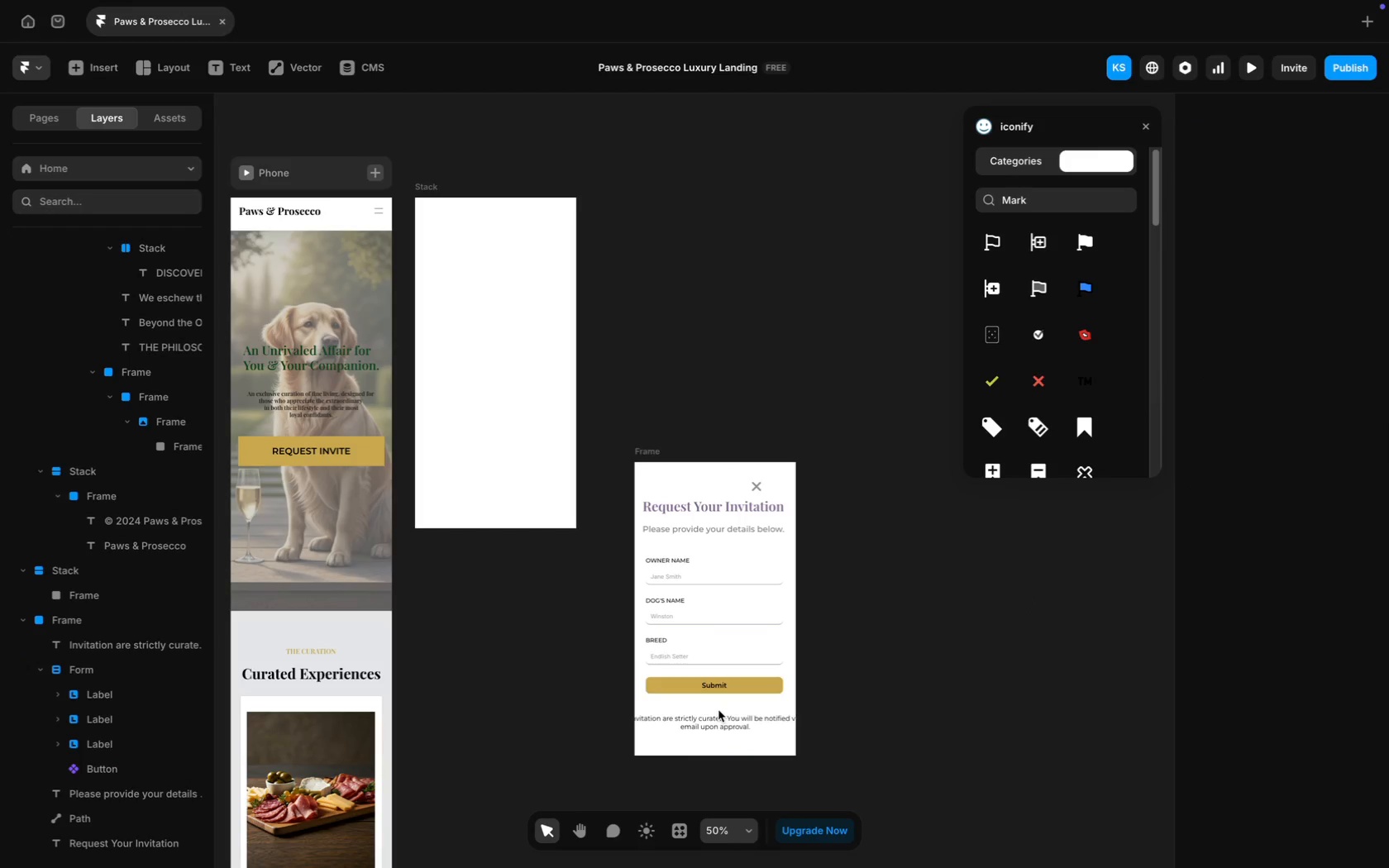 
left_click([717, 722])
 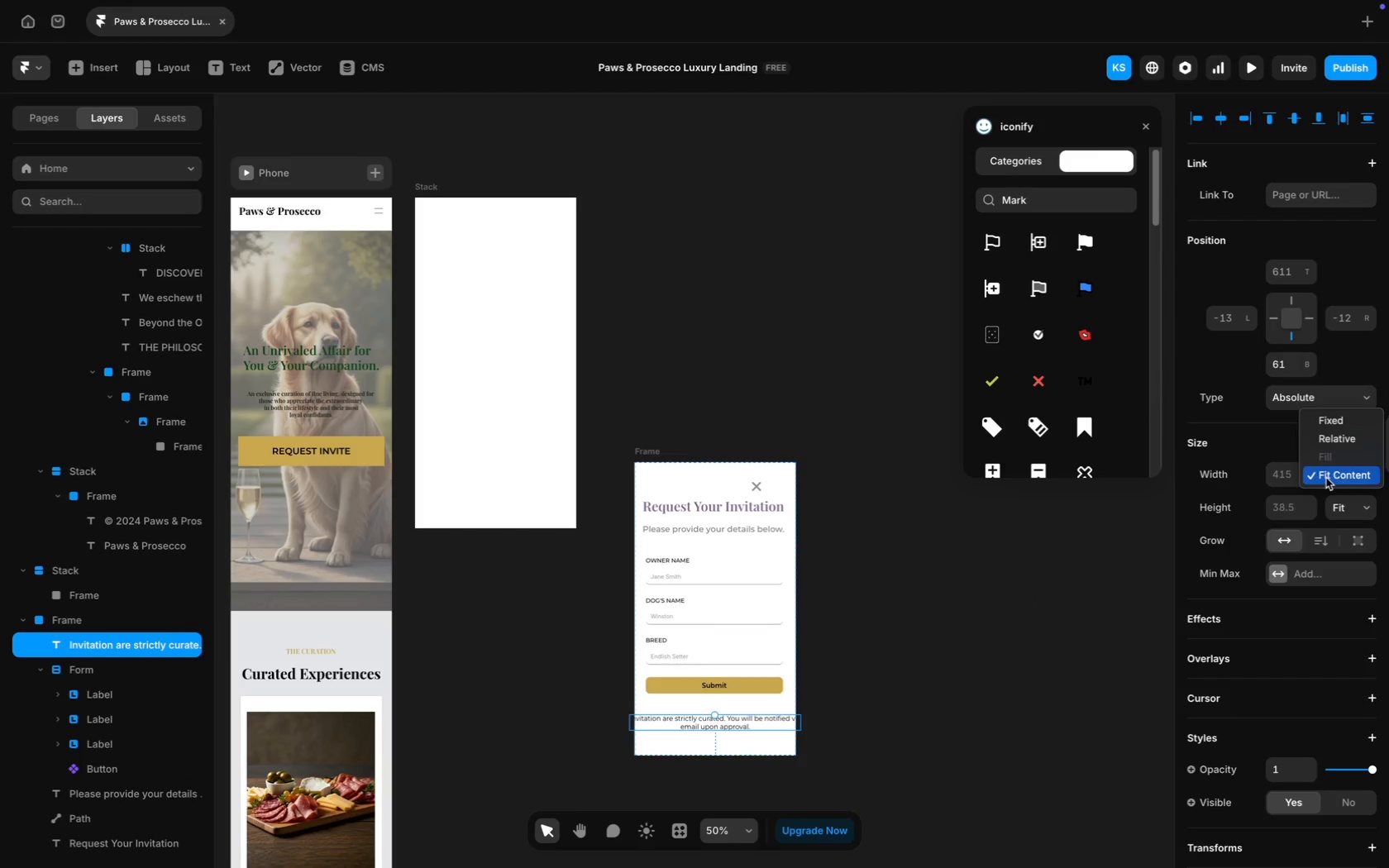 
left_click([1337, 443])
 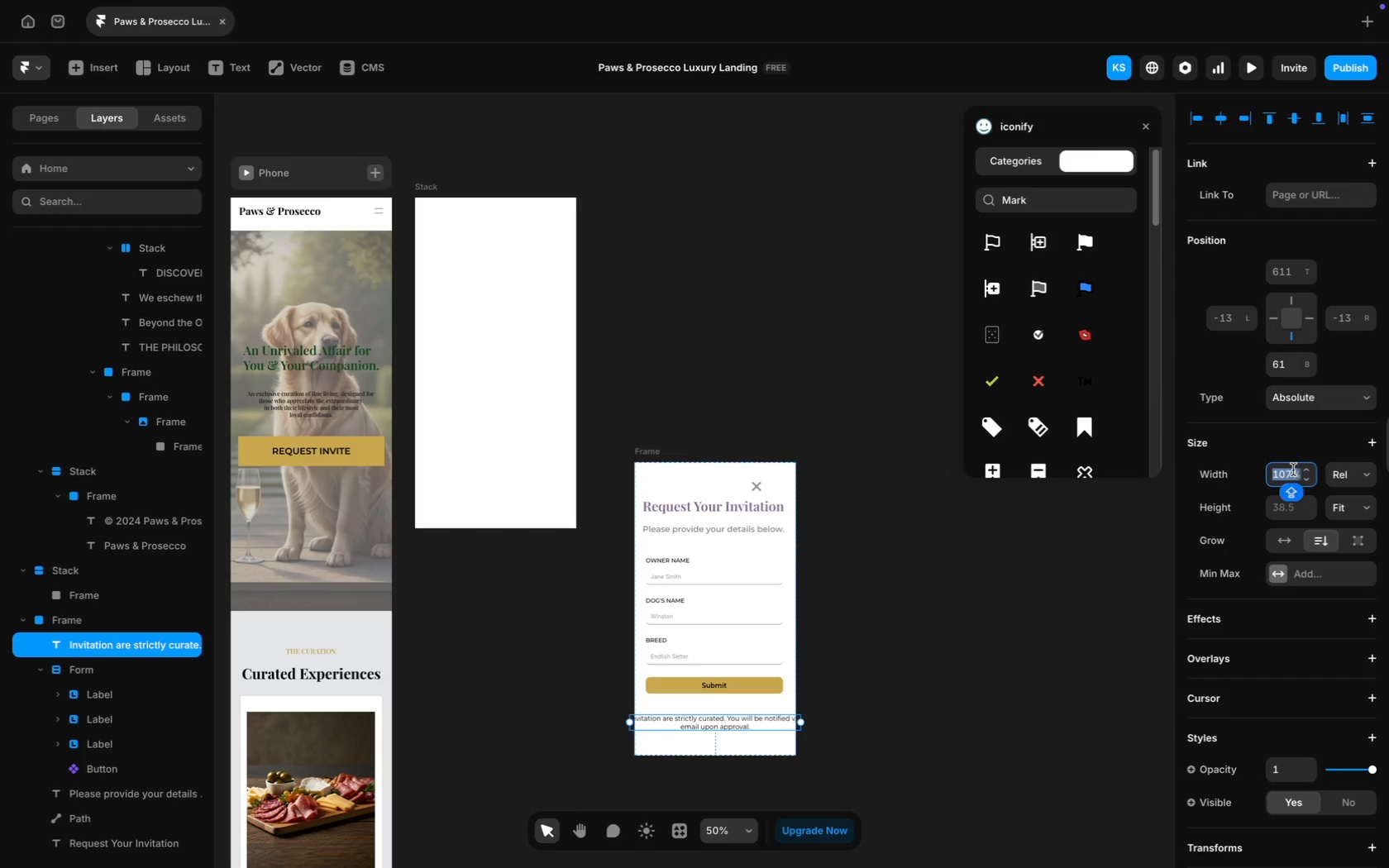 
type(90%)
 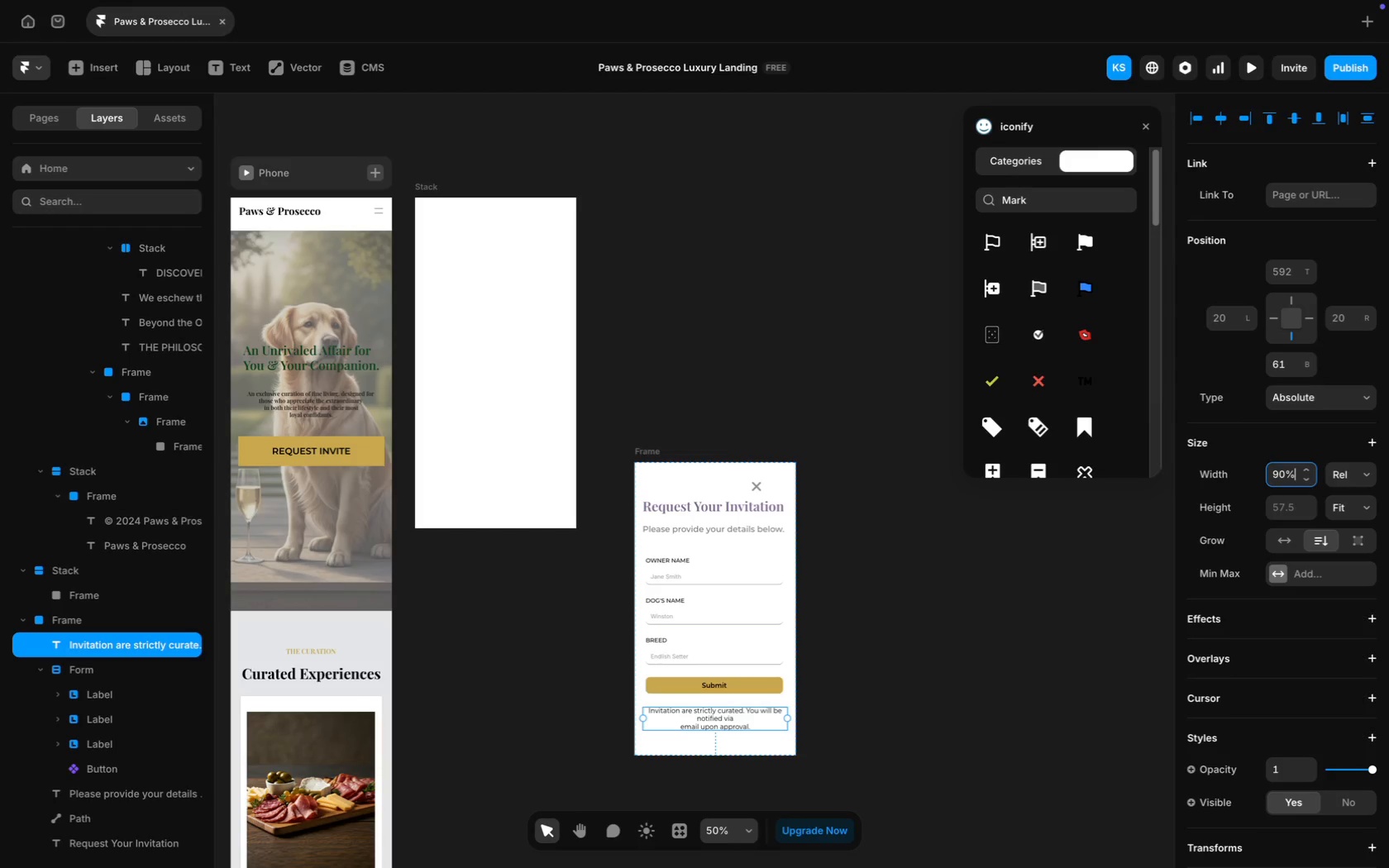 
 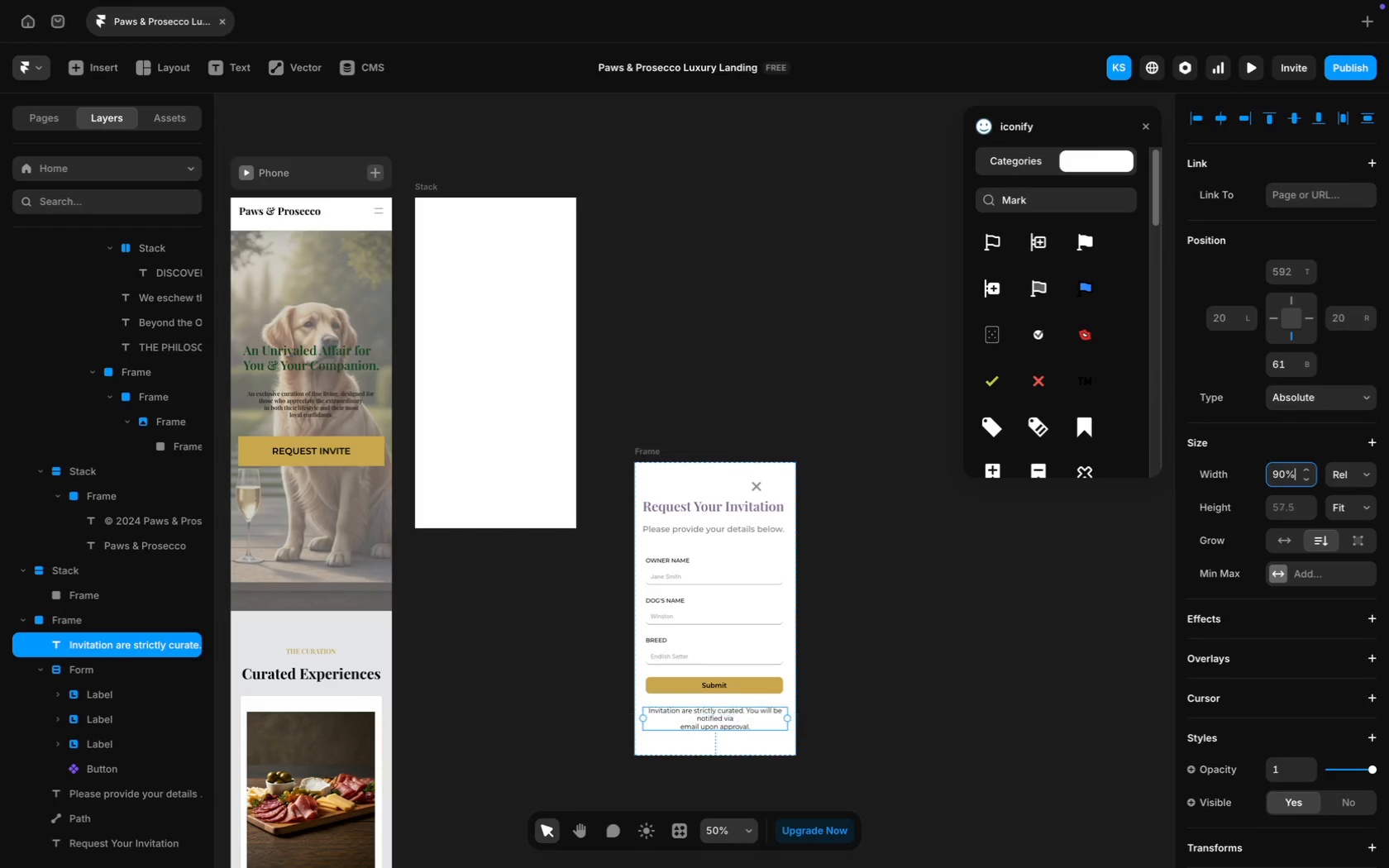 
key(Enter)
 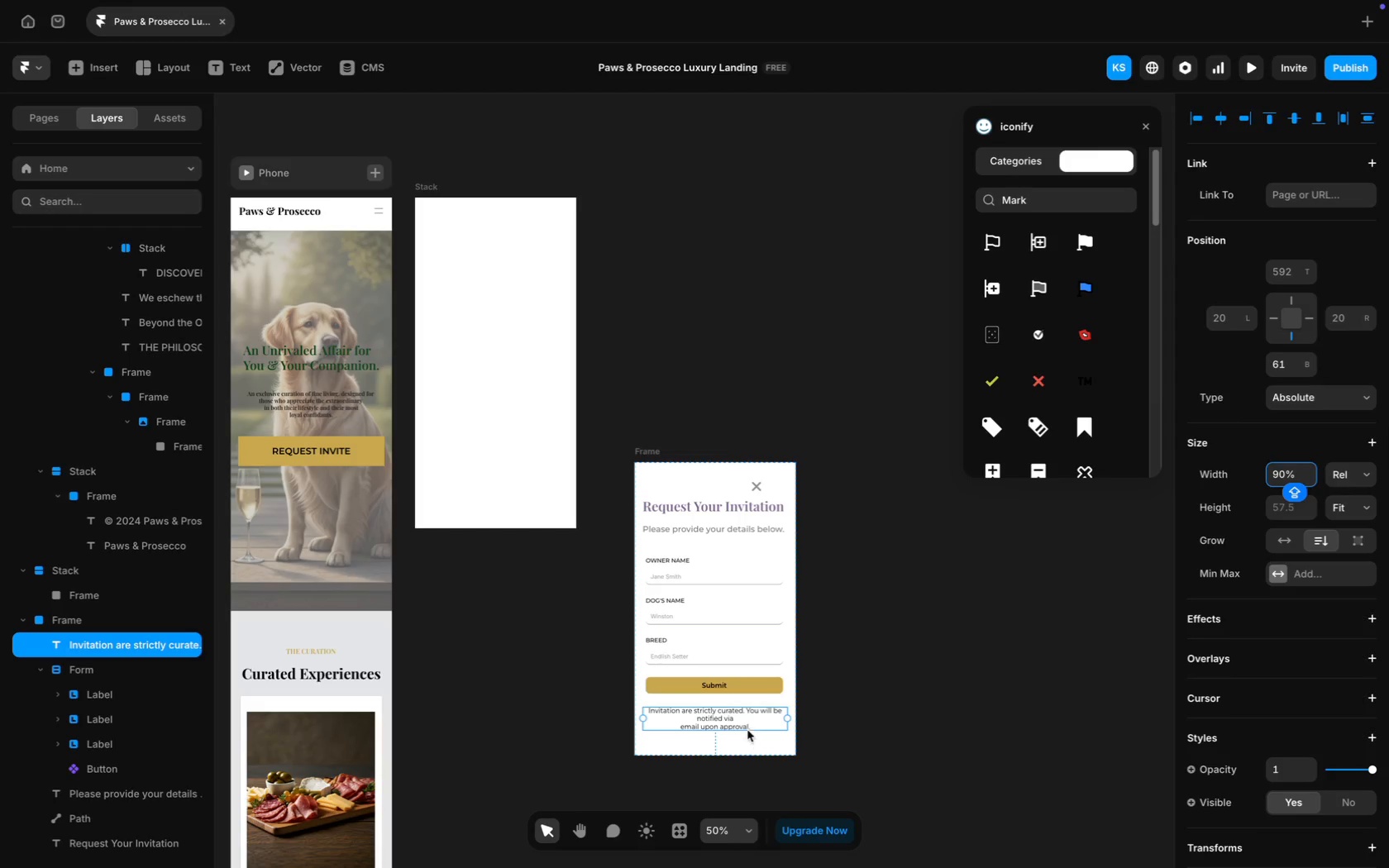 
key(Backspace)
 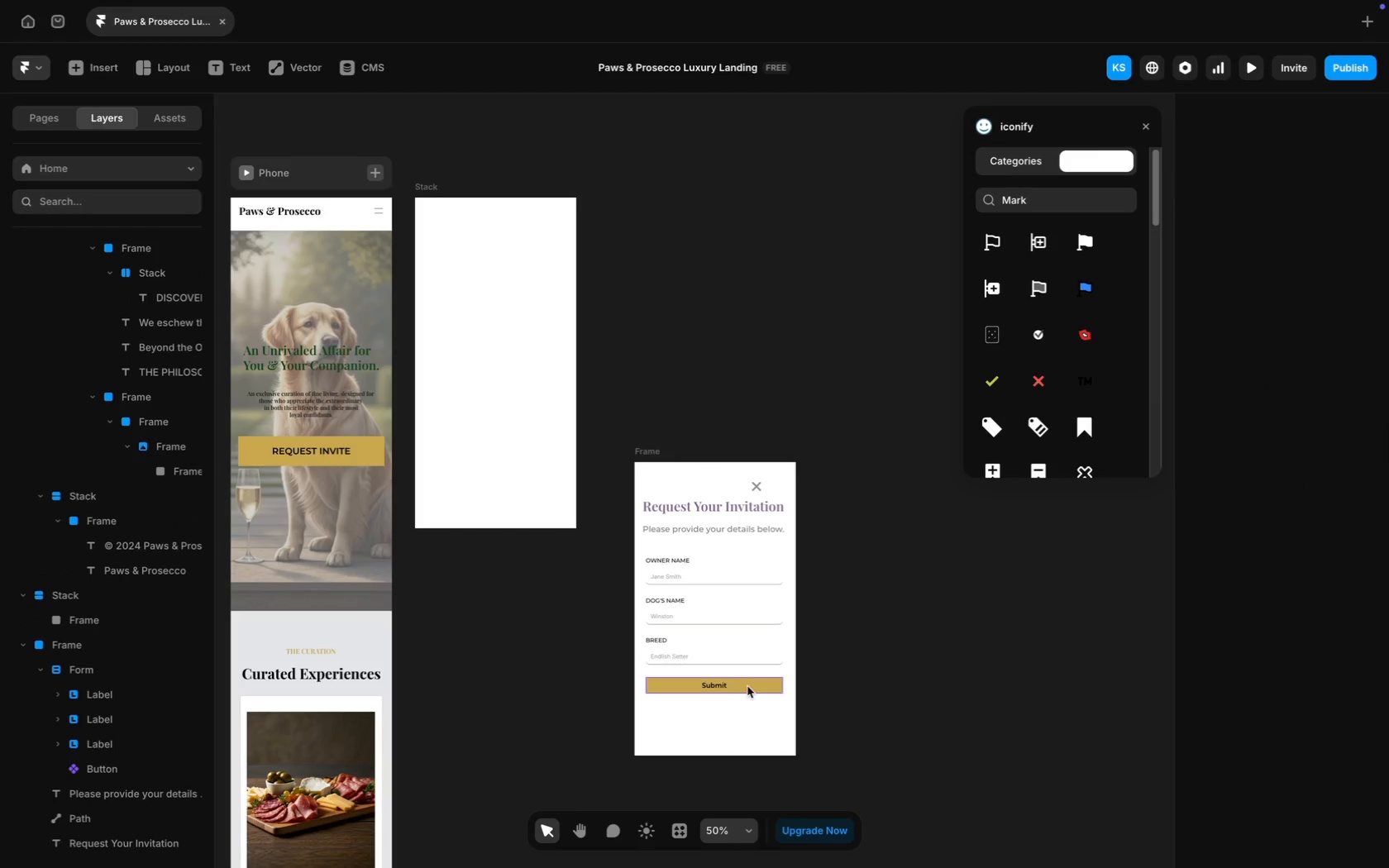 
left_click([747, 686])
 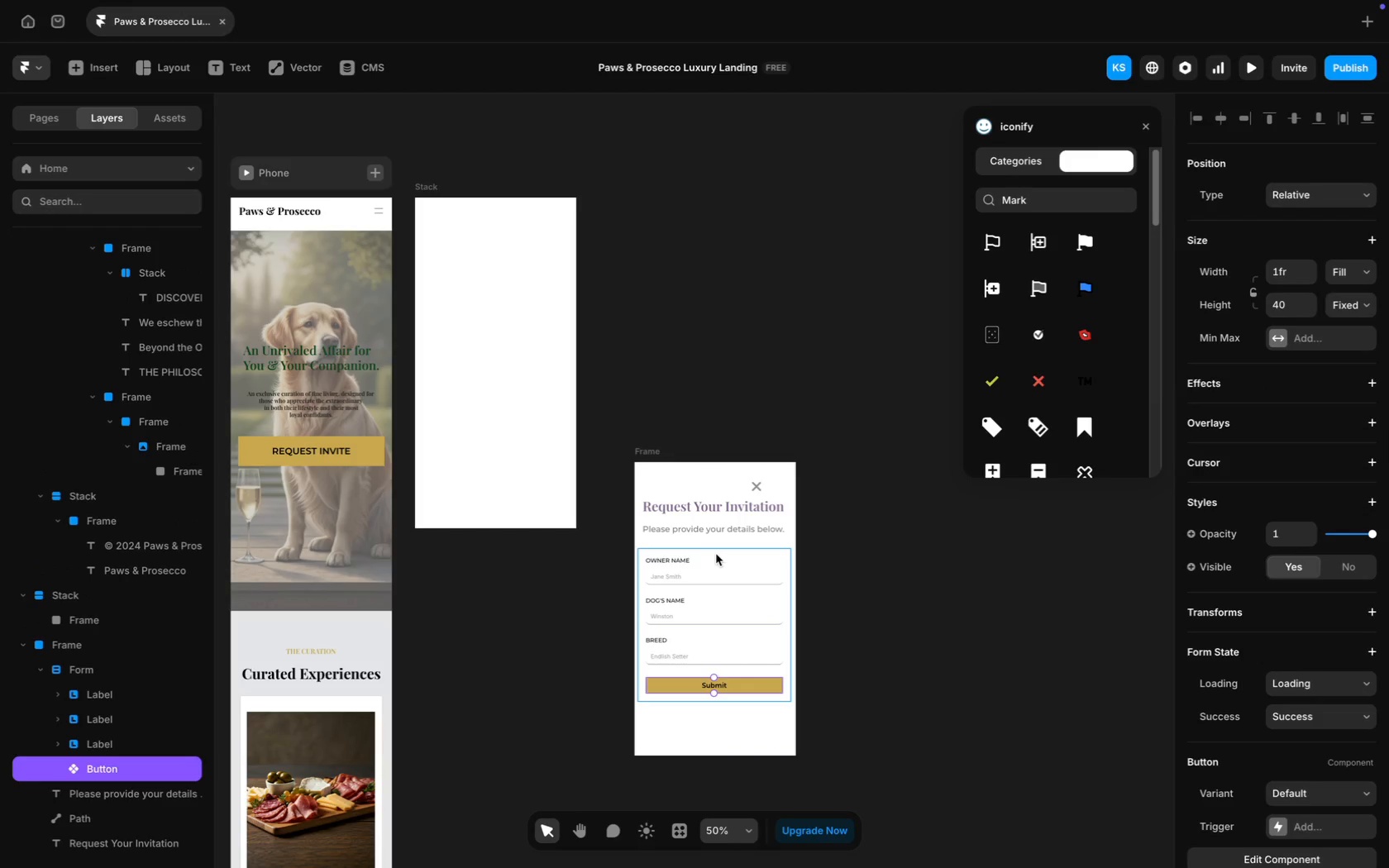 
left_click([718, 551])
 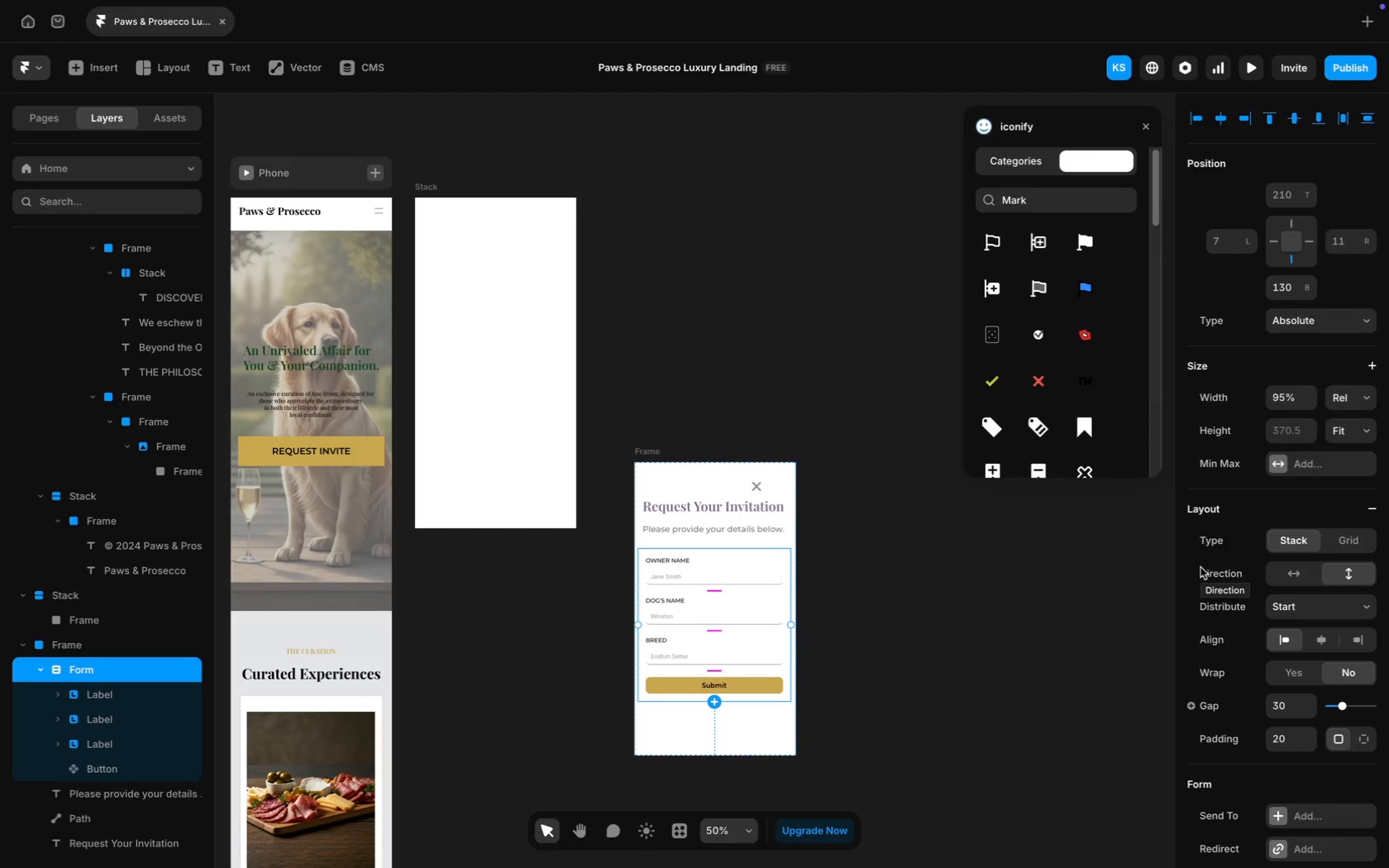 
wait(37.89)
 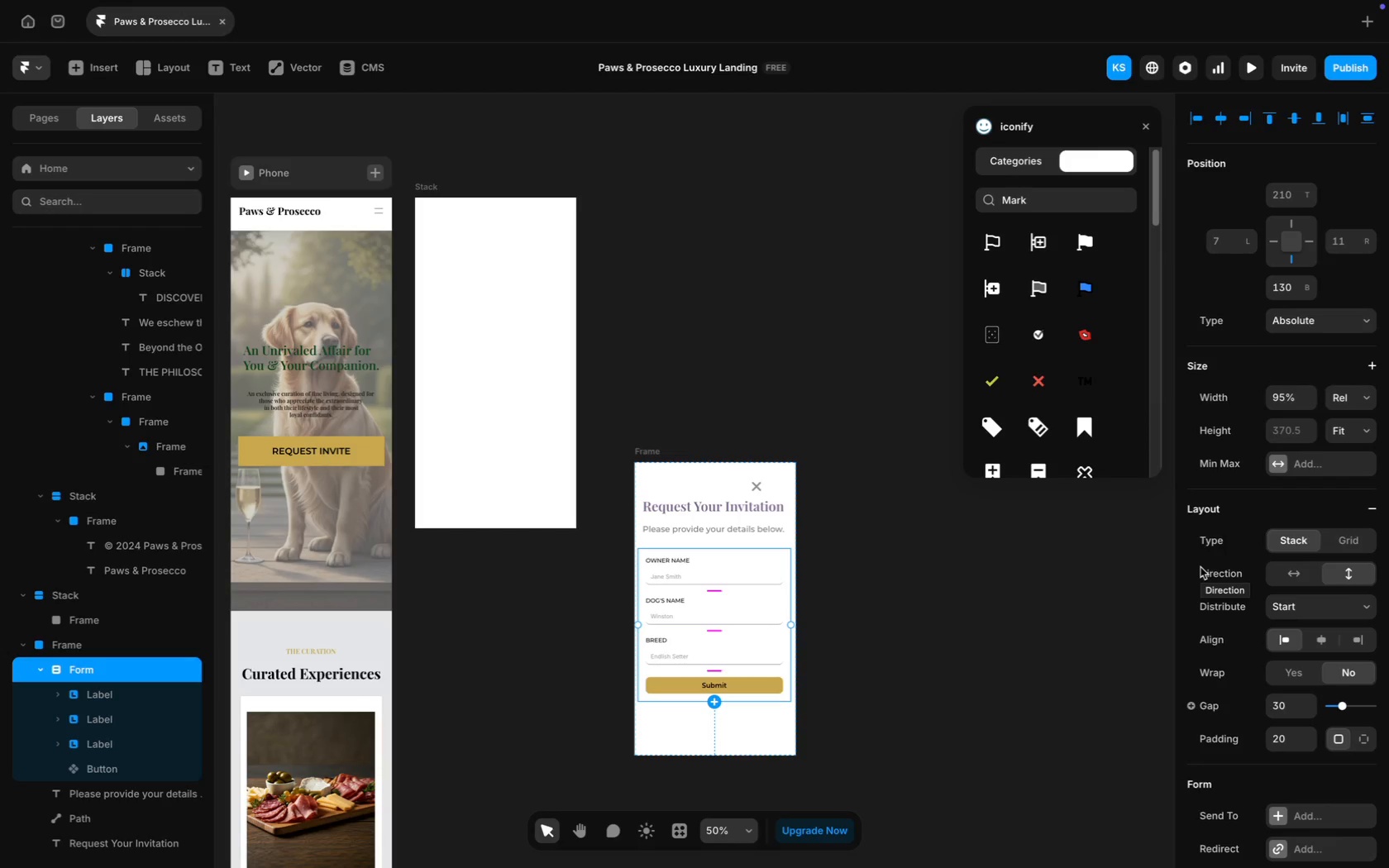 
left_click([749, 717])
 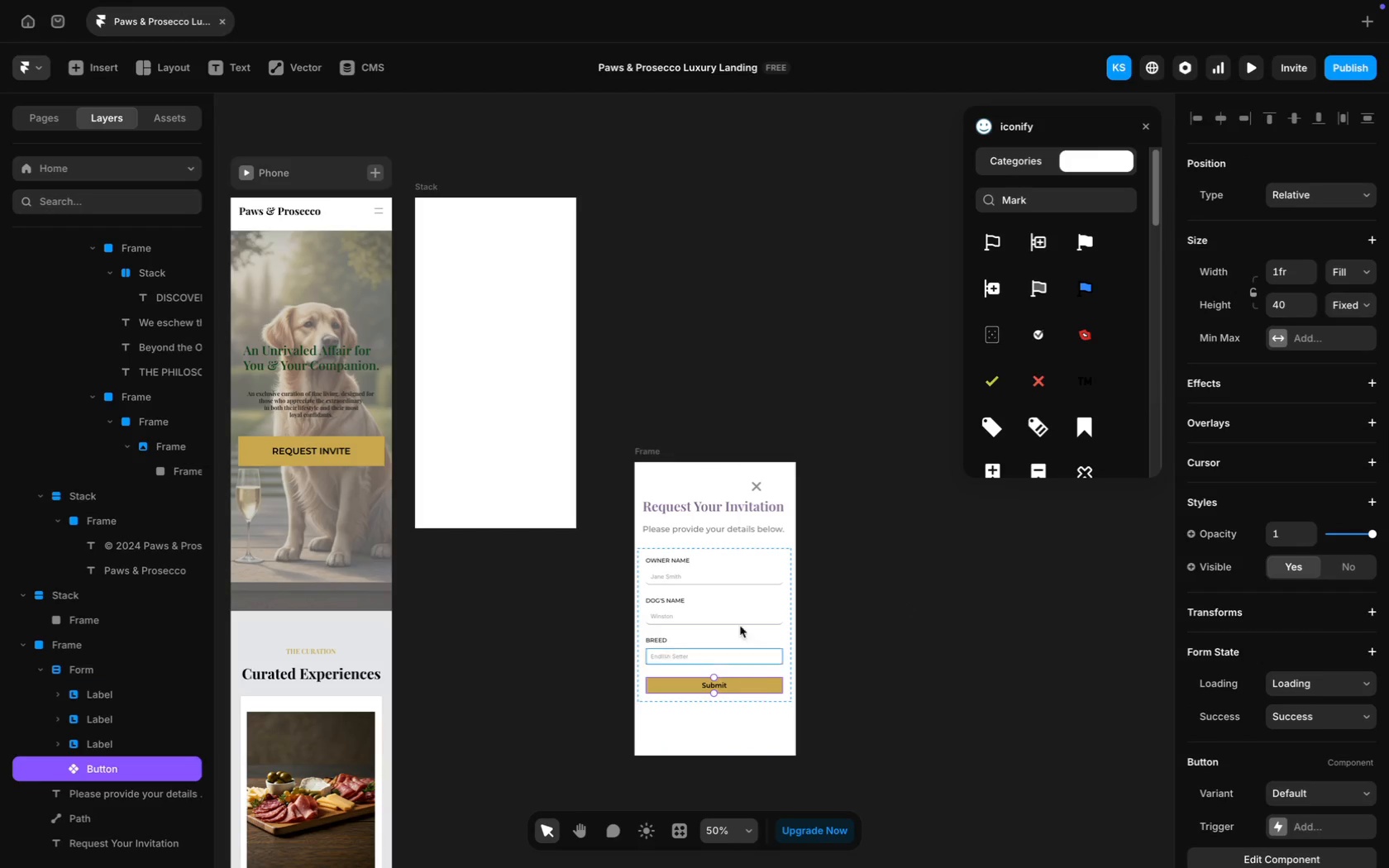 
left_click([724, 551])
 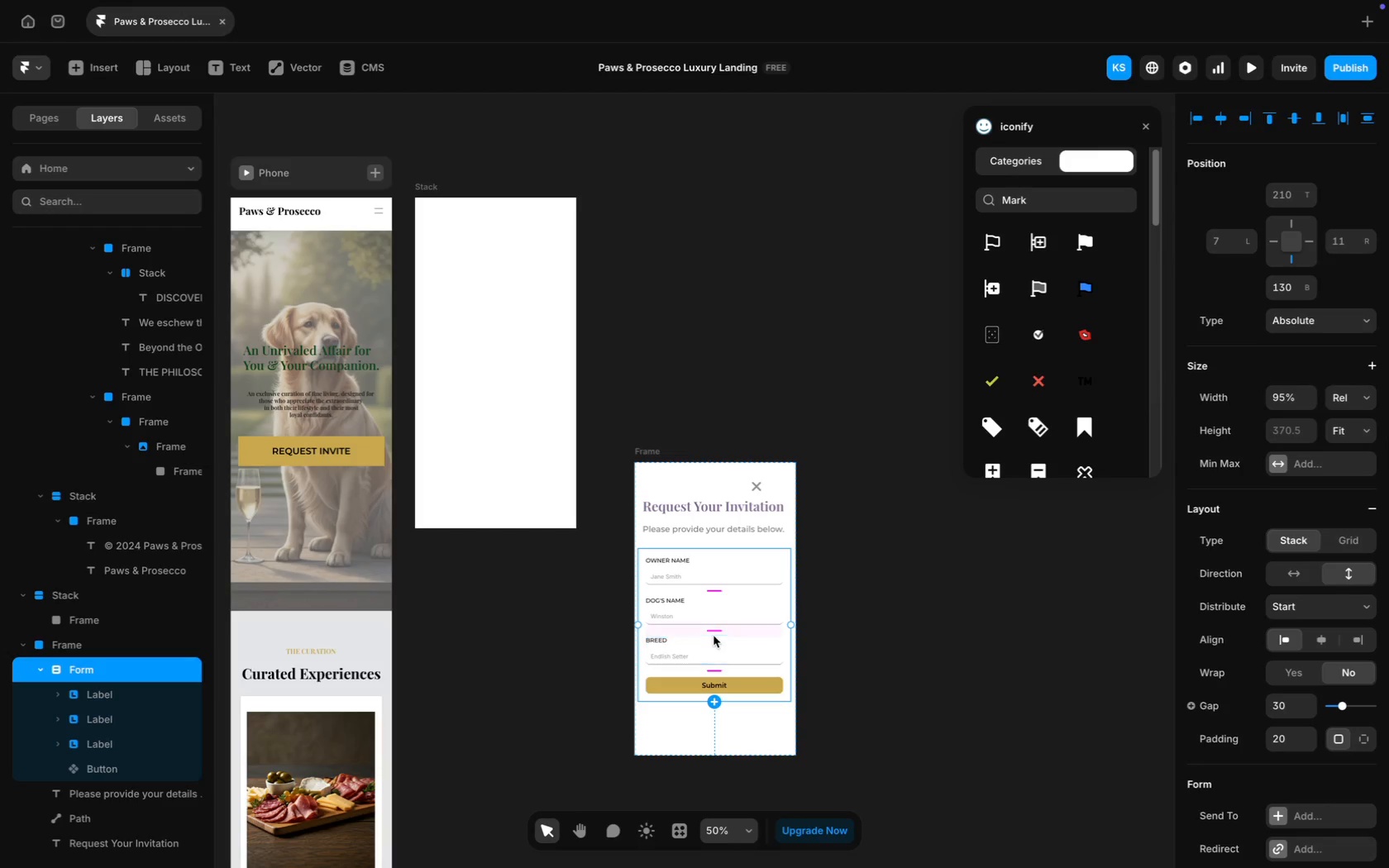 
left_click_drag(start_coordinate=[712, 630], to_coordinate=[713, 636])
 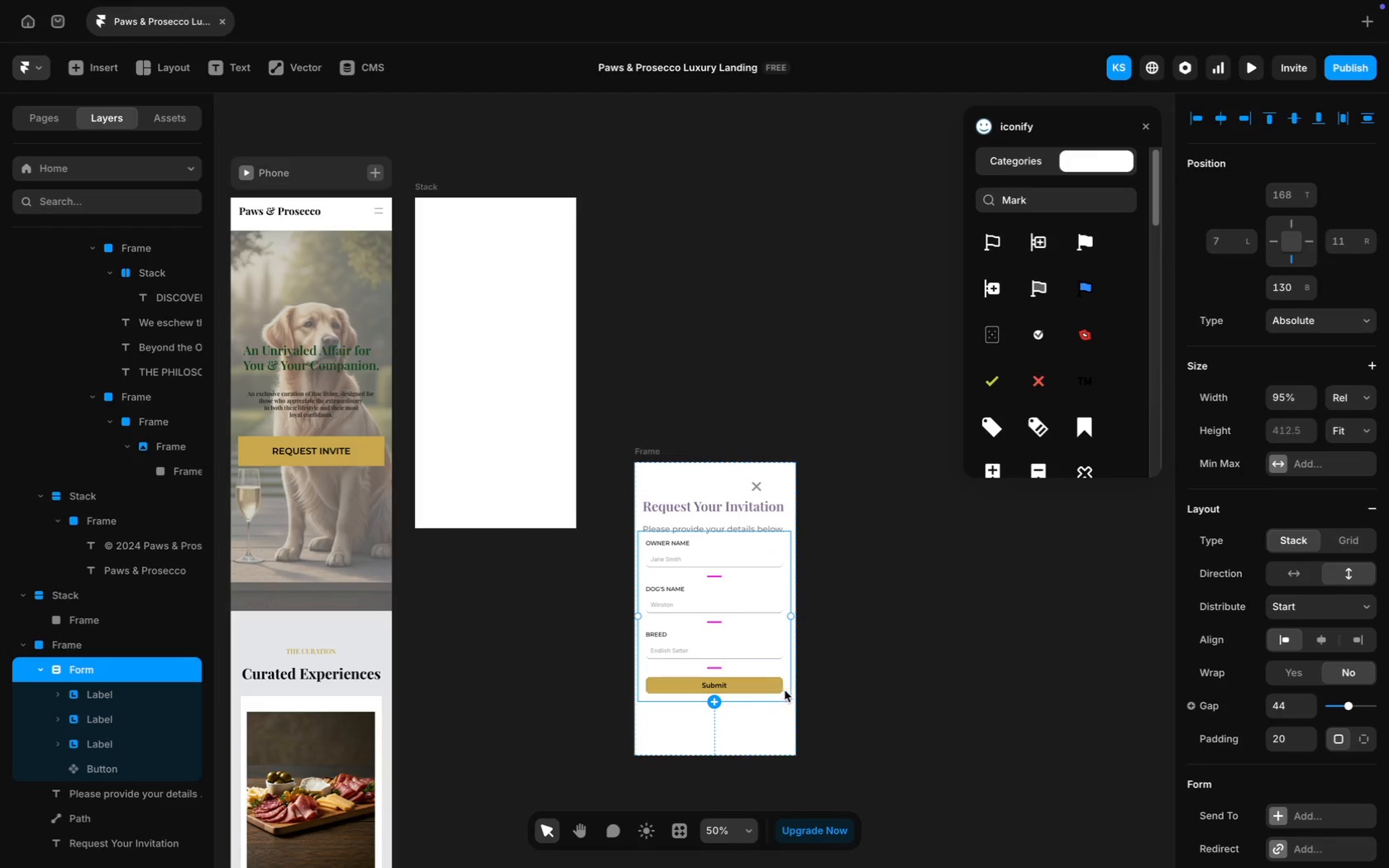 
left_click_drag(start_coordinate=[785, 674], to_coordinate=[788, 695])
 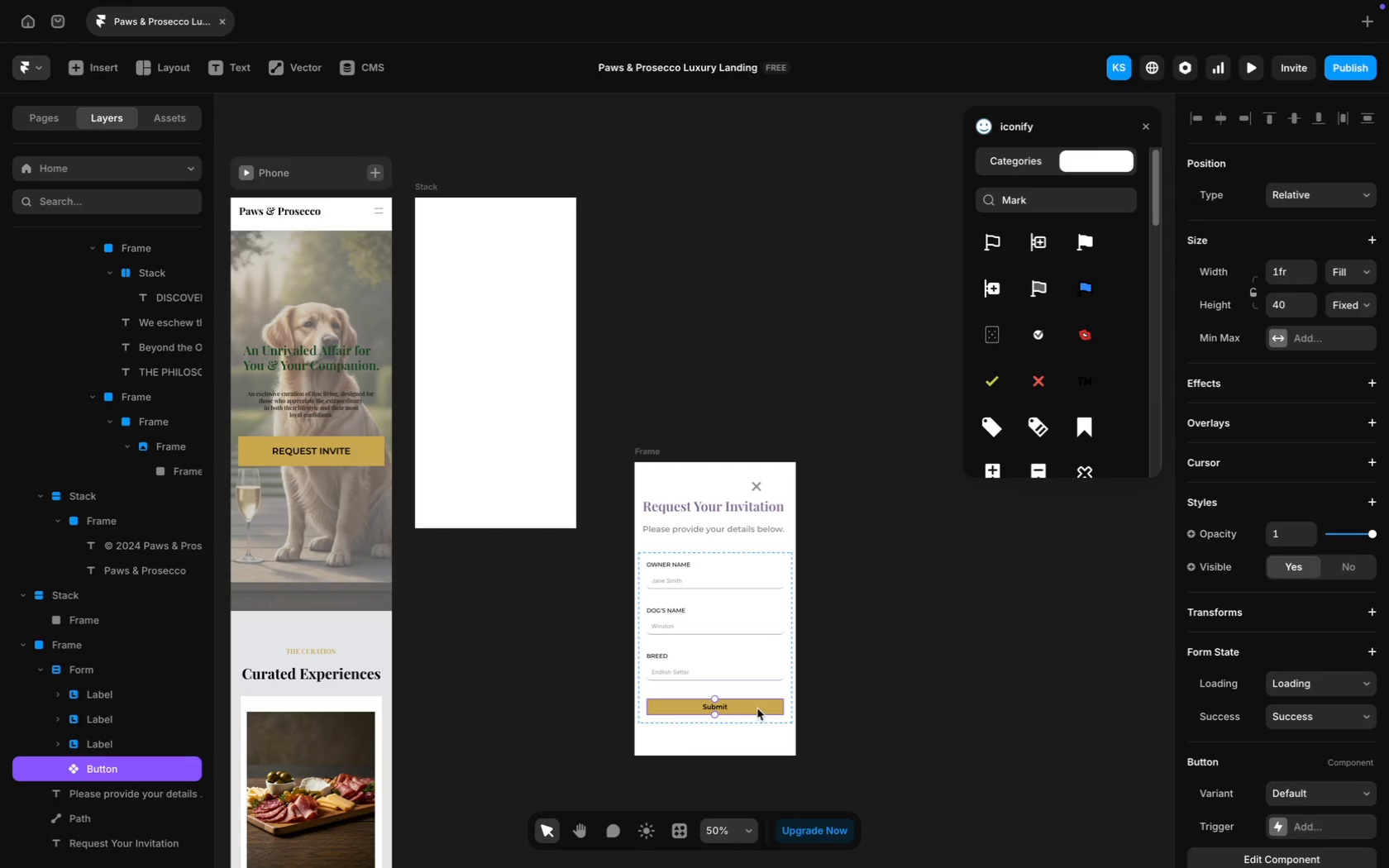 
wait(16.63)
 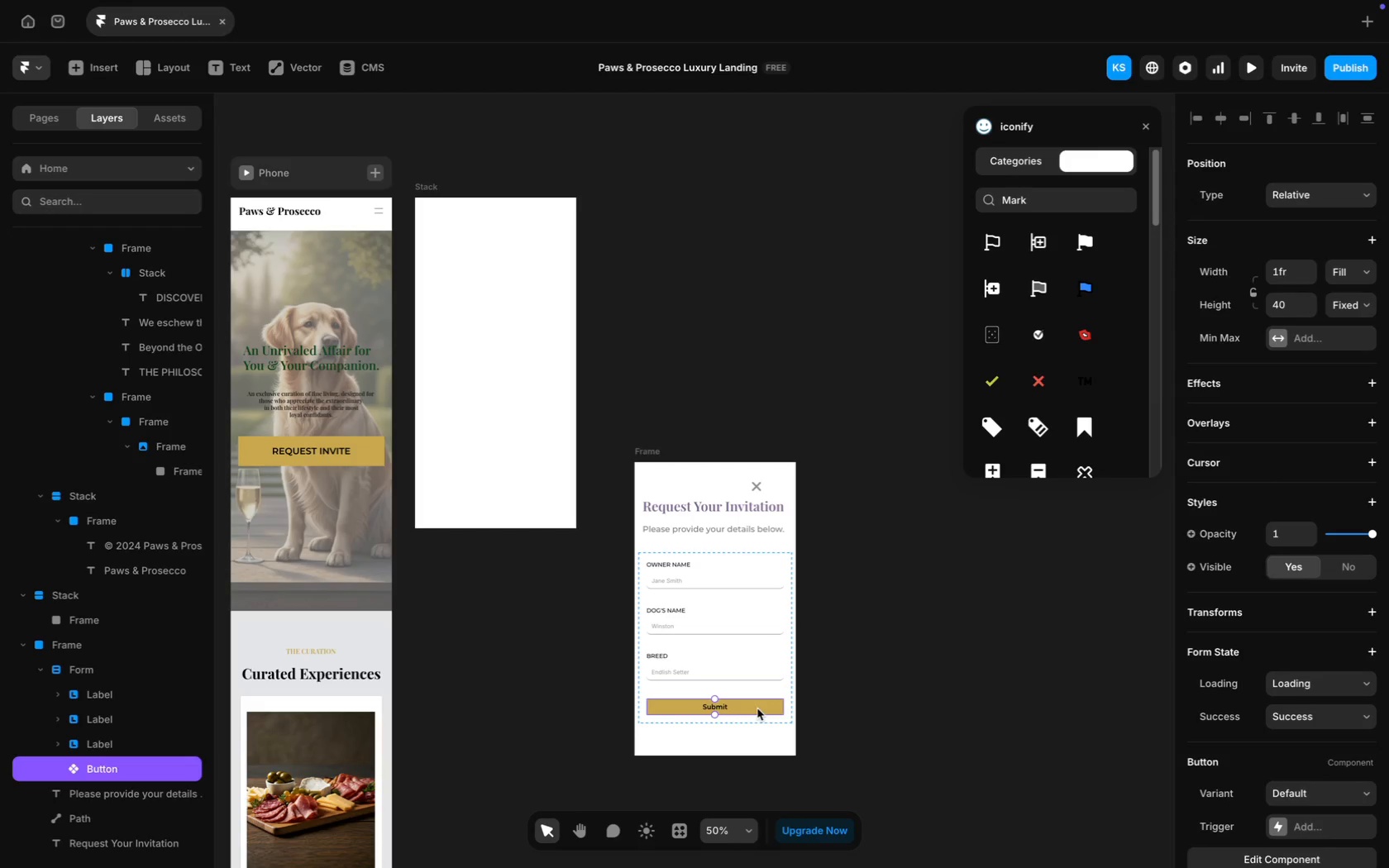 
scroll: coordinate [1293, 638], scroll_direction: down, amount: 16.0
 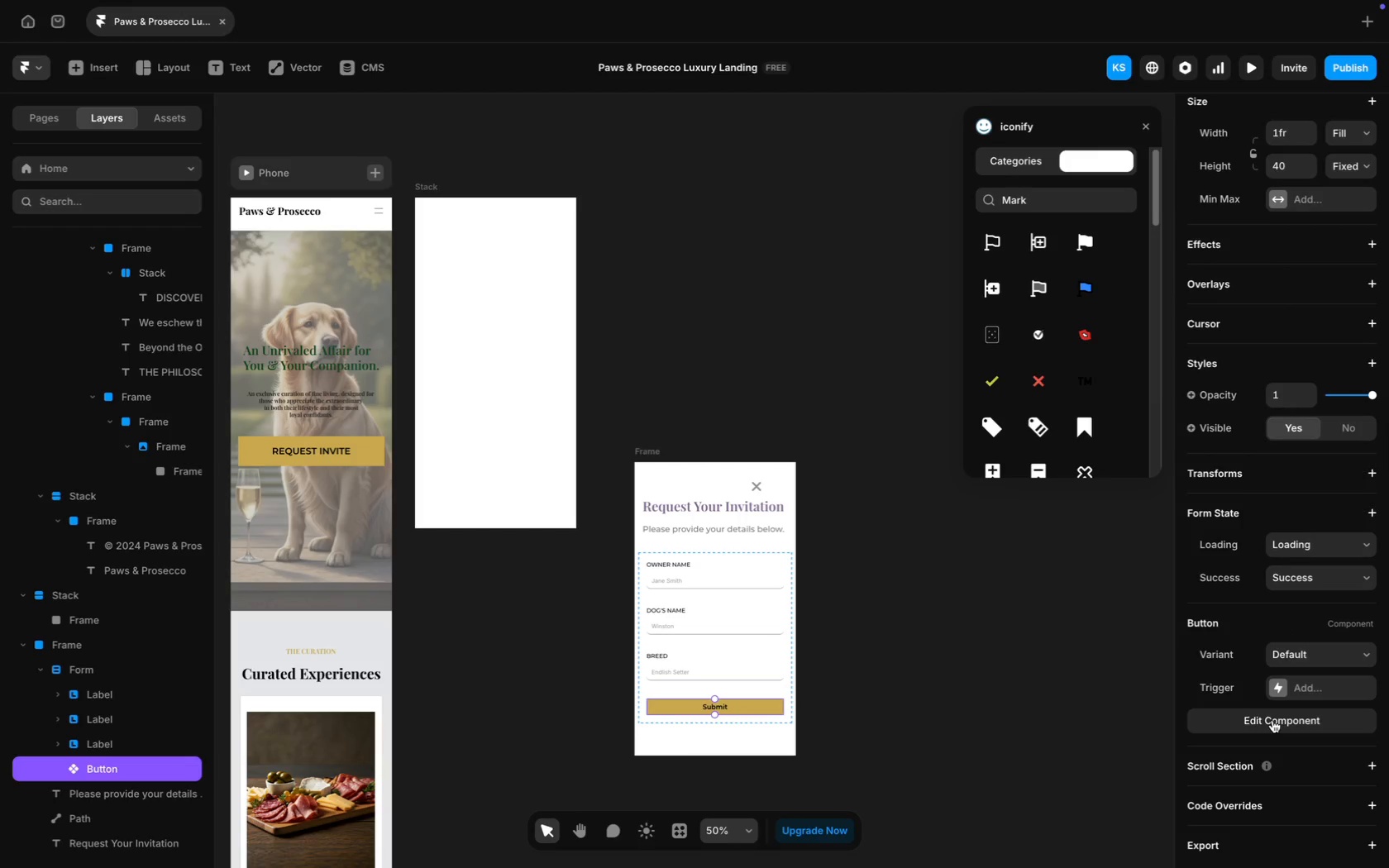 
scroll: coordinate [837, 631], scroll_direction: up, amount: 92.0
 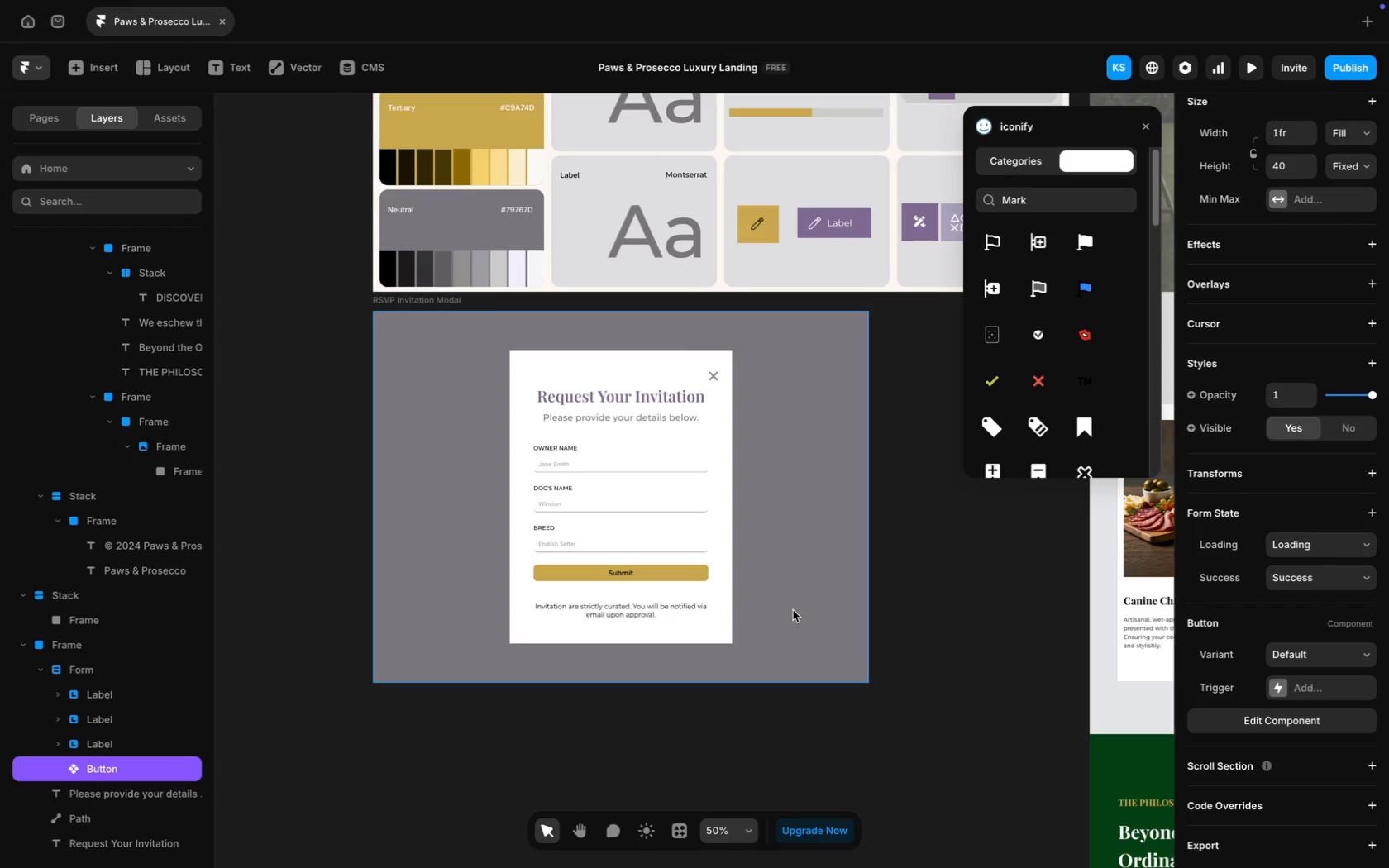 
scroll: coordinate [793, 610], scroll_direction: down, amount: 34.0
 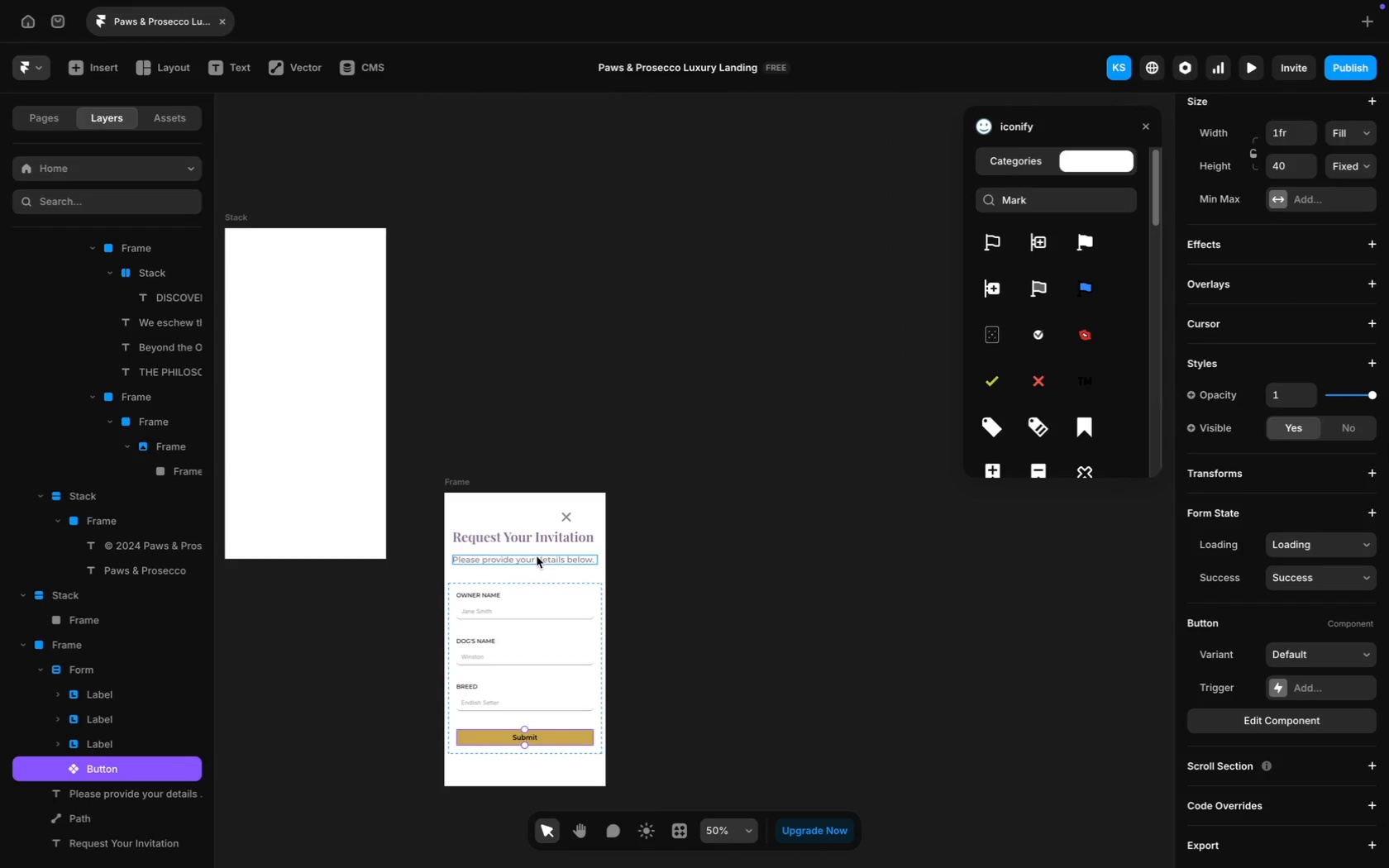 
double_click([537, 556])
 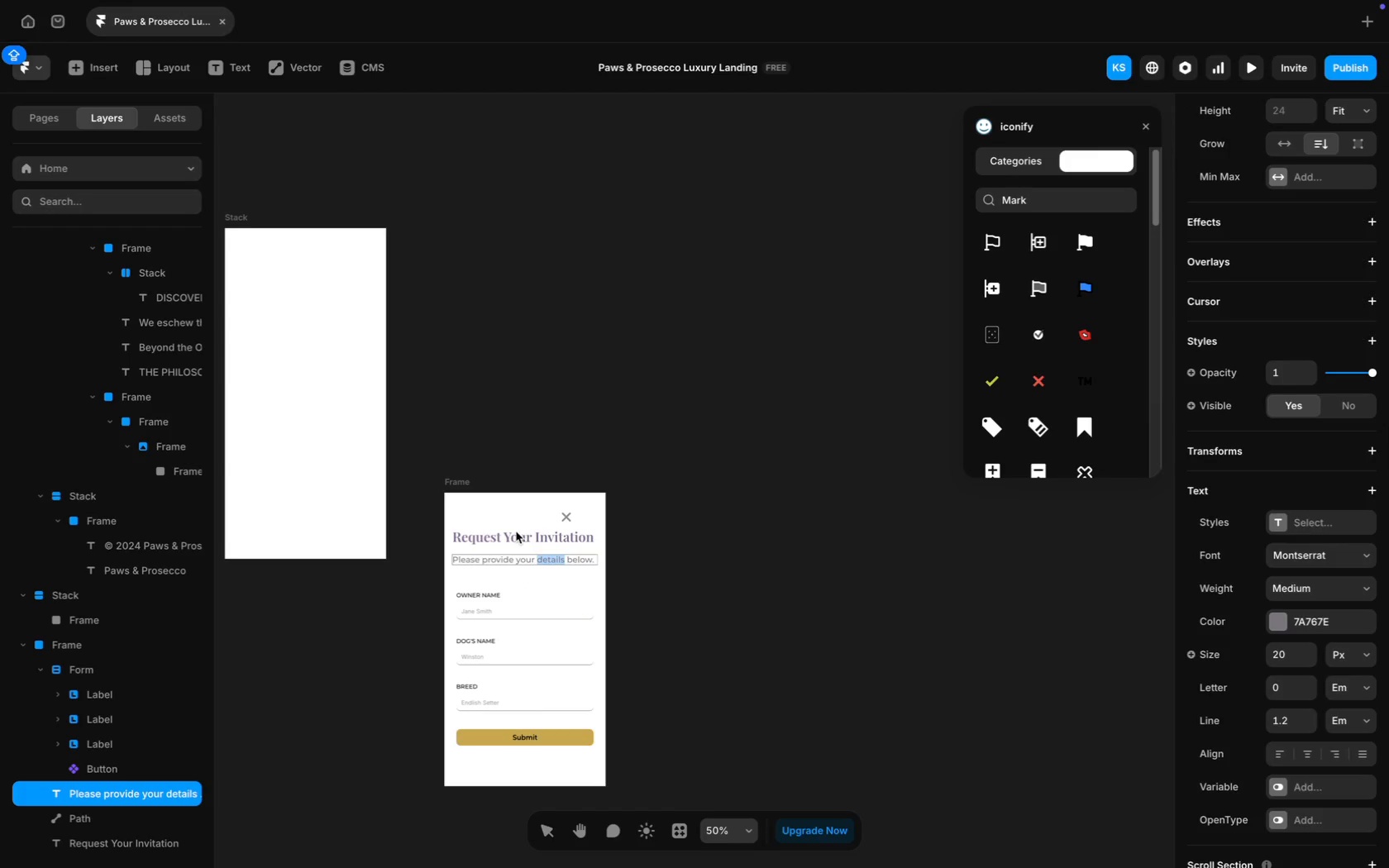 
left_click([516, 532])
 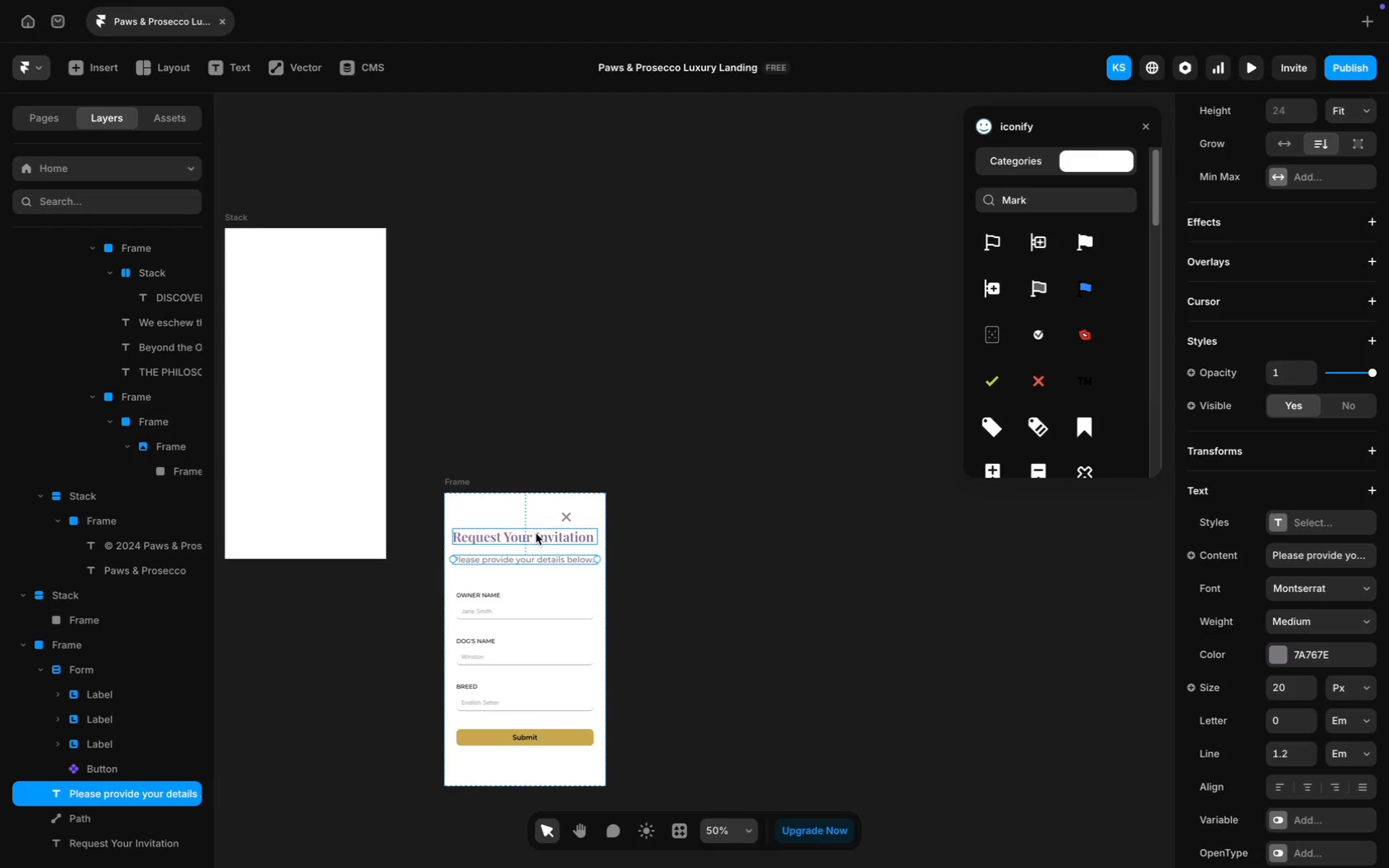 
key(Meta+A)
 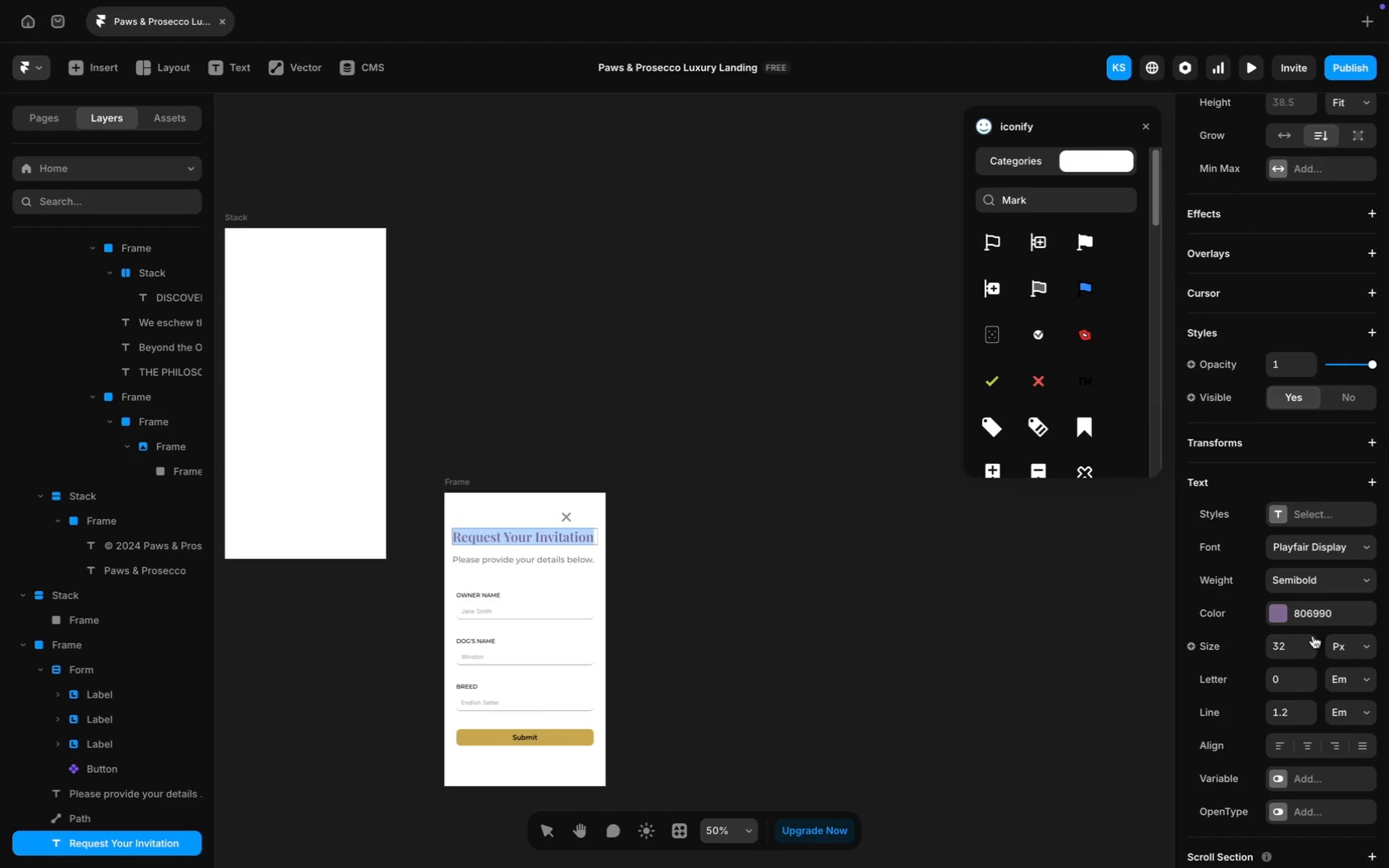 
scroll: coordinate [1342, 650], scroll_direction: down, amount: 43.0
 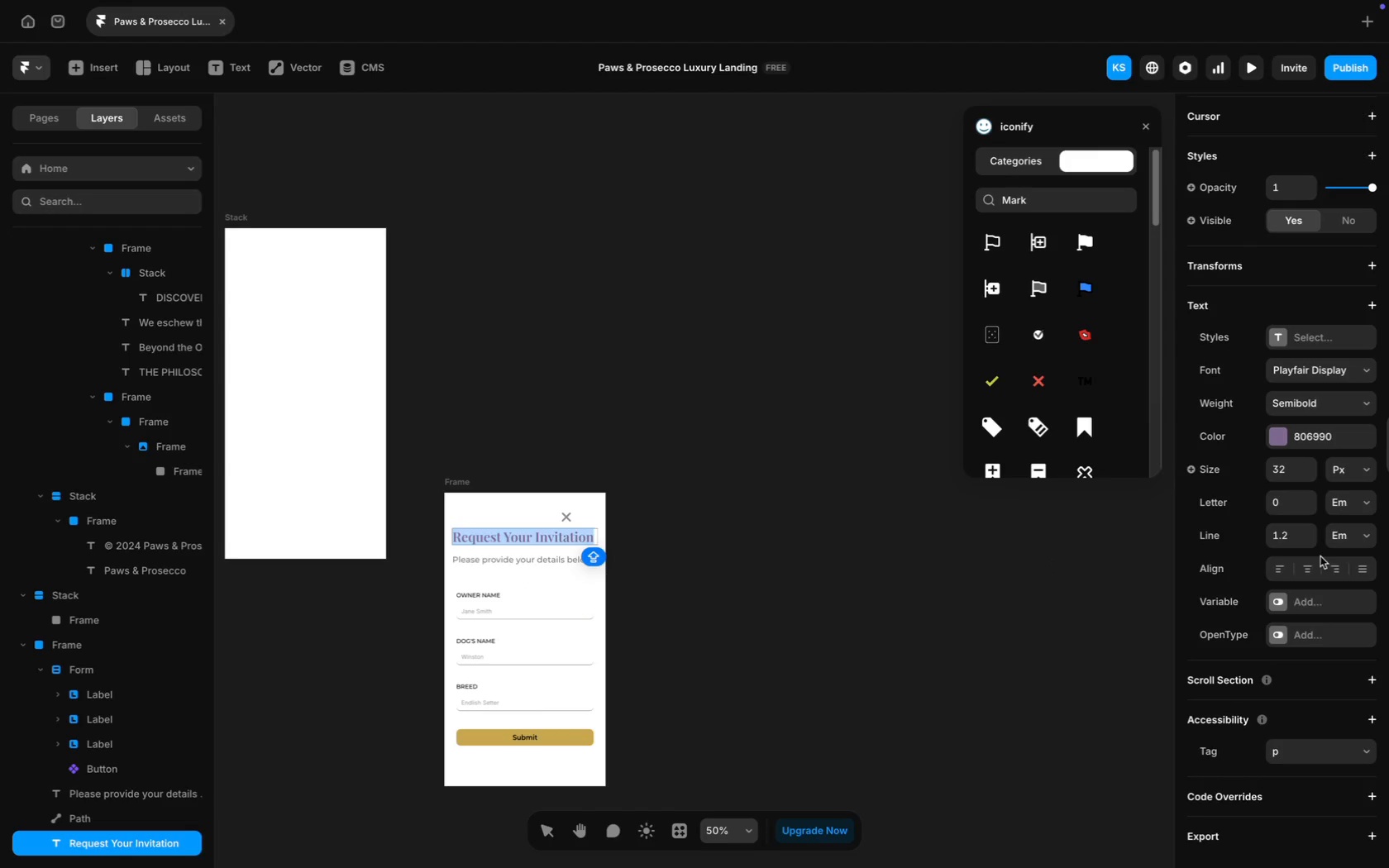 
left_click([1311, 566])
 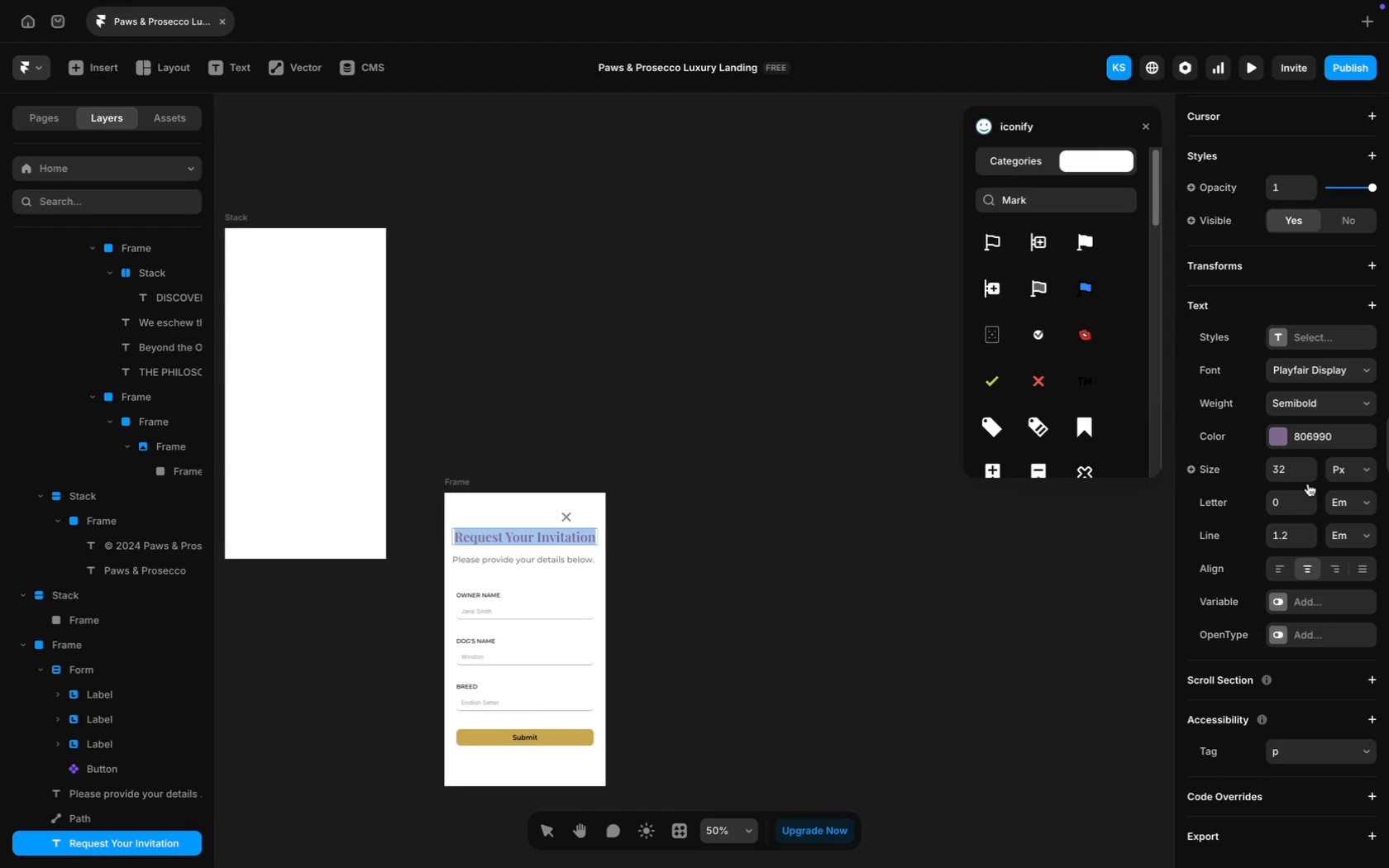 
left_click([1285, 468])
 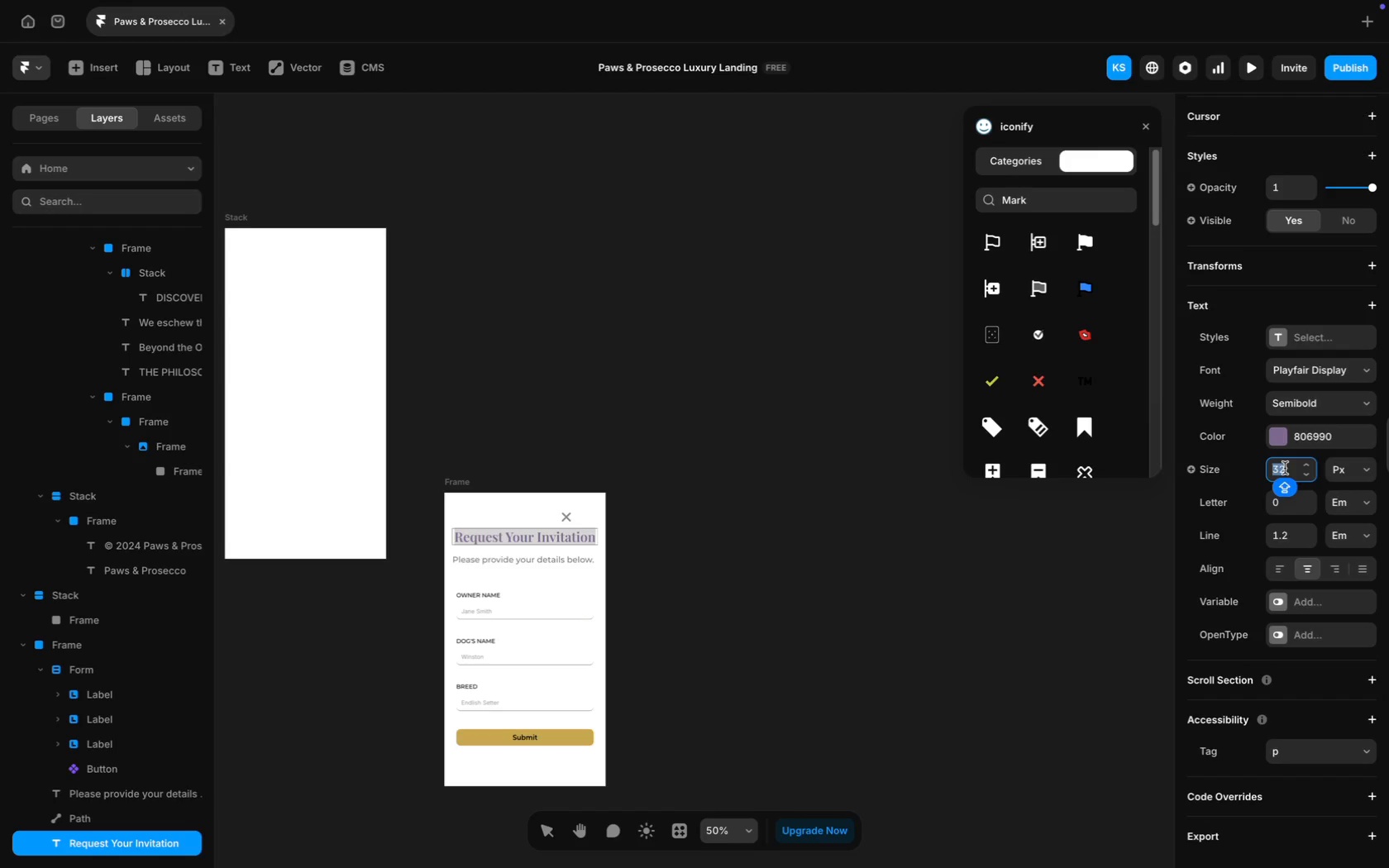 
type(36)
 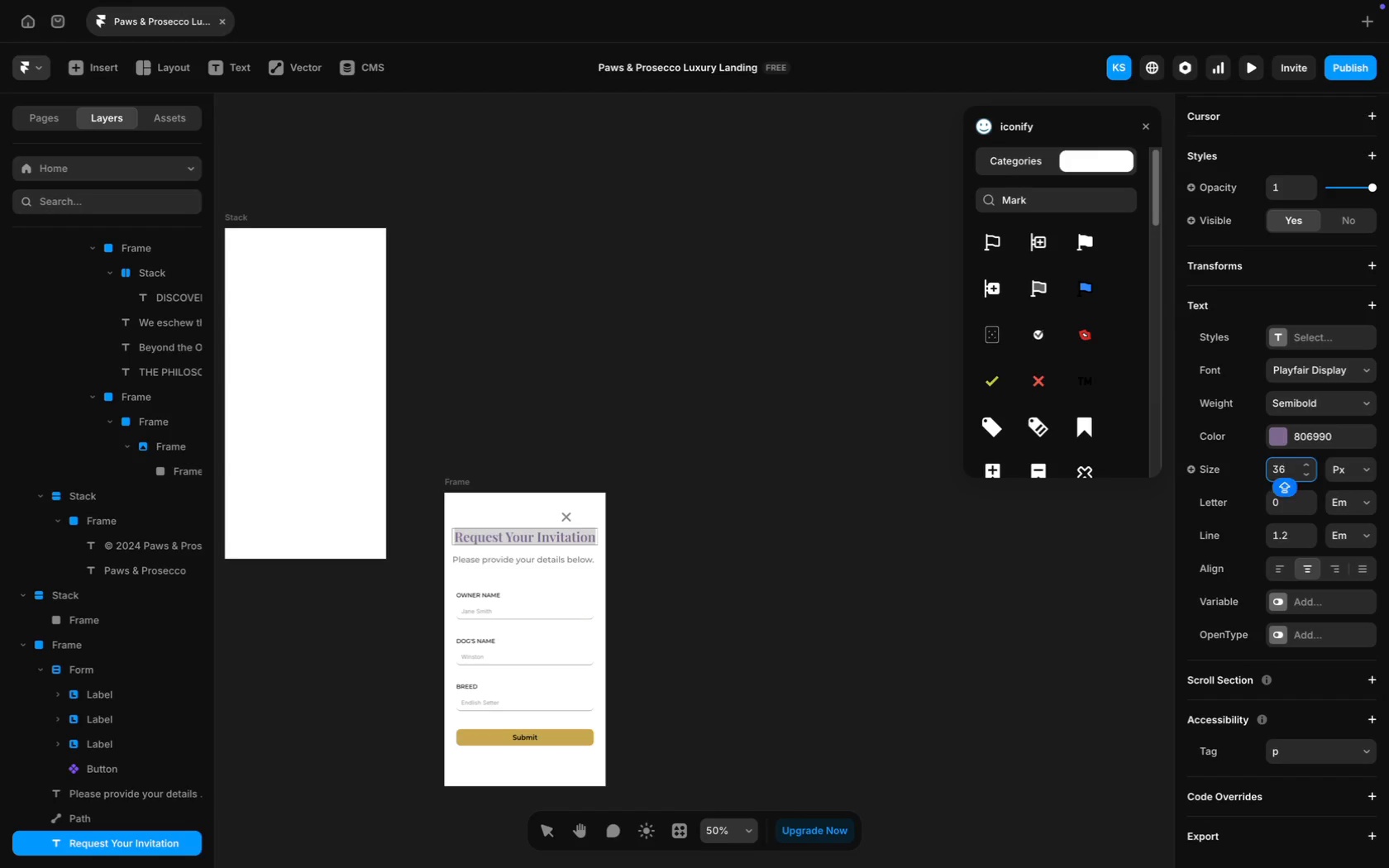 
key(Enter)
 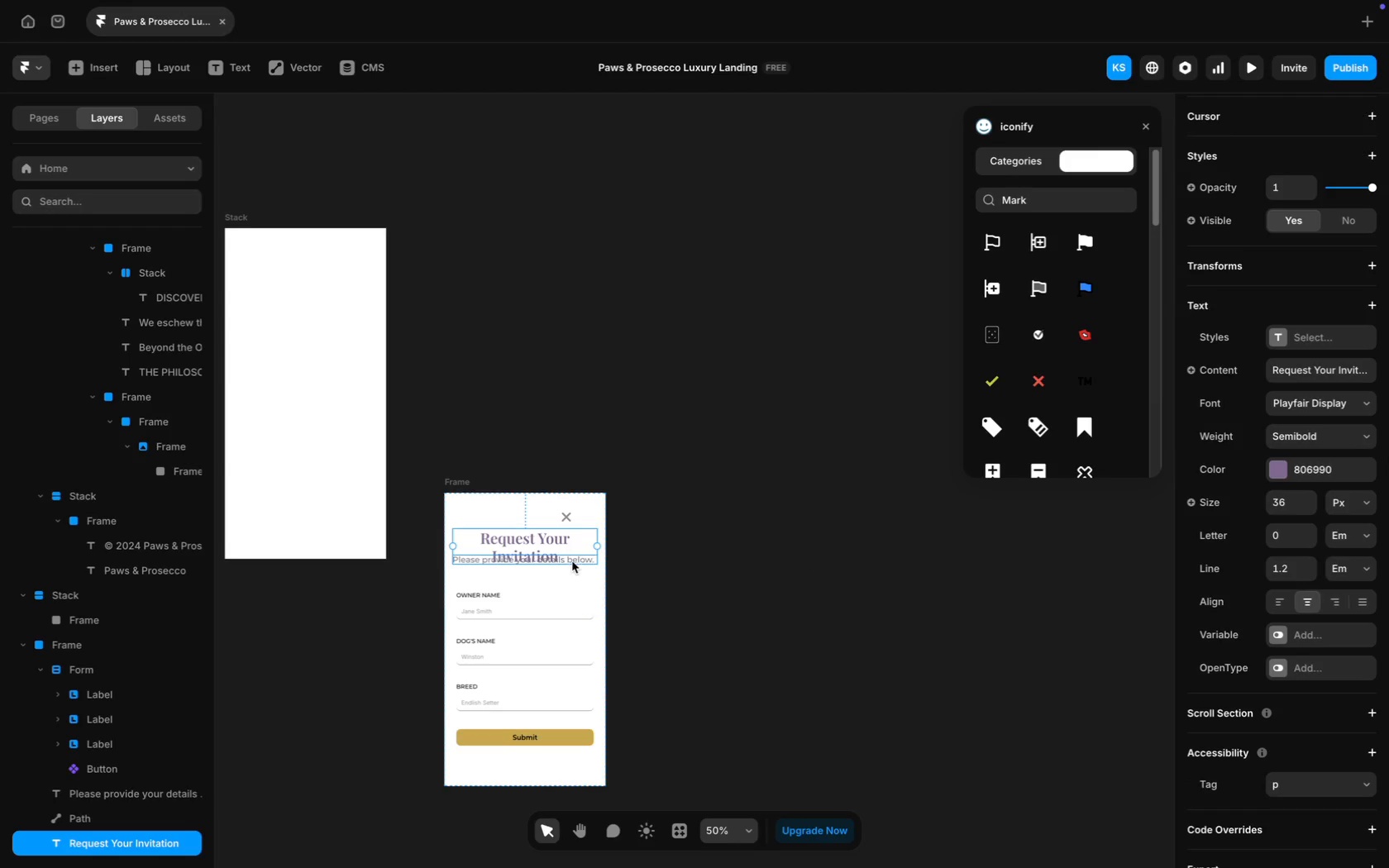 
left_click_drag(start_coordinate=[572, 559], to_coordinate=[571, 571])
 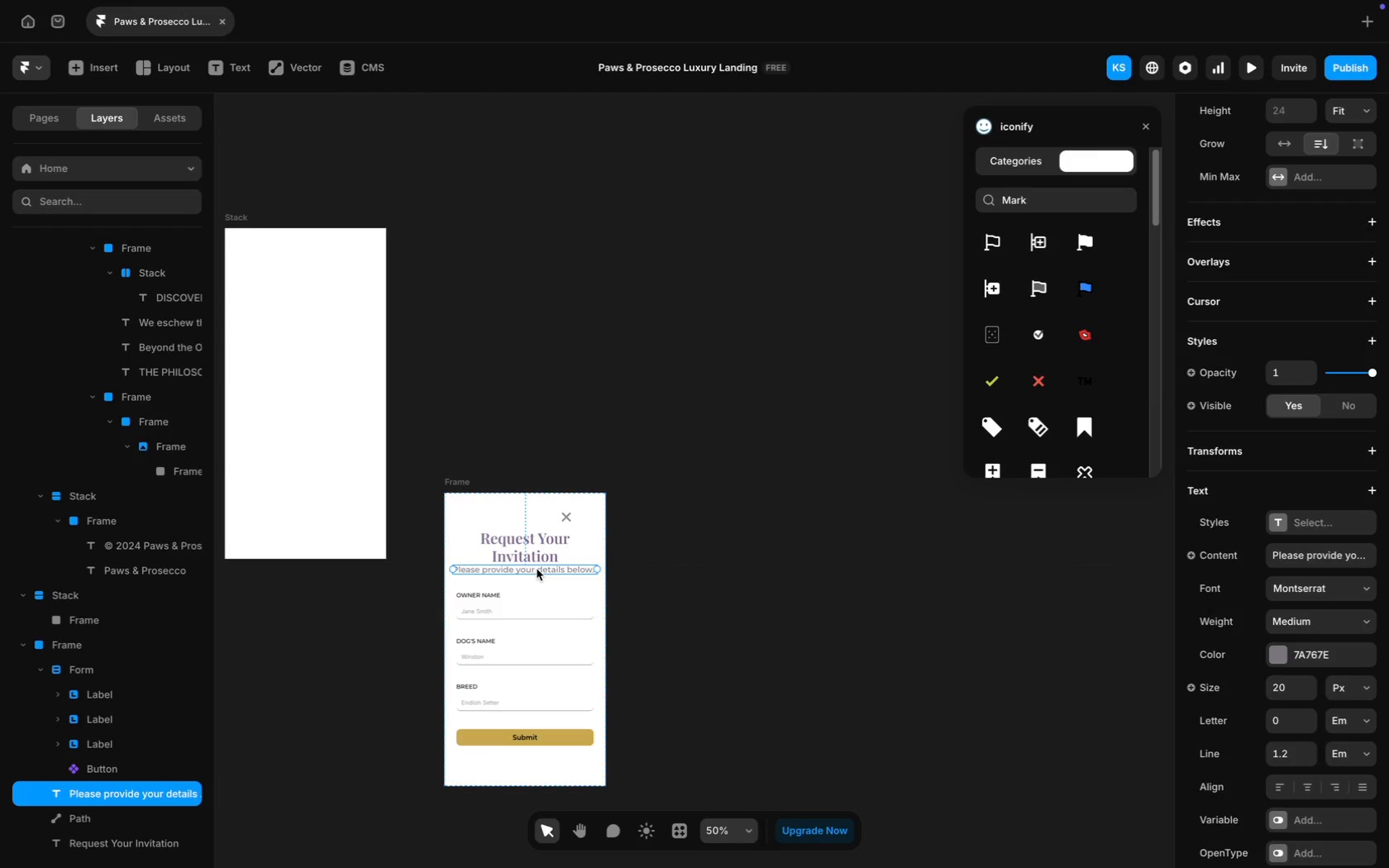 
key(ArrowDown)
 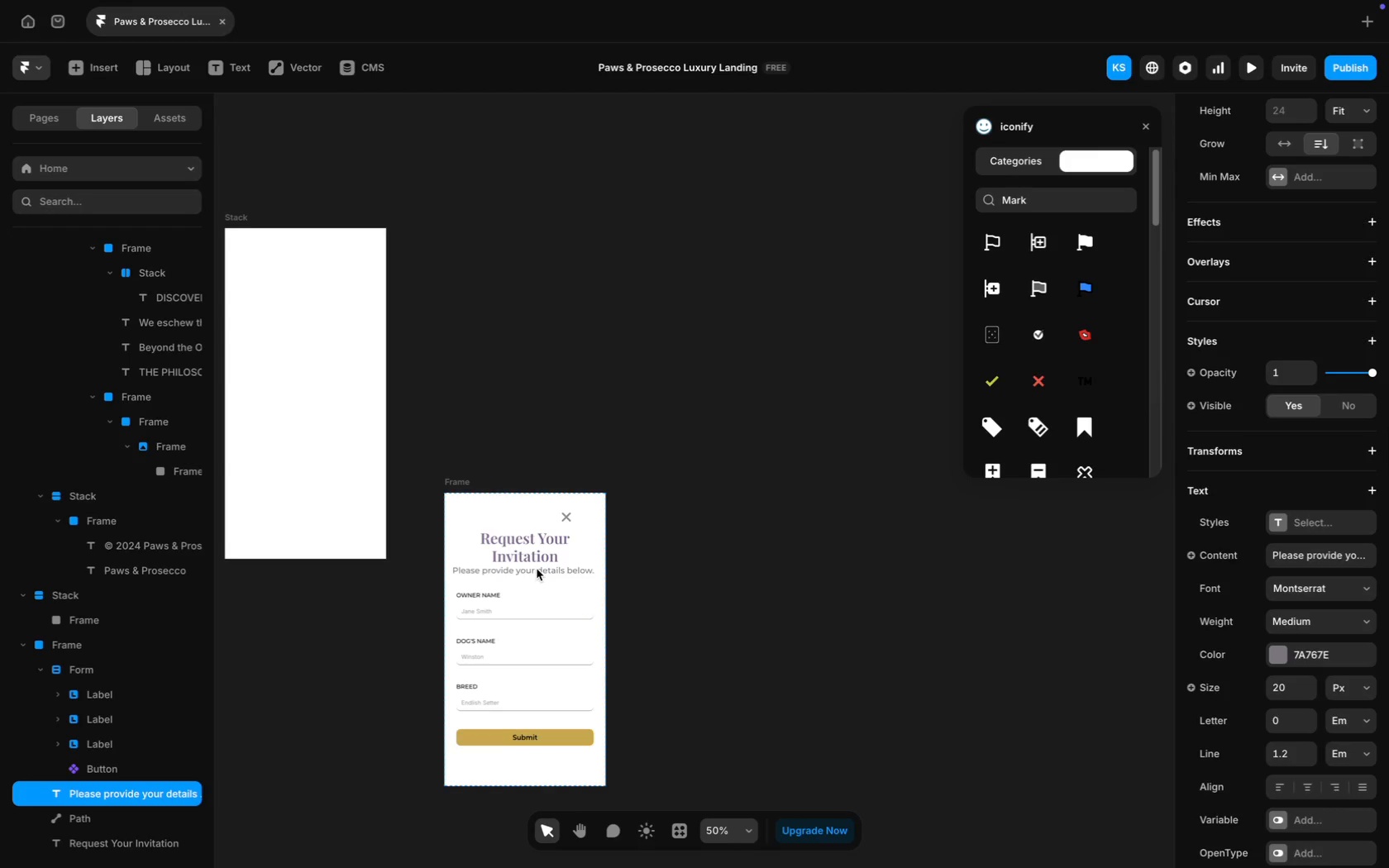 
key(ArrowDown)
 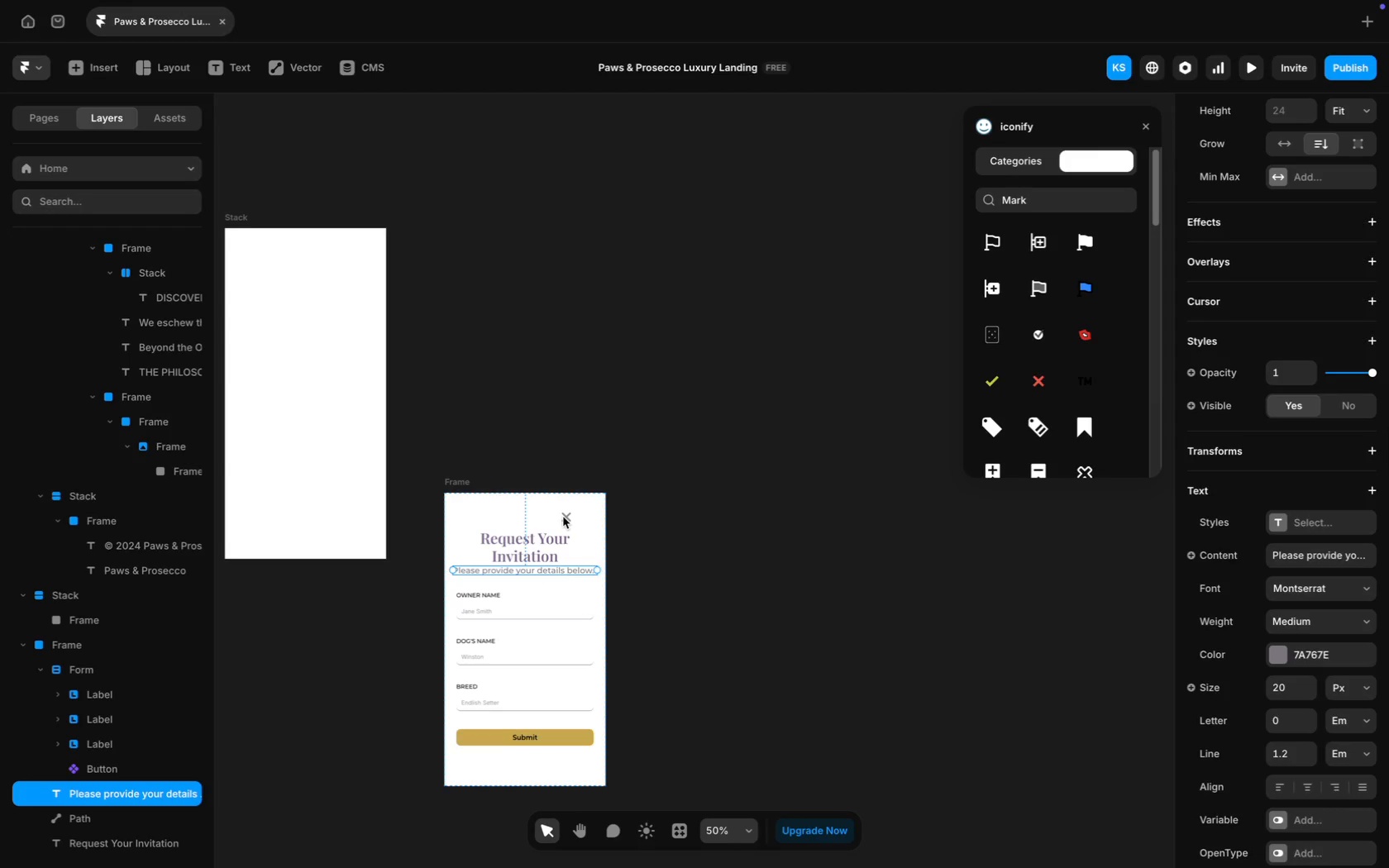 
left_click_drag(start_coordinate=[566, 517], to_coordinate=[587, 510])
 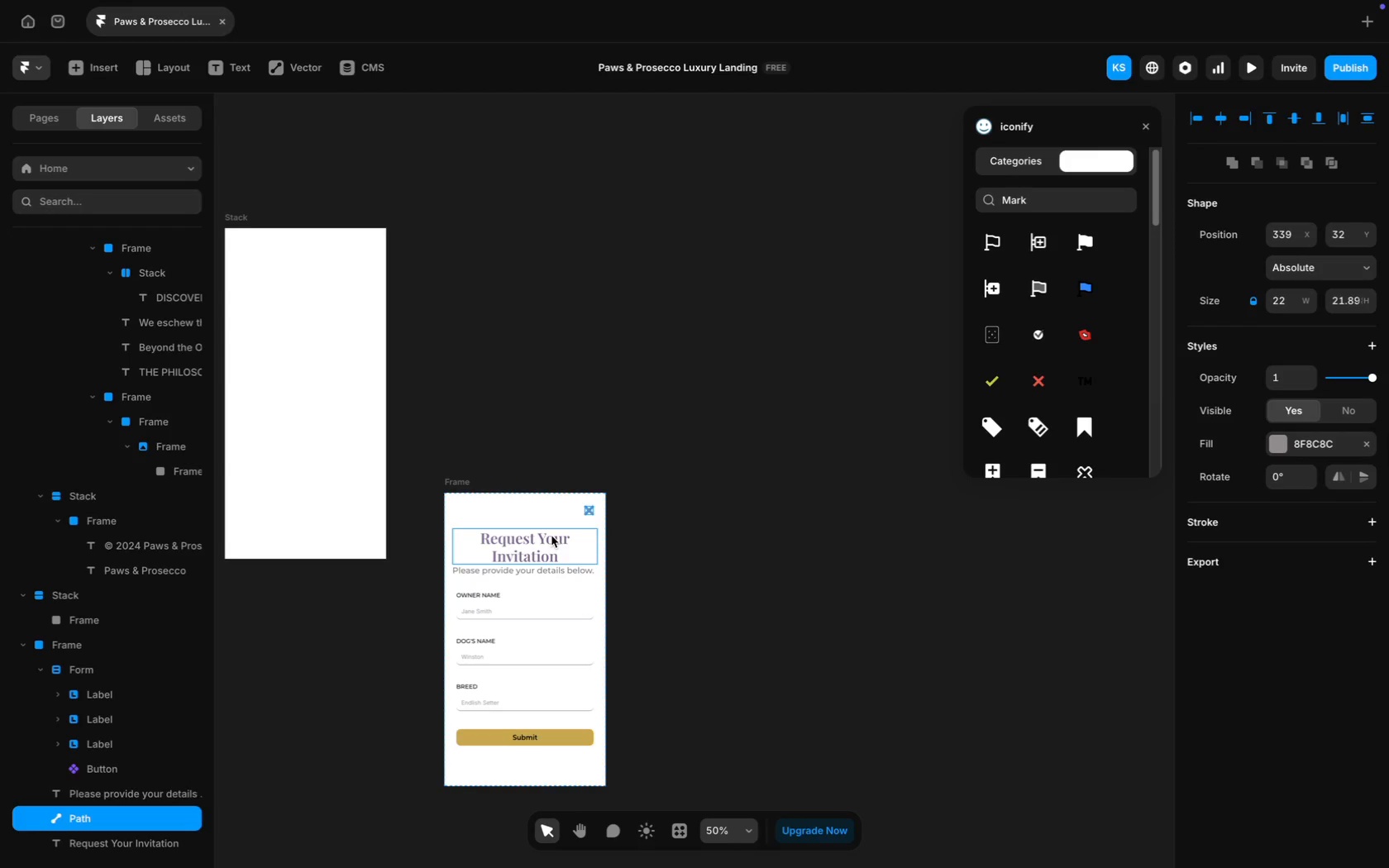 
left_click_drag(start_coordinate=[548, 537], to_coordinate=[548, 533])
 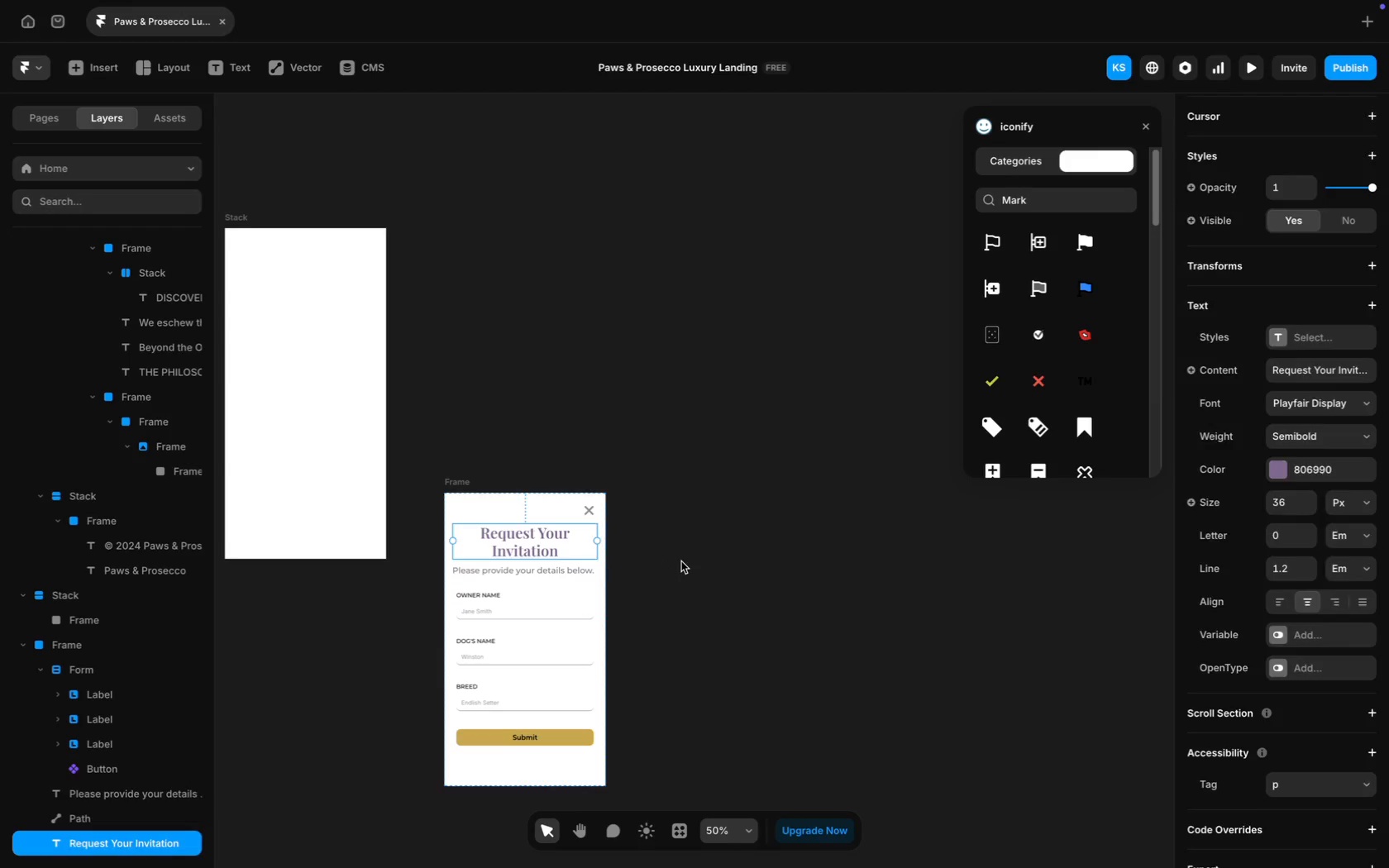 
left_click([683, 560])
 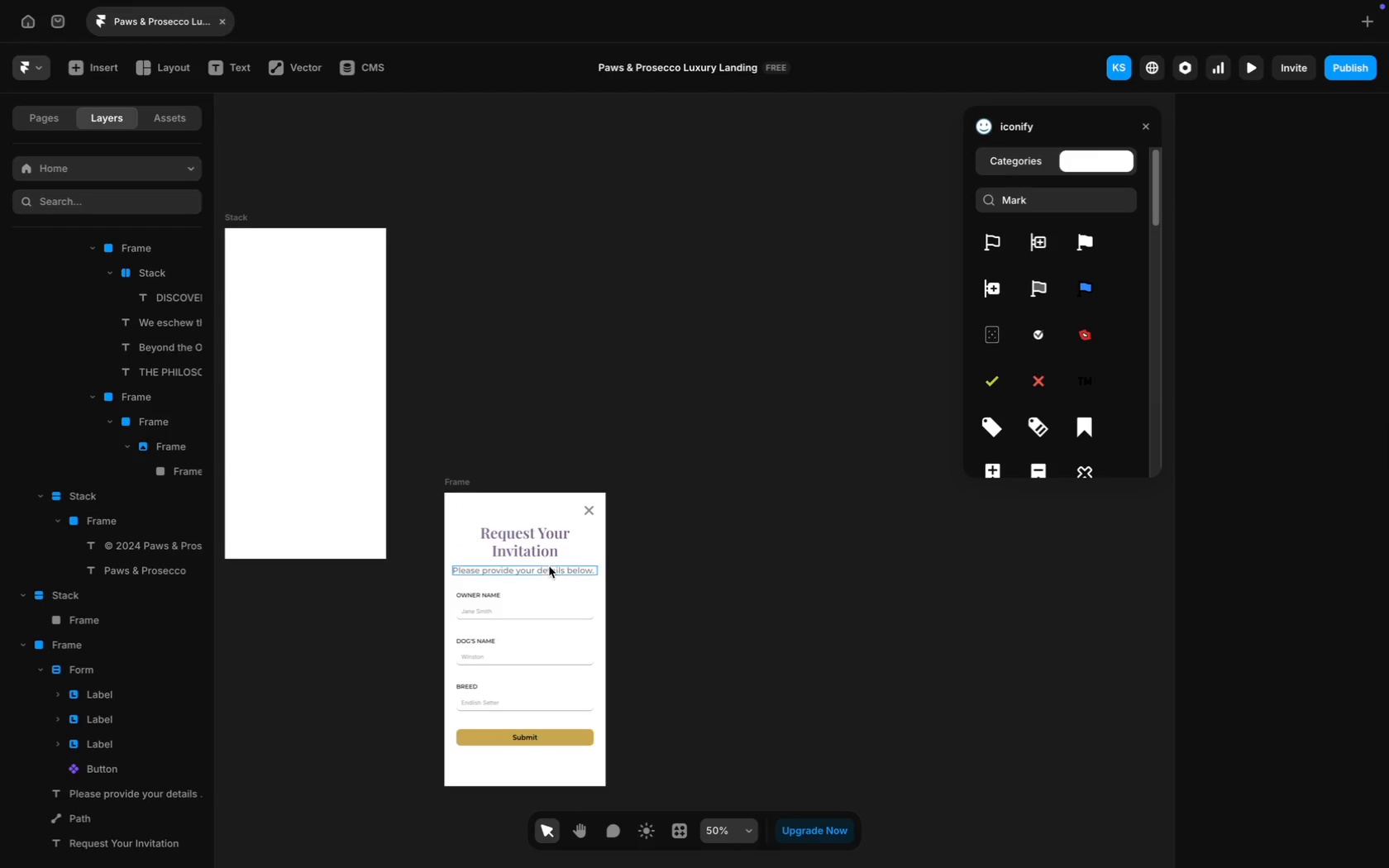 
left_click([547, 568])
 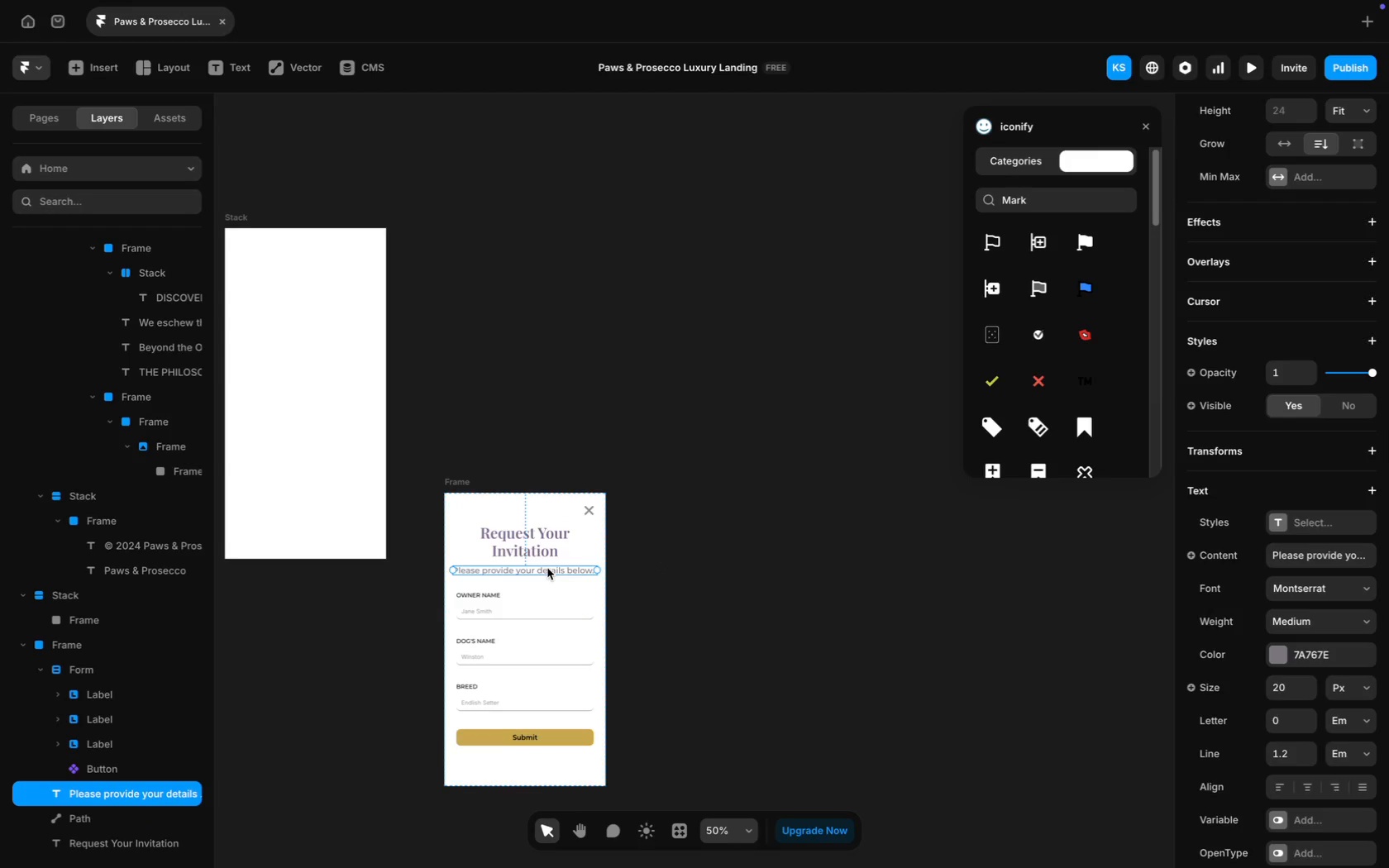 
double_click([547, 568])
 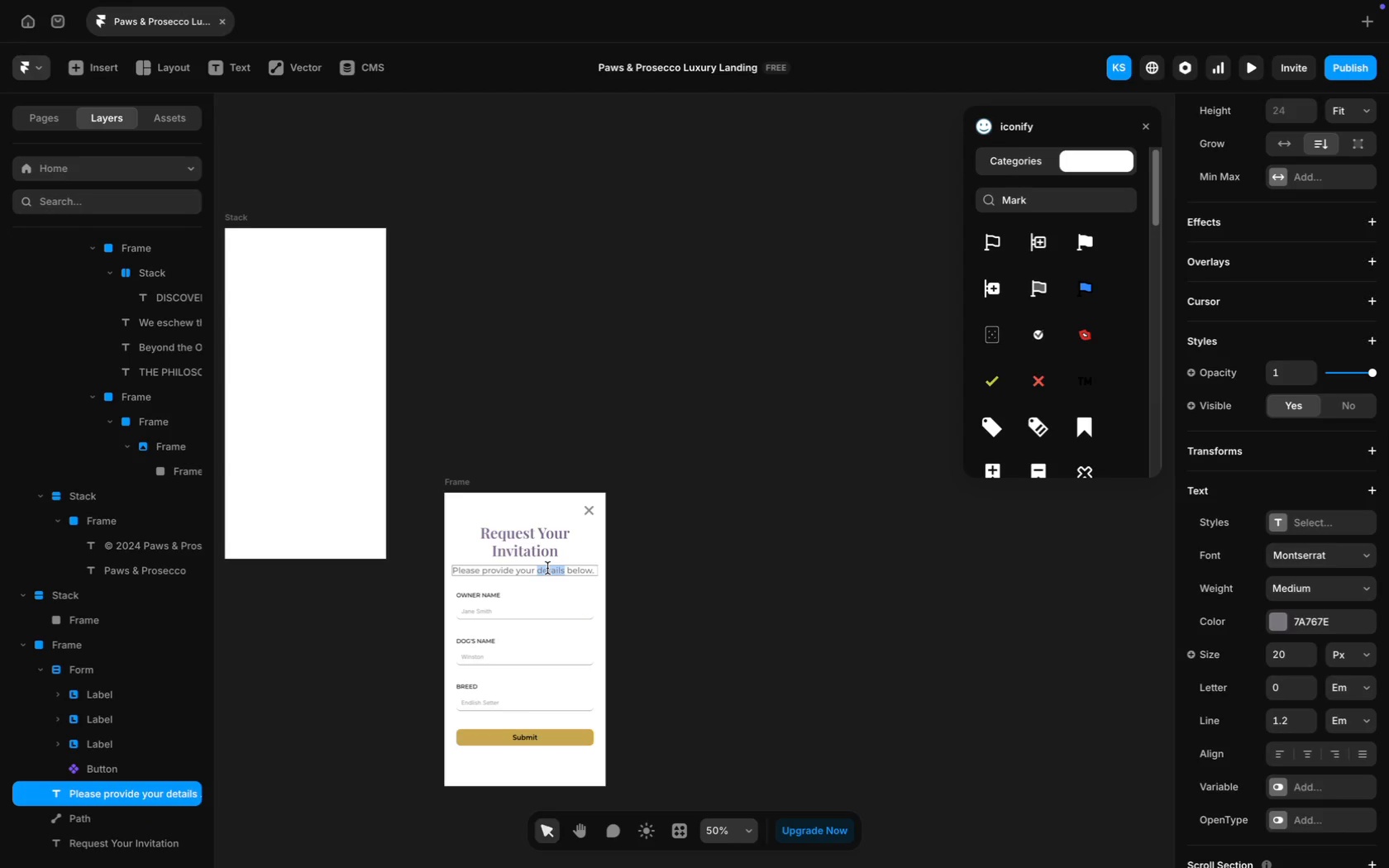 
key(Meta+A)
 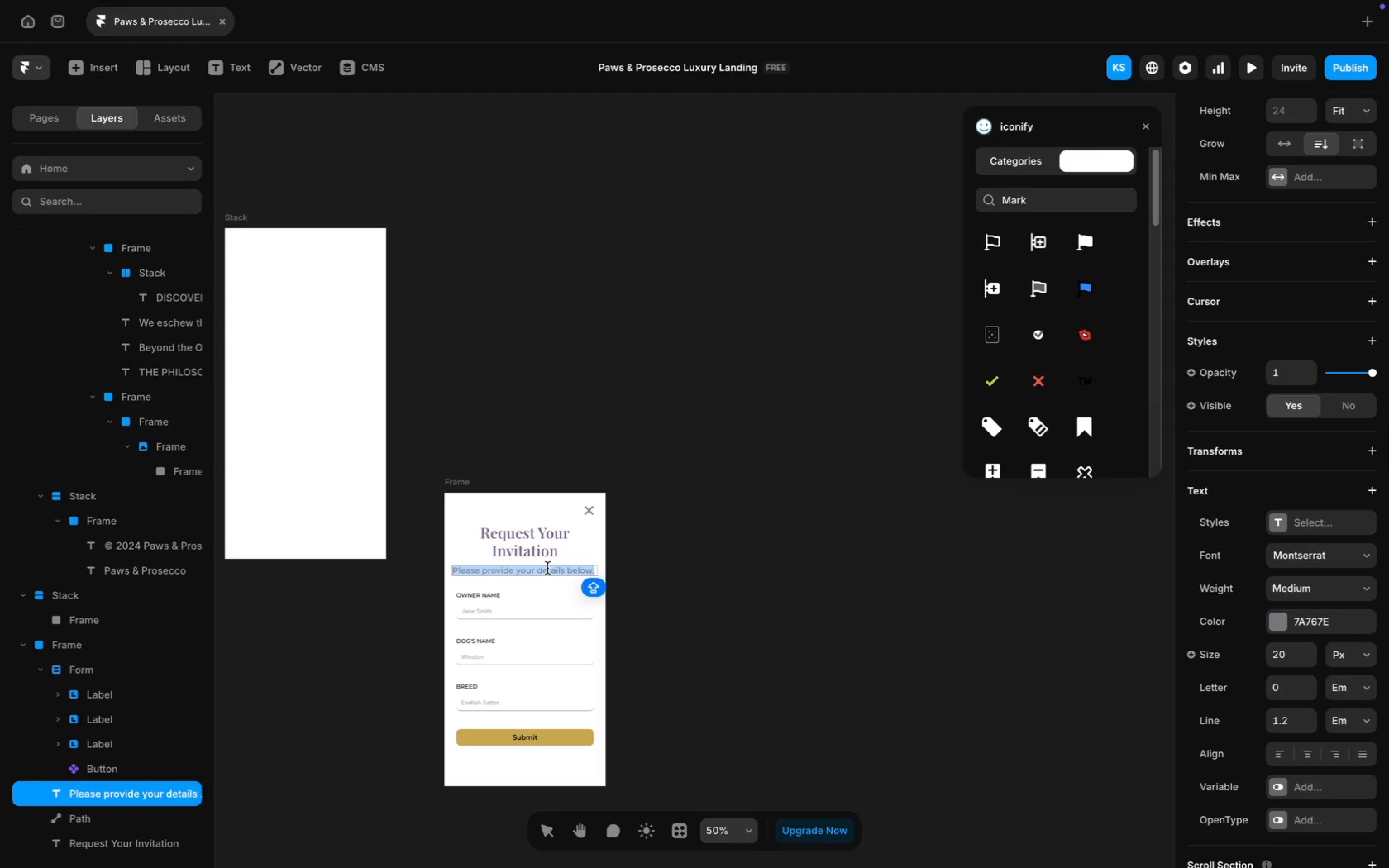 
type(Join our exc)
 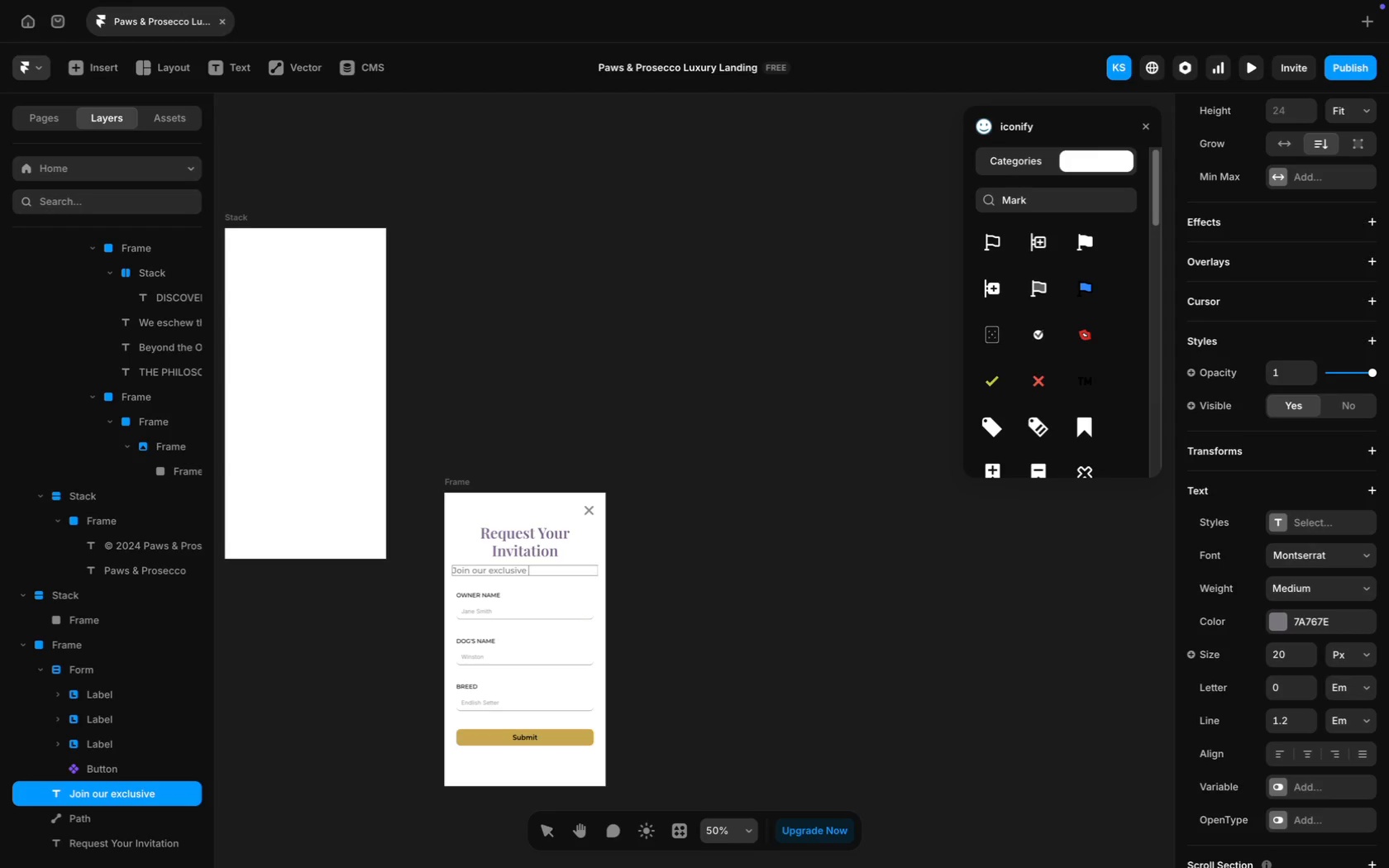 
type(commof )
 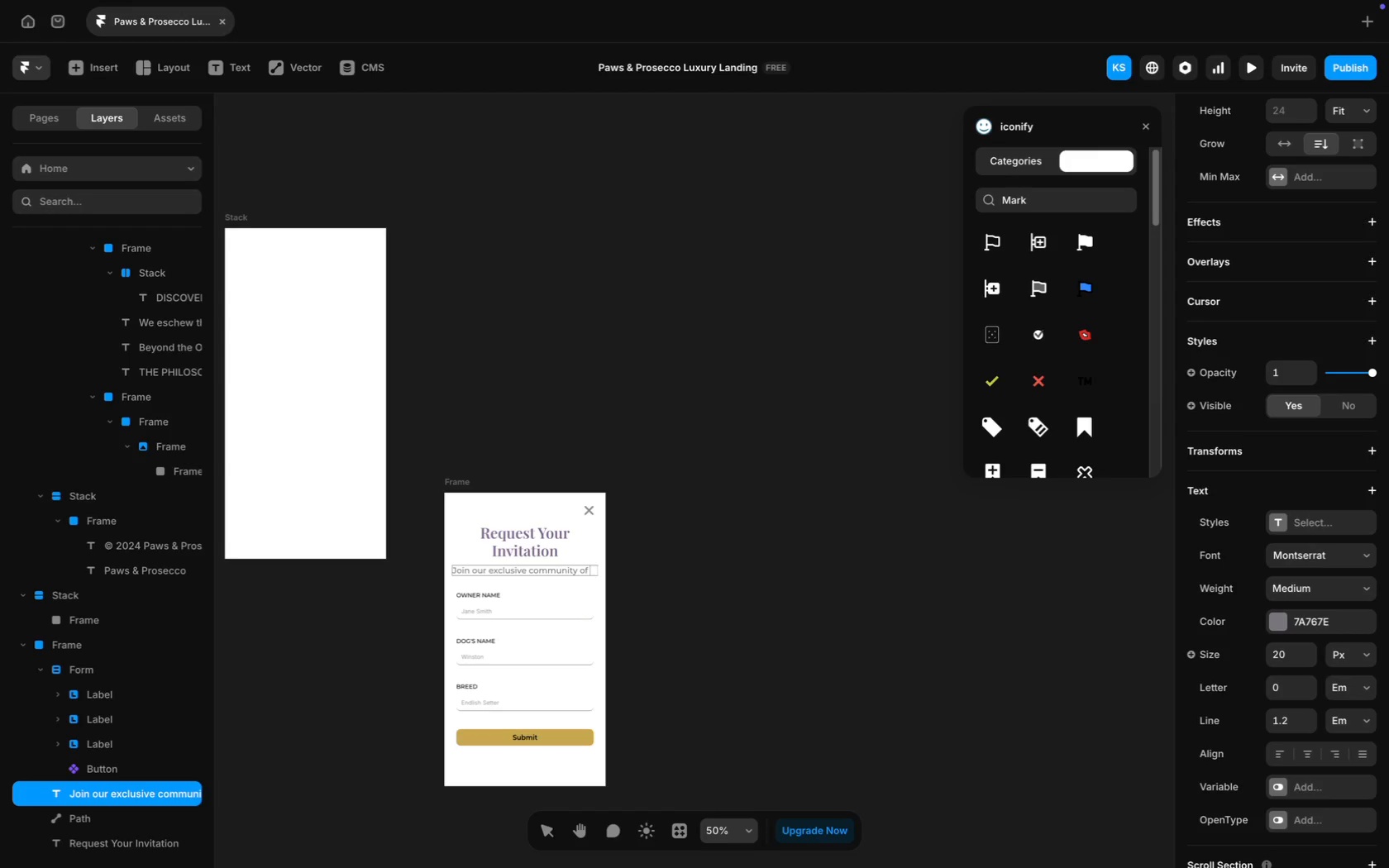 
key(Enter)
 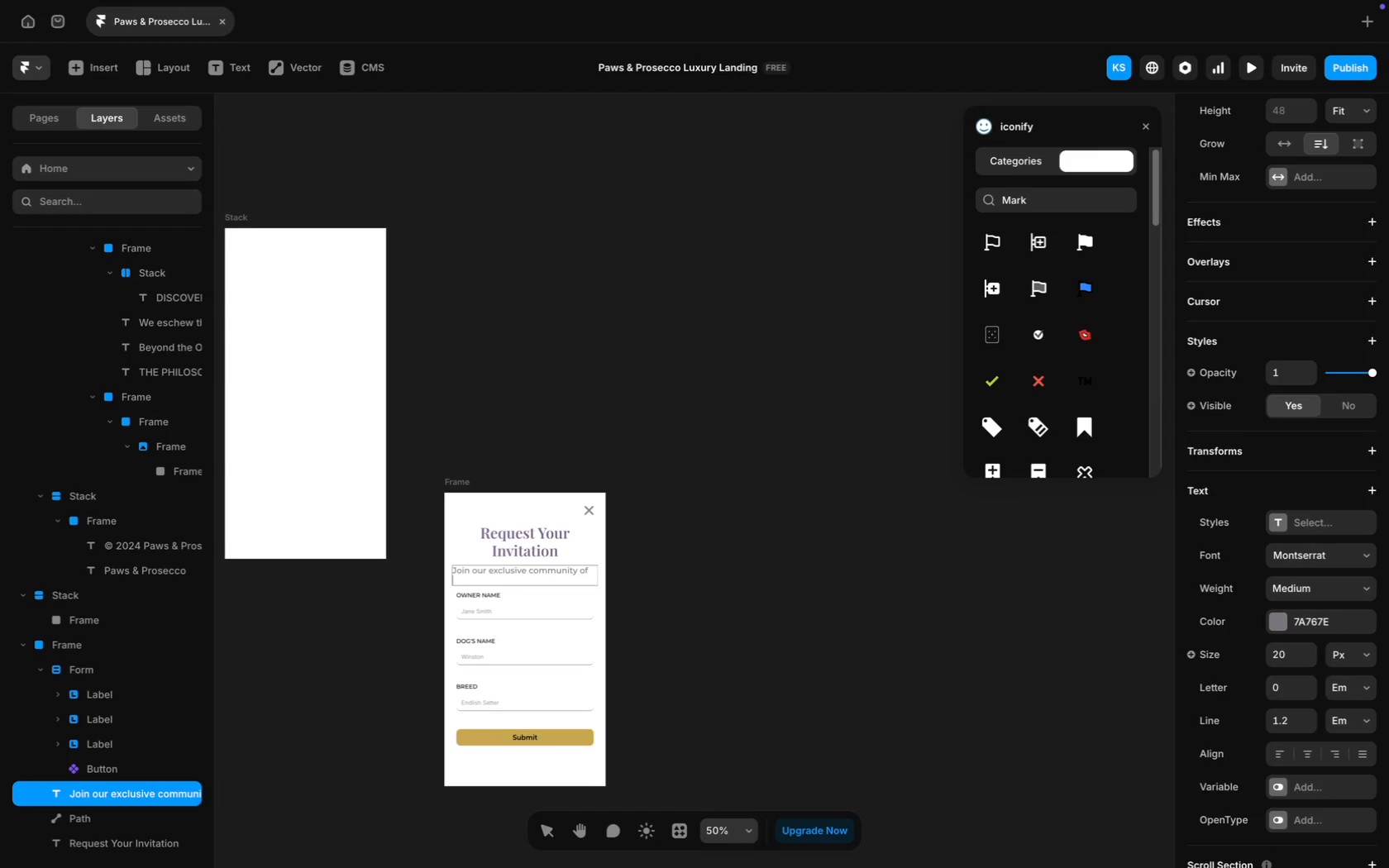 
type(distinguished compan)
 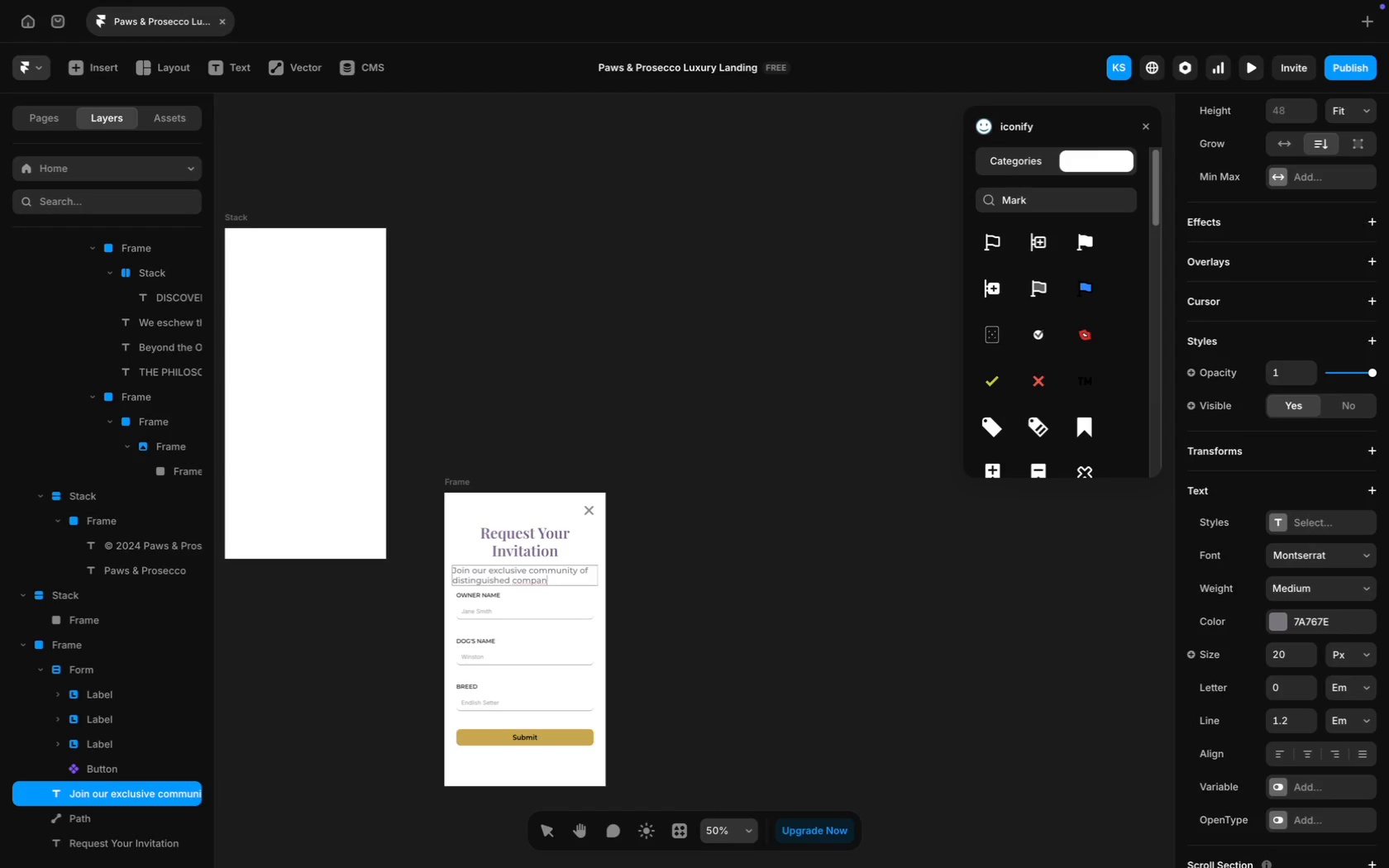 
type(ions.)
 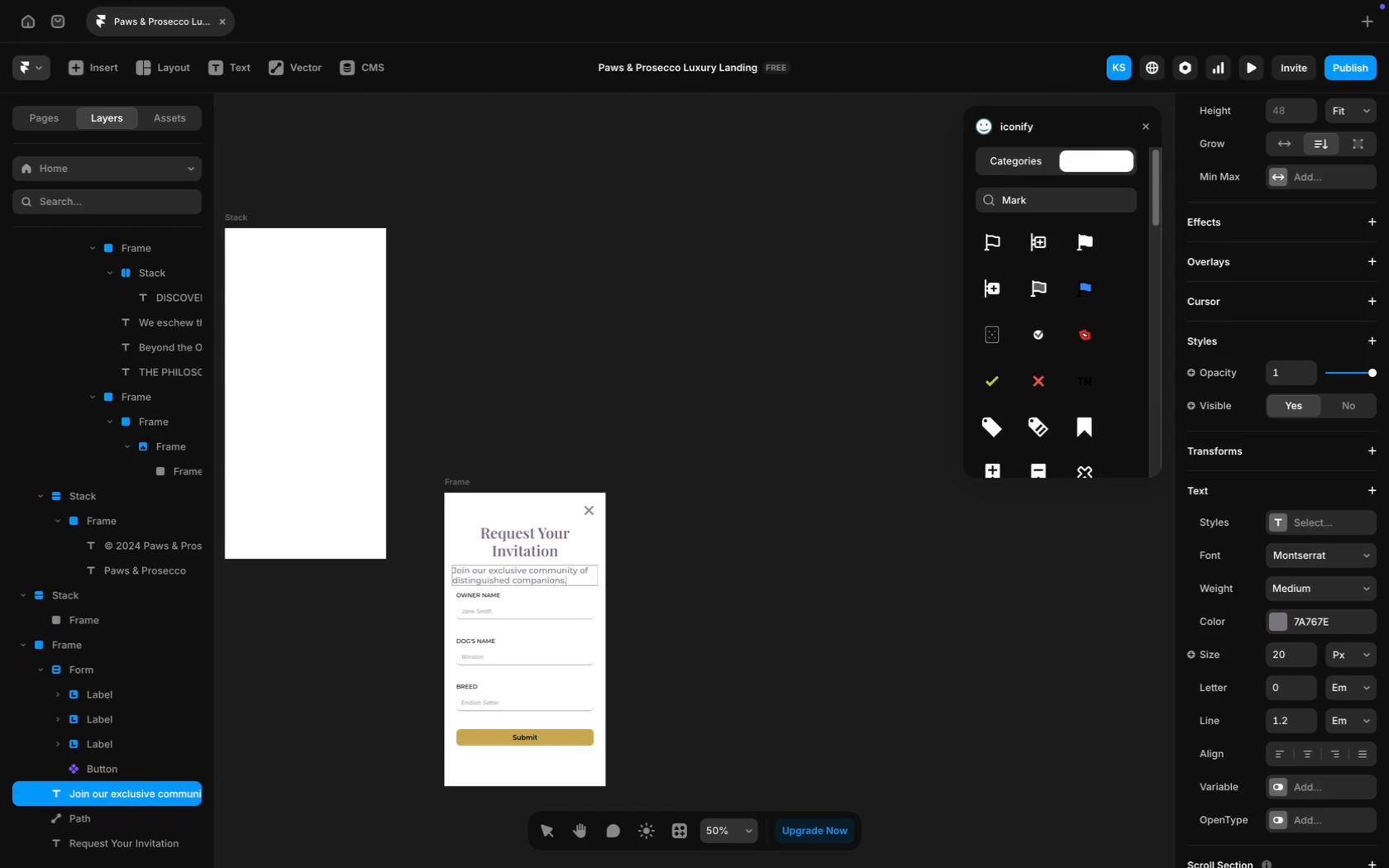 
key(Meta+A)
 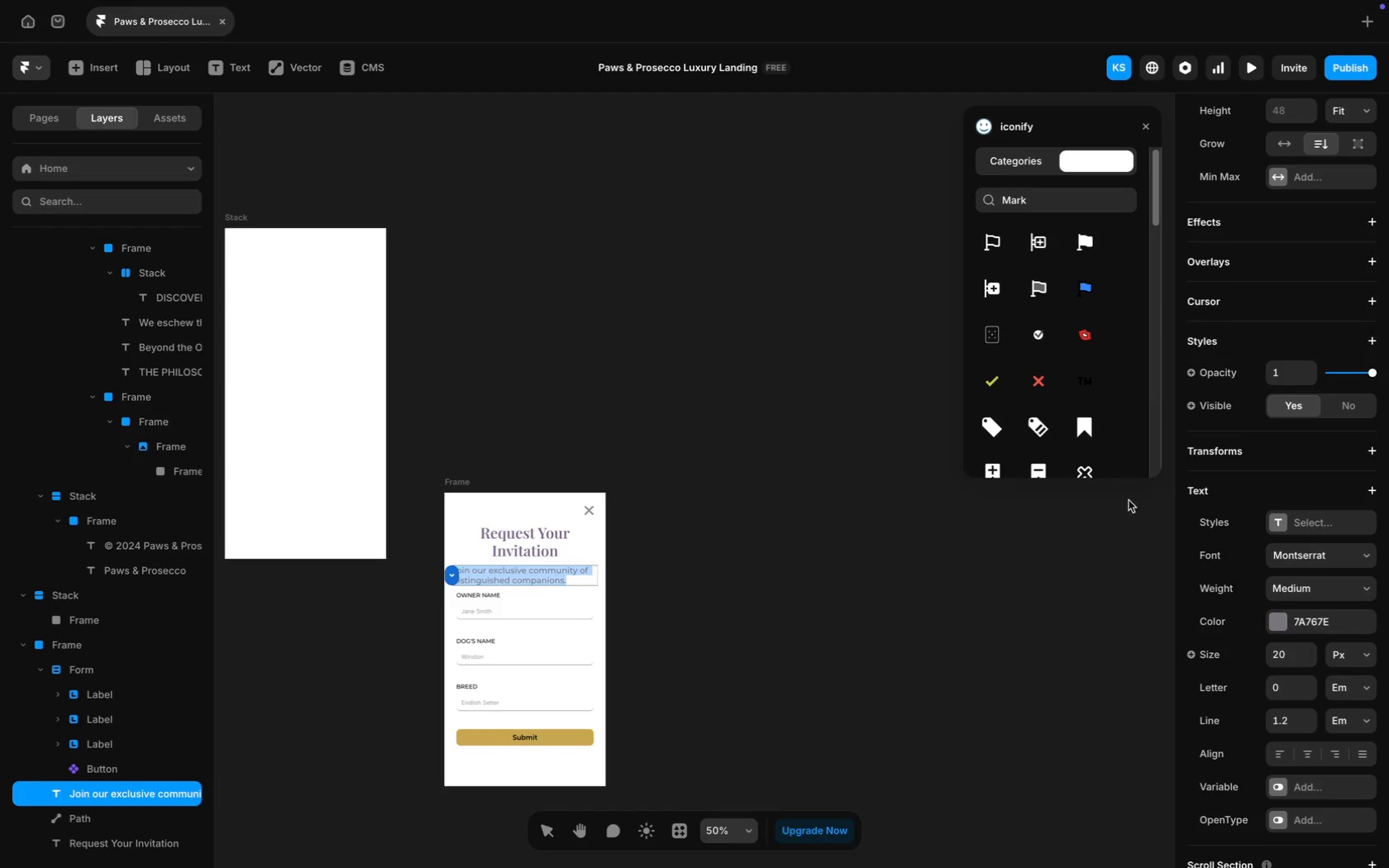 
scroll: coordinate [1284, 656], scroll_direction: down, amount: 47.0
 